 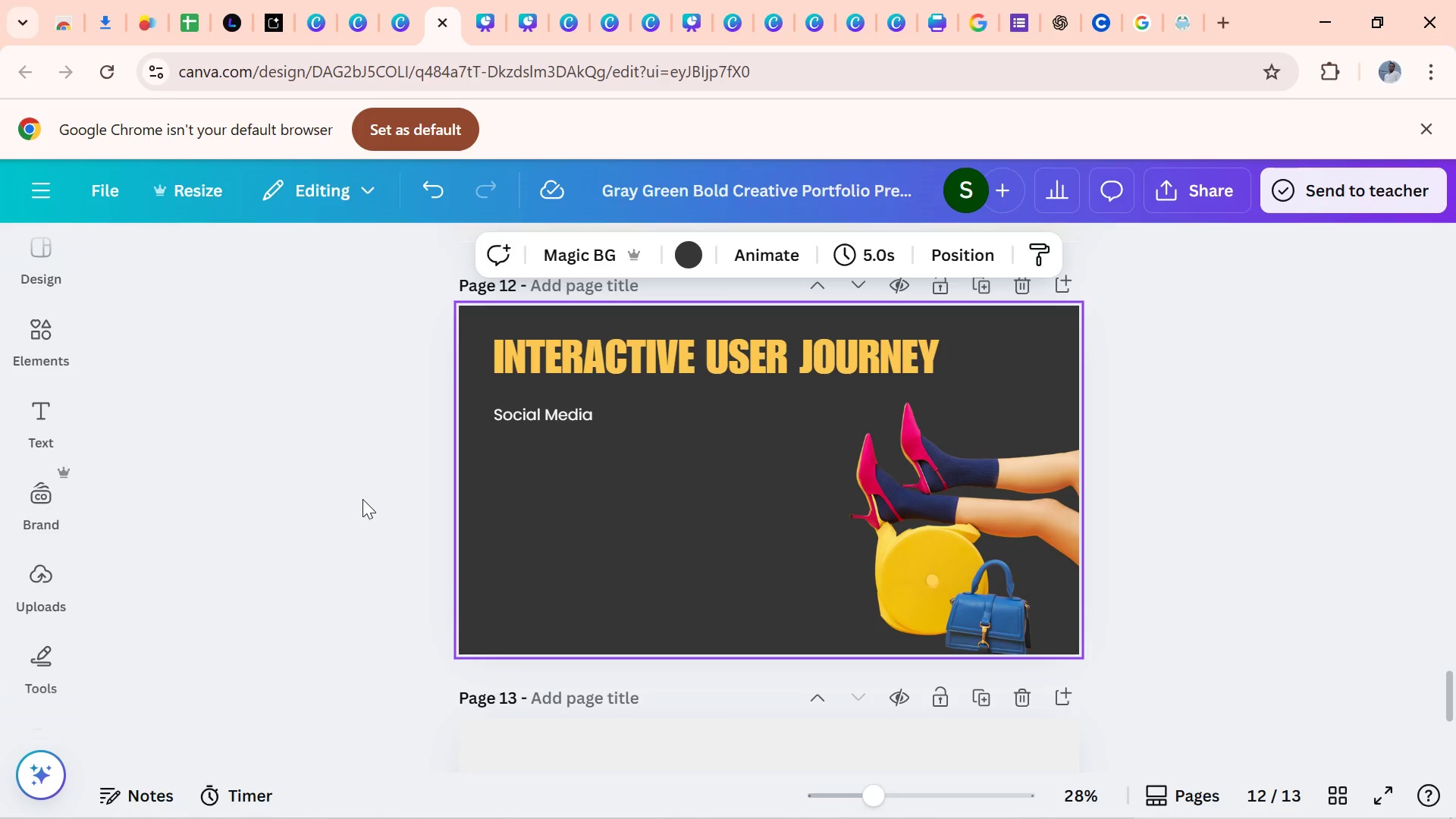 
left_click([669, 795])
 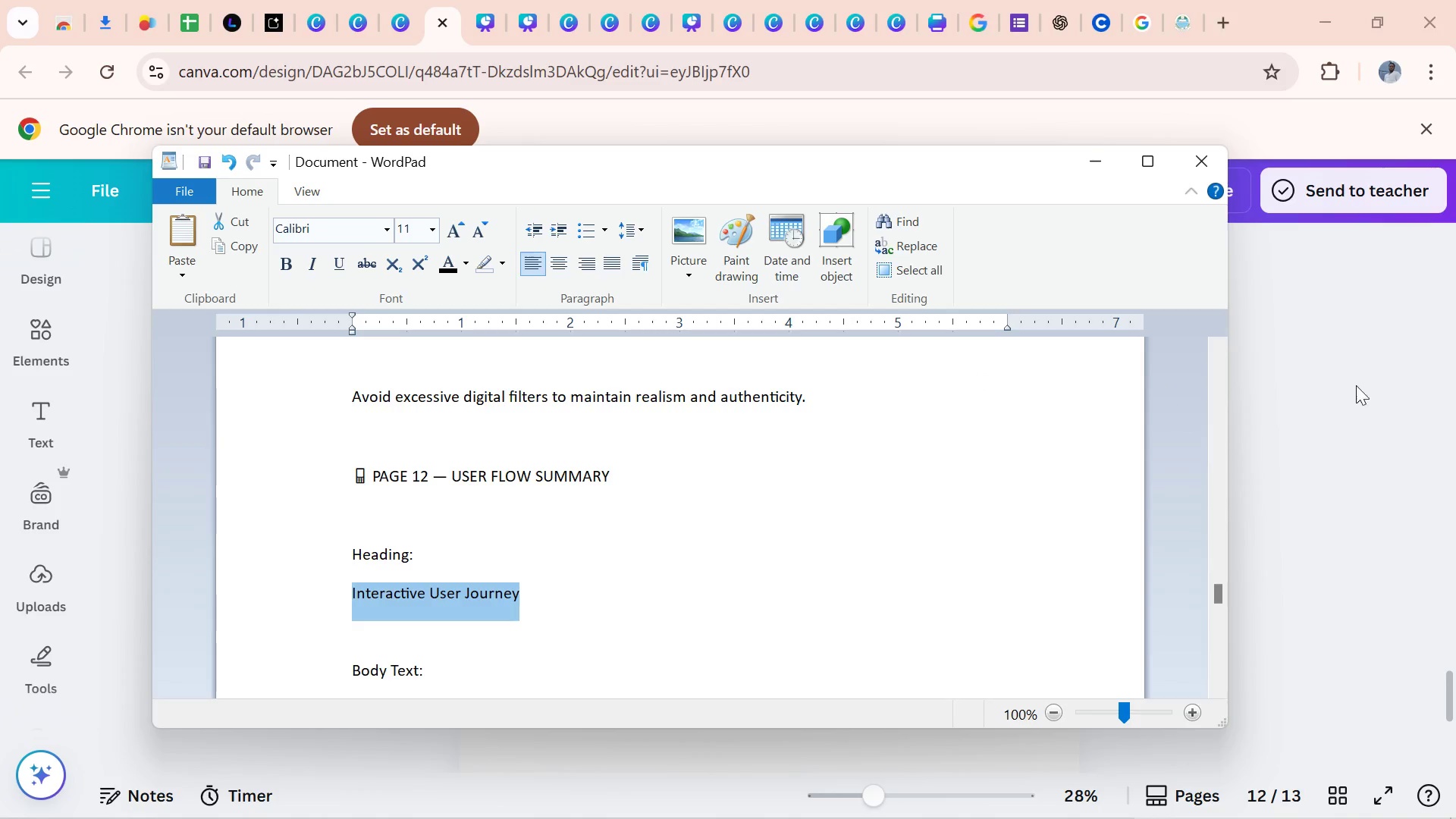 
left_click([1429, 385])
 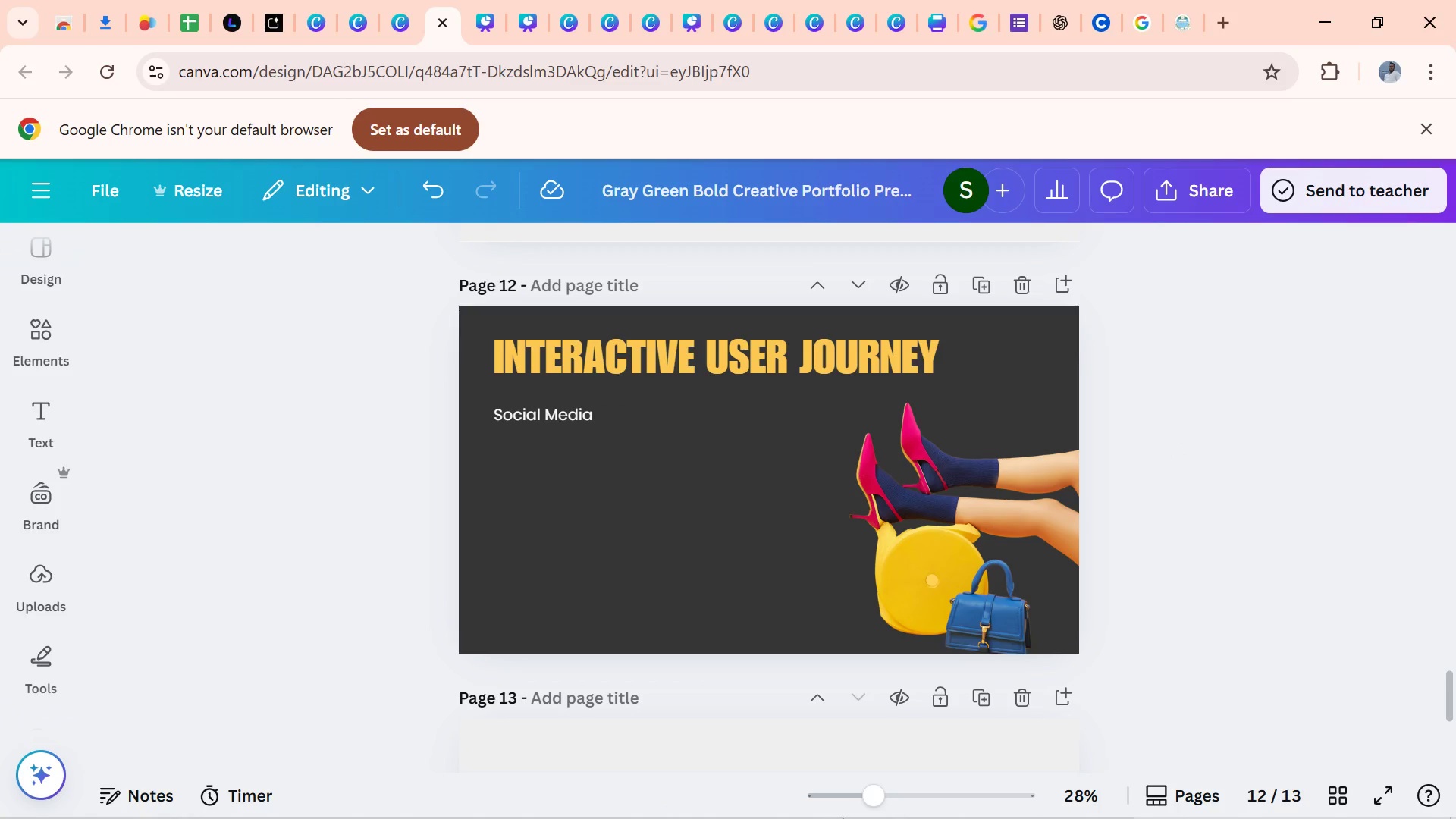 
wait(6.24)
 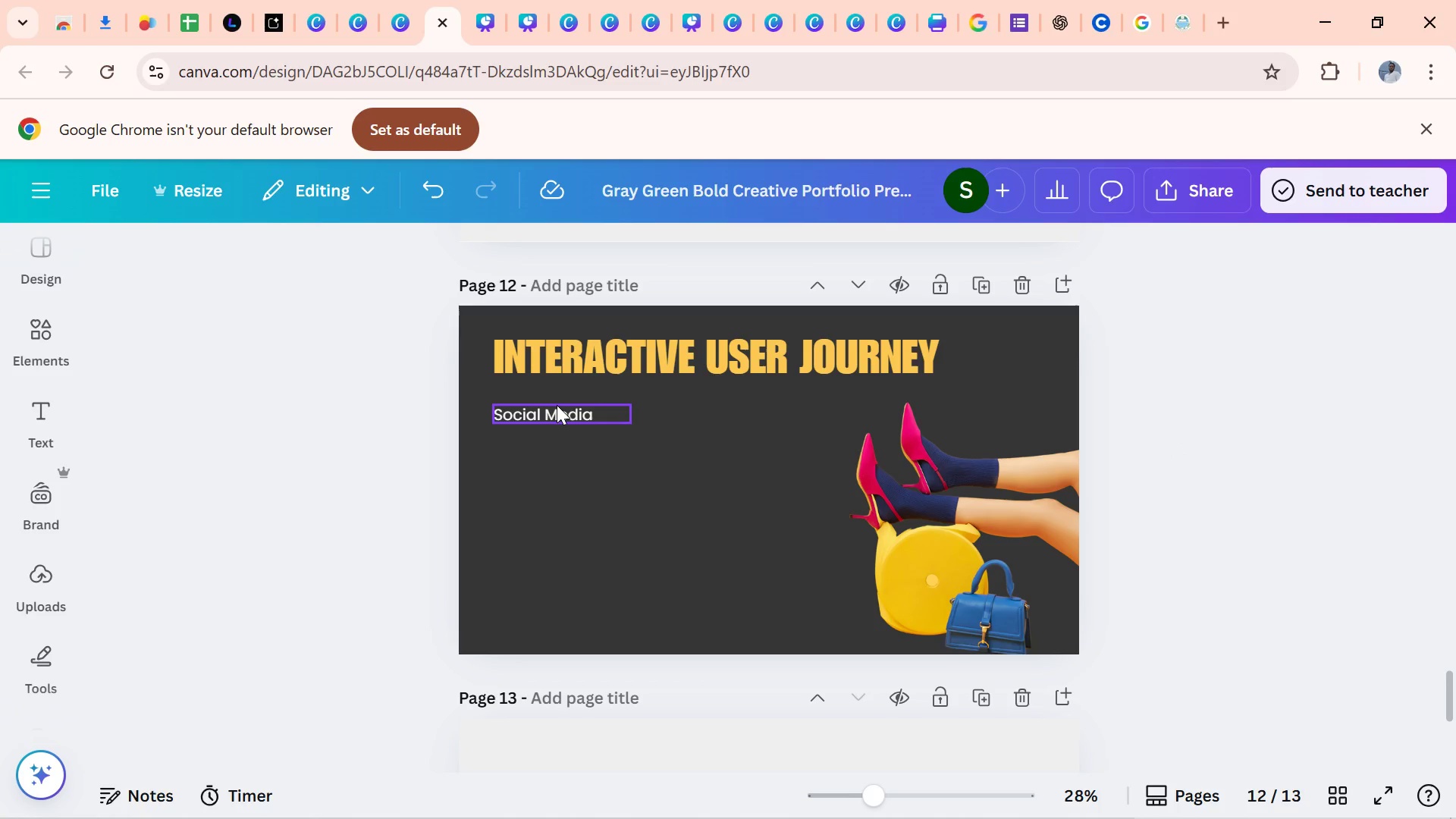 
left_click([672, 788])
 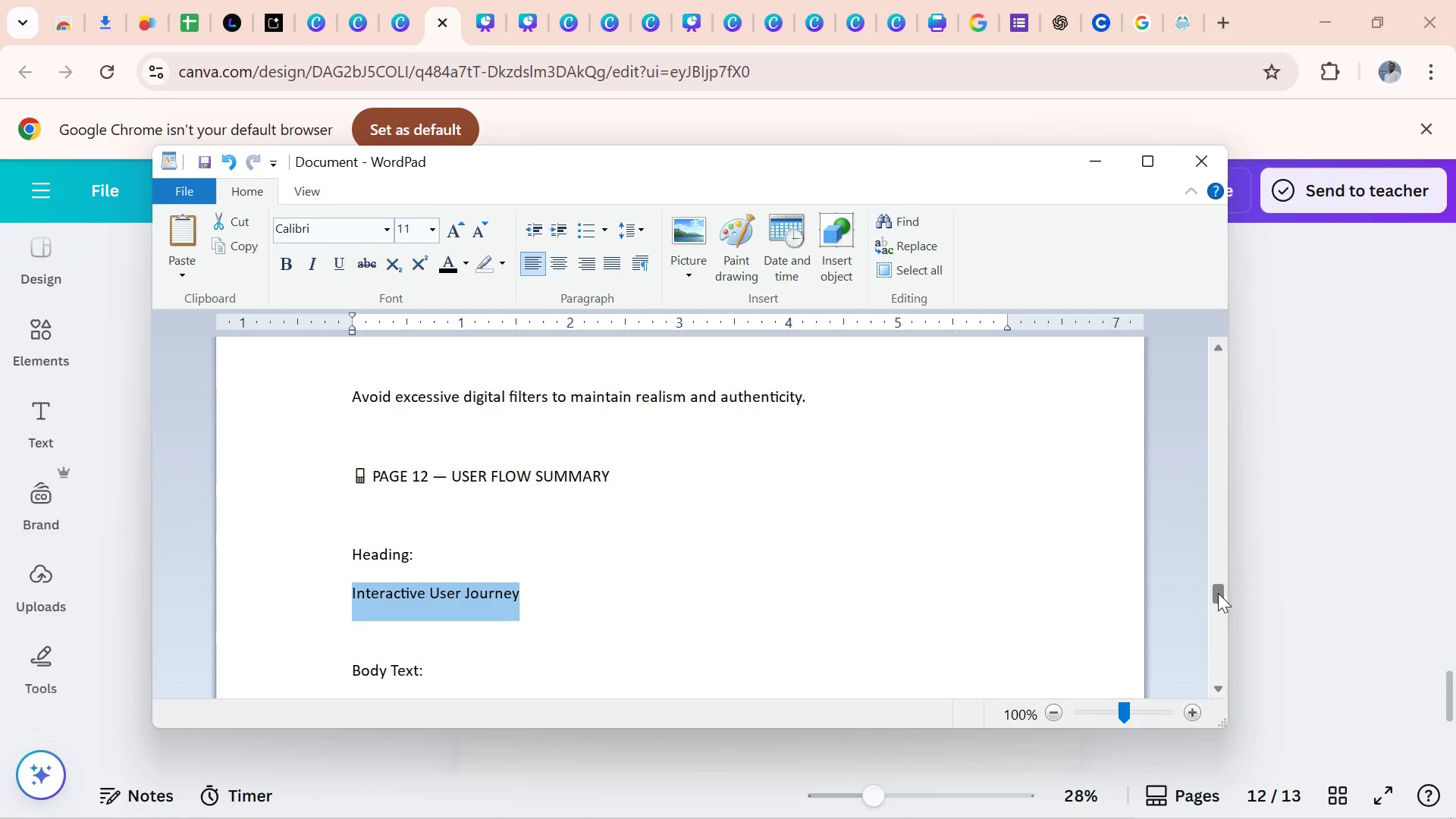 
left_click_drag(start_coordinate=[1218, 593], to_coordinate=[1213, 598])
 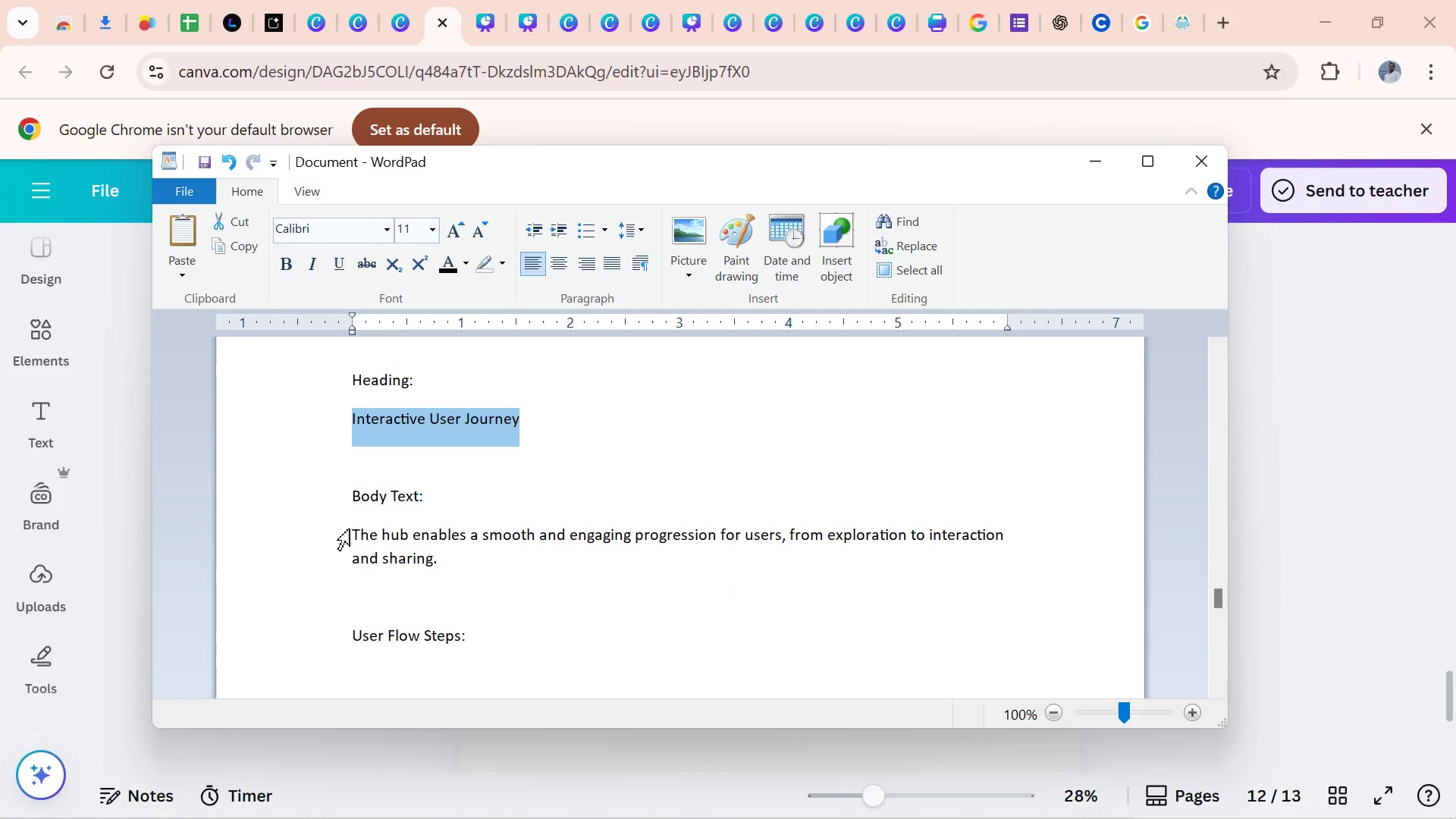 
left_click_drag(start_coordinate=[350, 529], to_coordinate=[436, 551])
 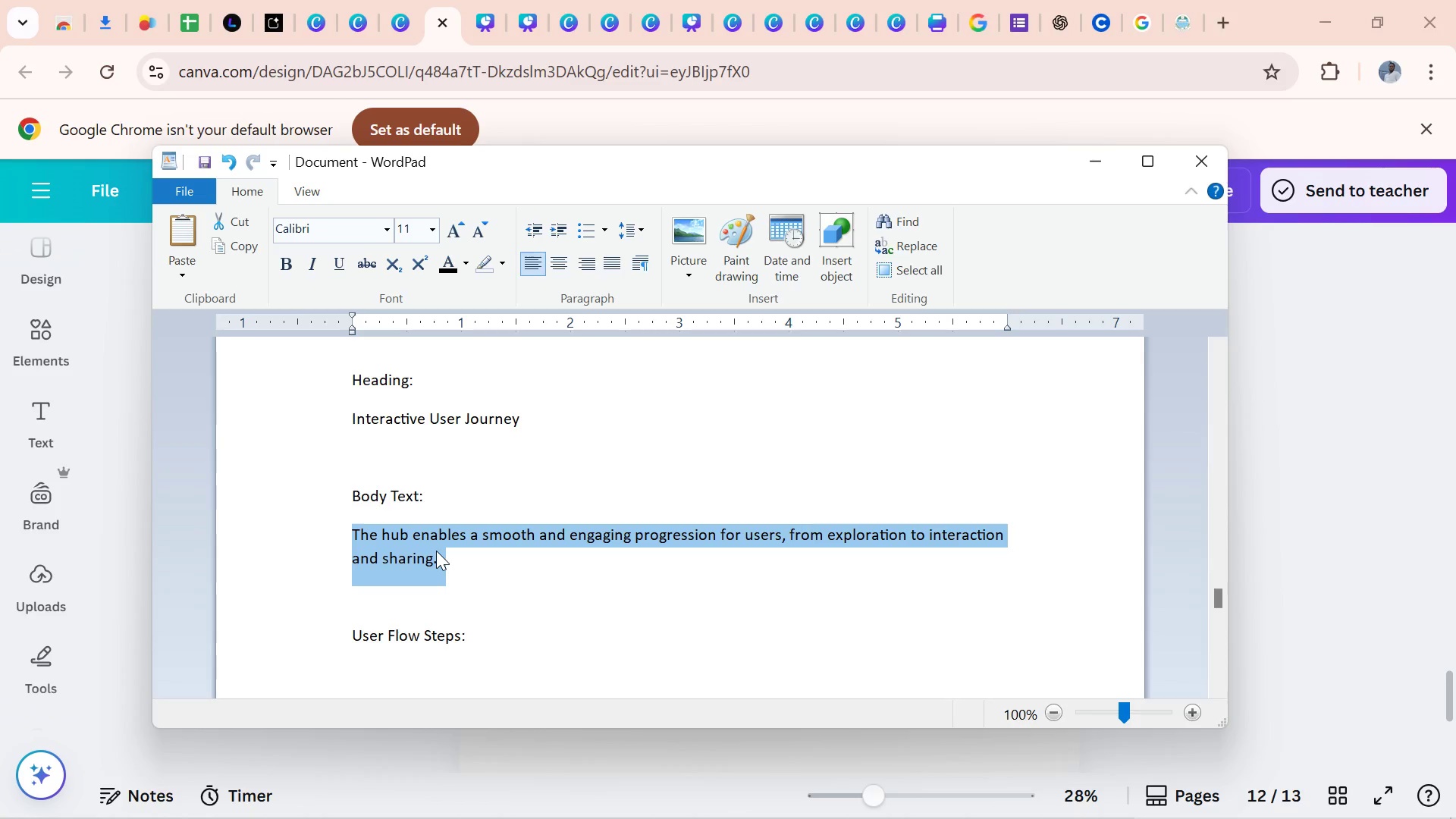 
wait(5.37)
 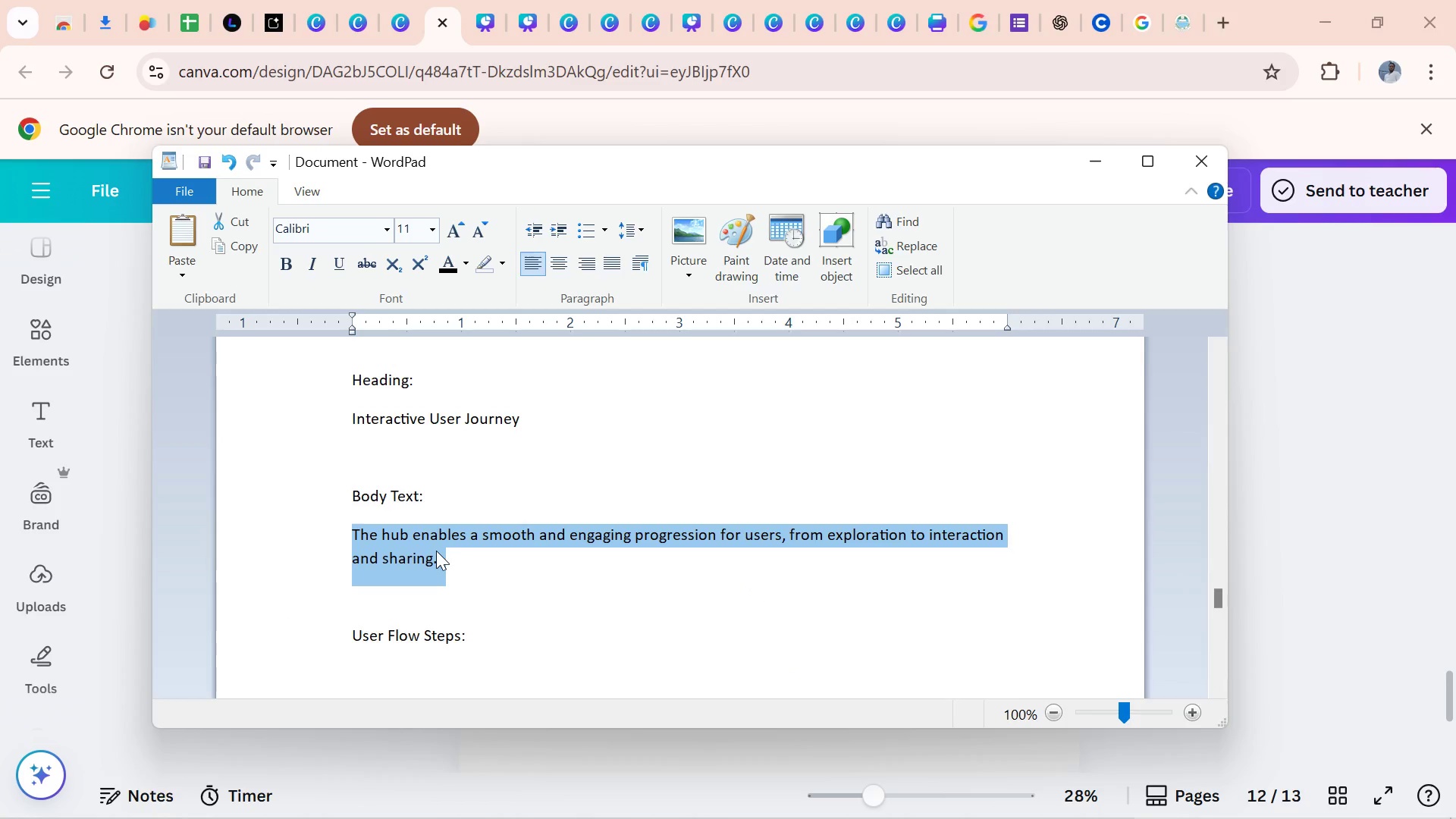 
key(Control+C)
 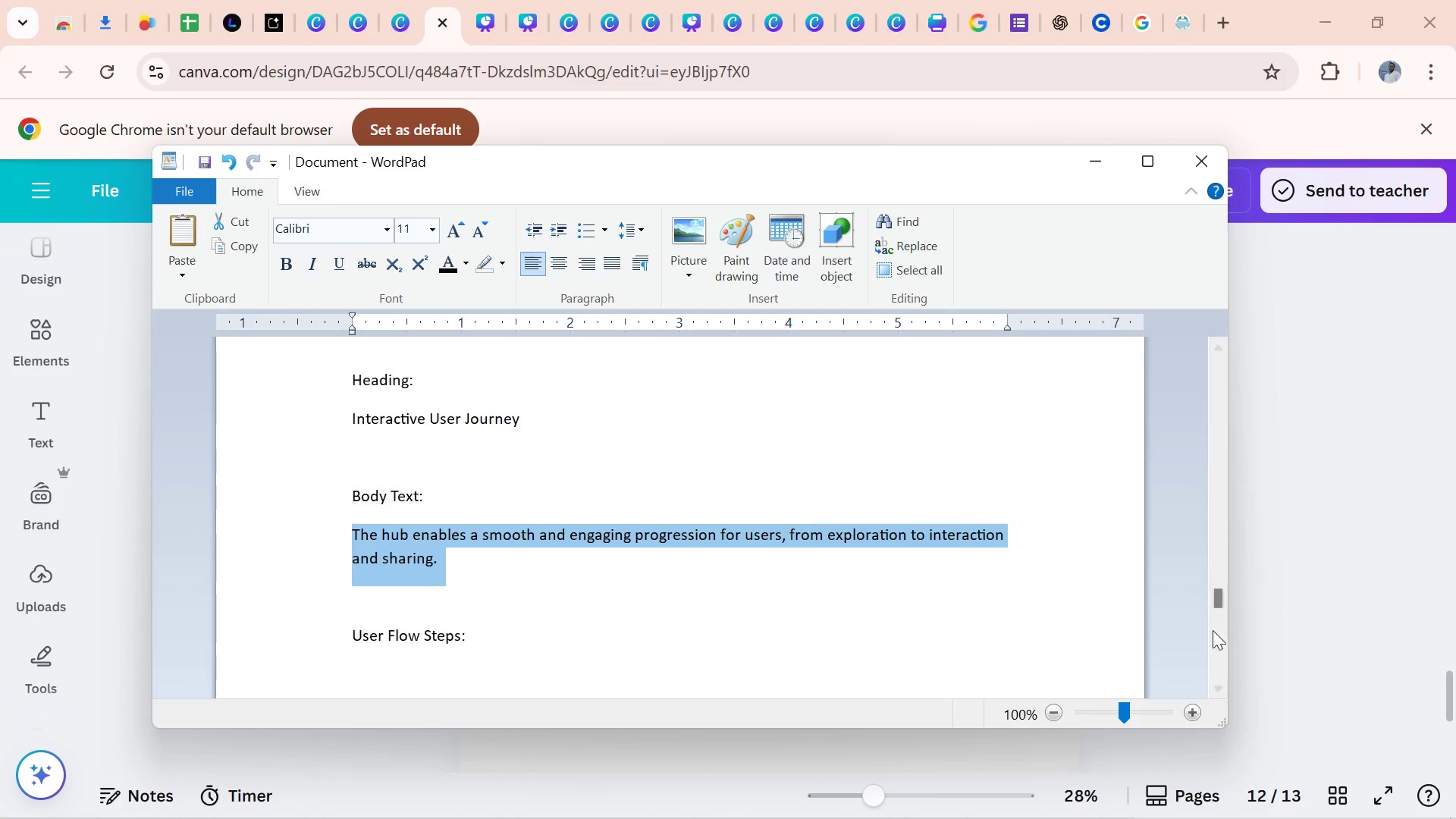 
left_click_drag(start_coordinate=[1219, 598], to_coordinate=[1222, 601])
 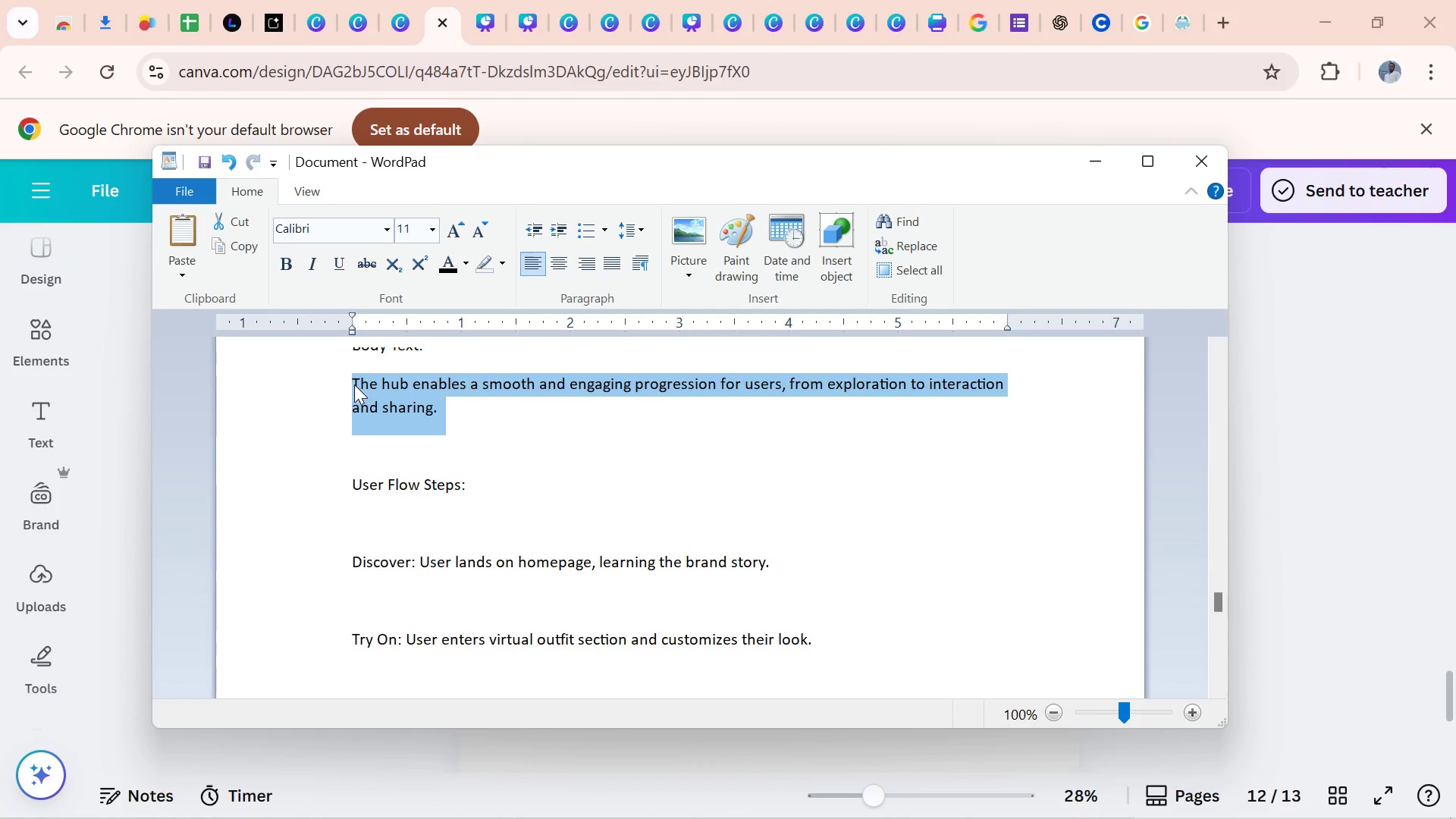 
left_click([347, 380])
 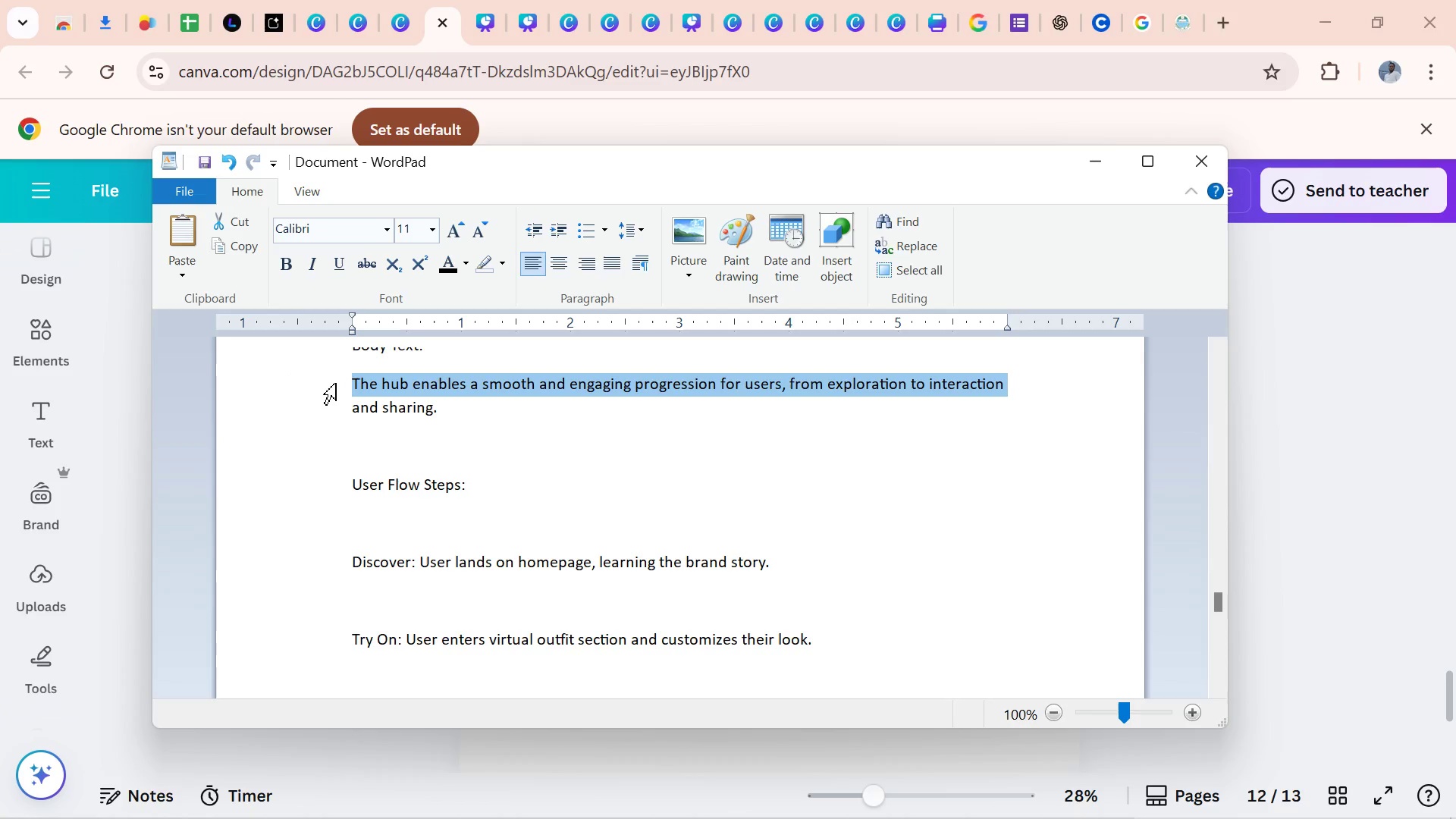 
left_click([334, 385])
 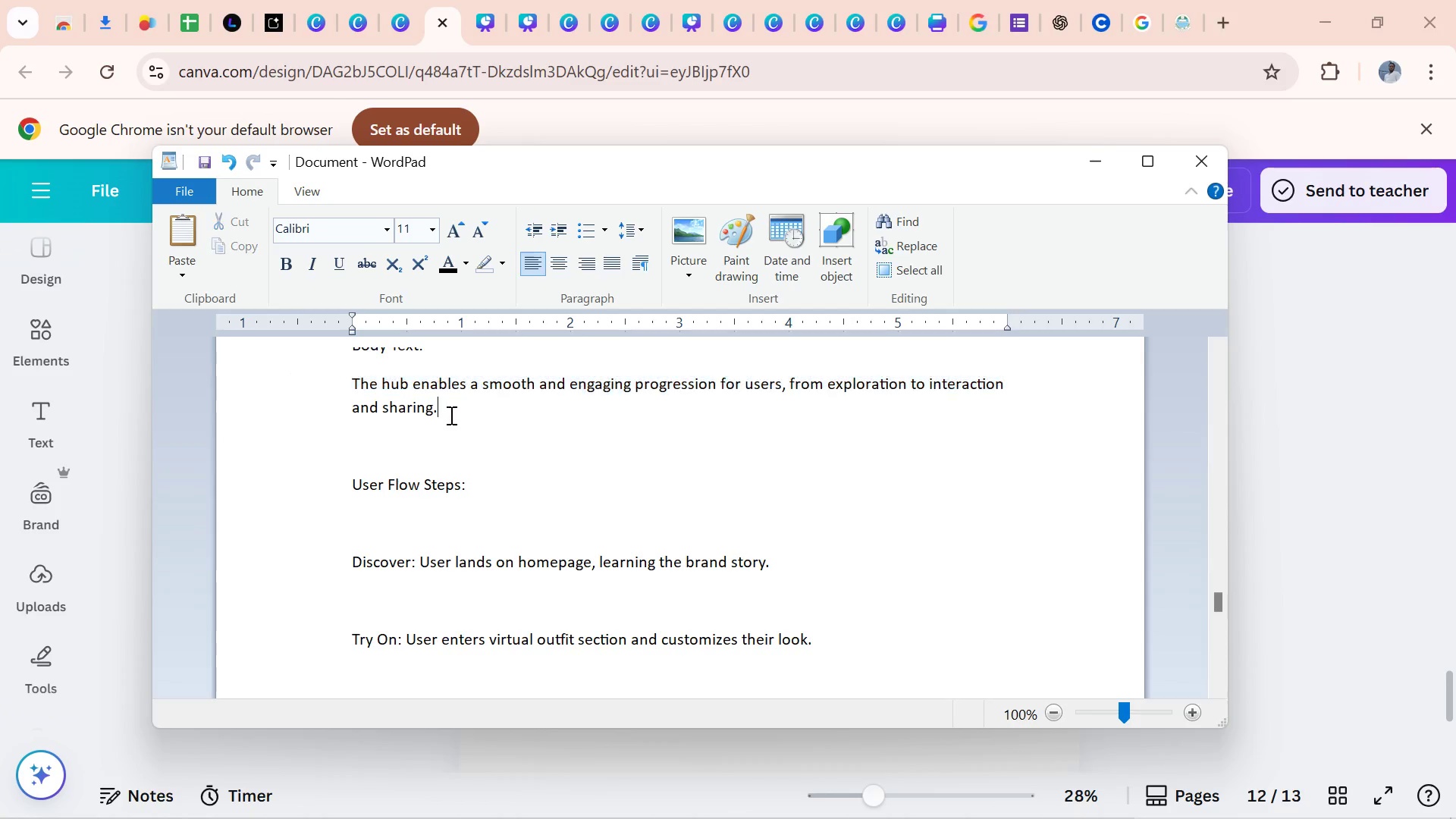 
left_click([450, 415])
 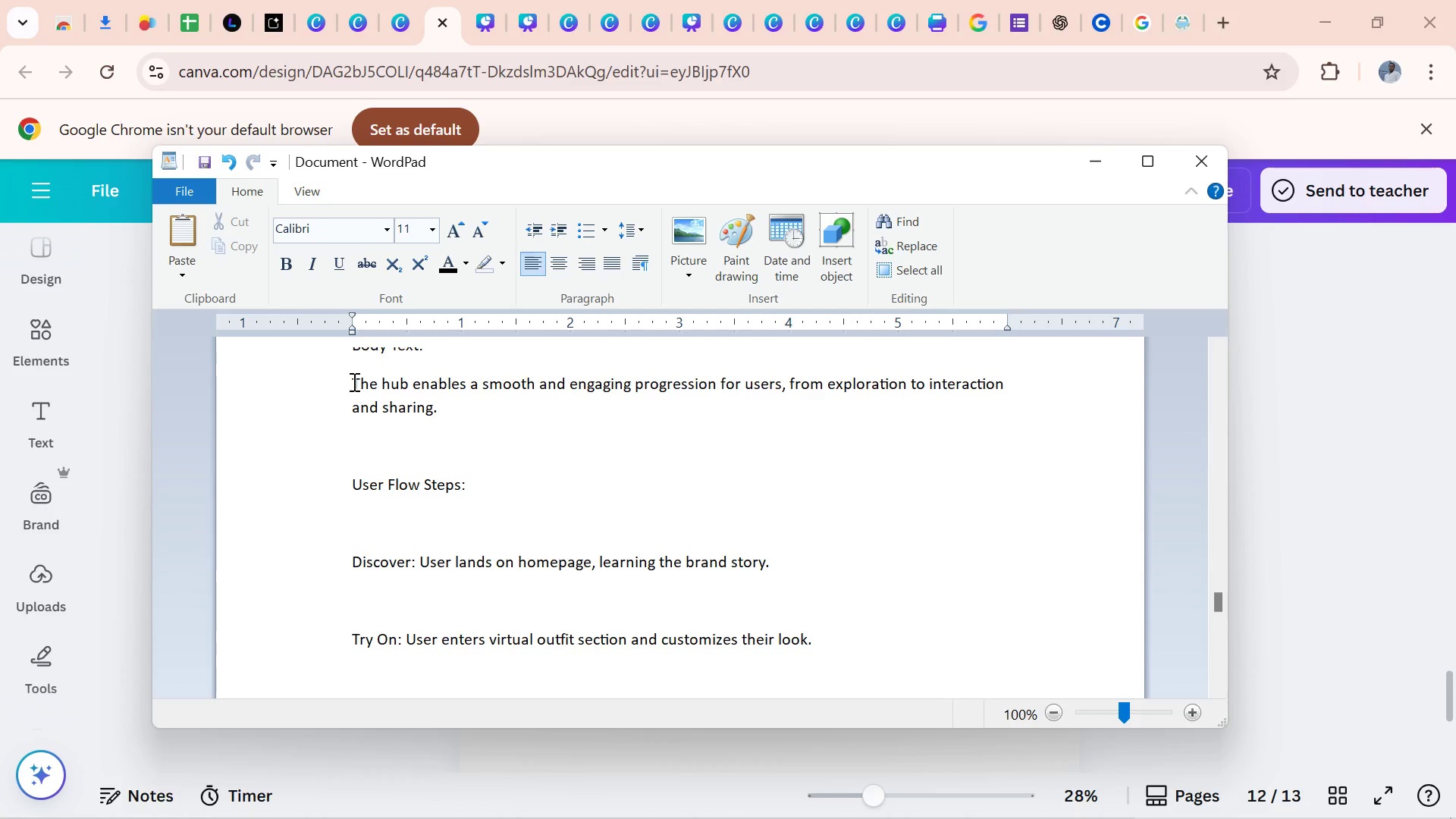 
left_click_drag(start_coordinate=[345, 380], to_coordinate=[602, 377])
 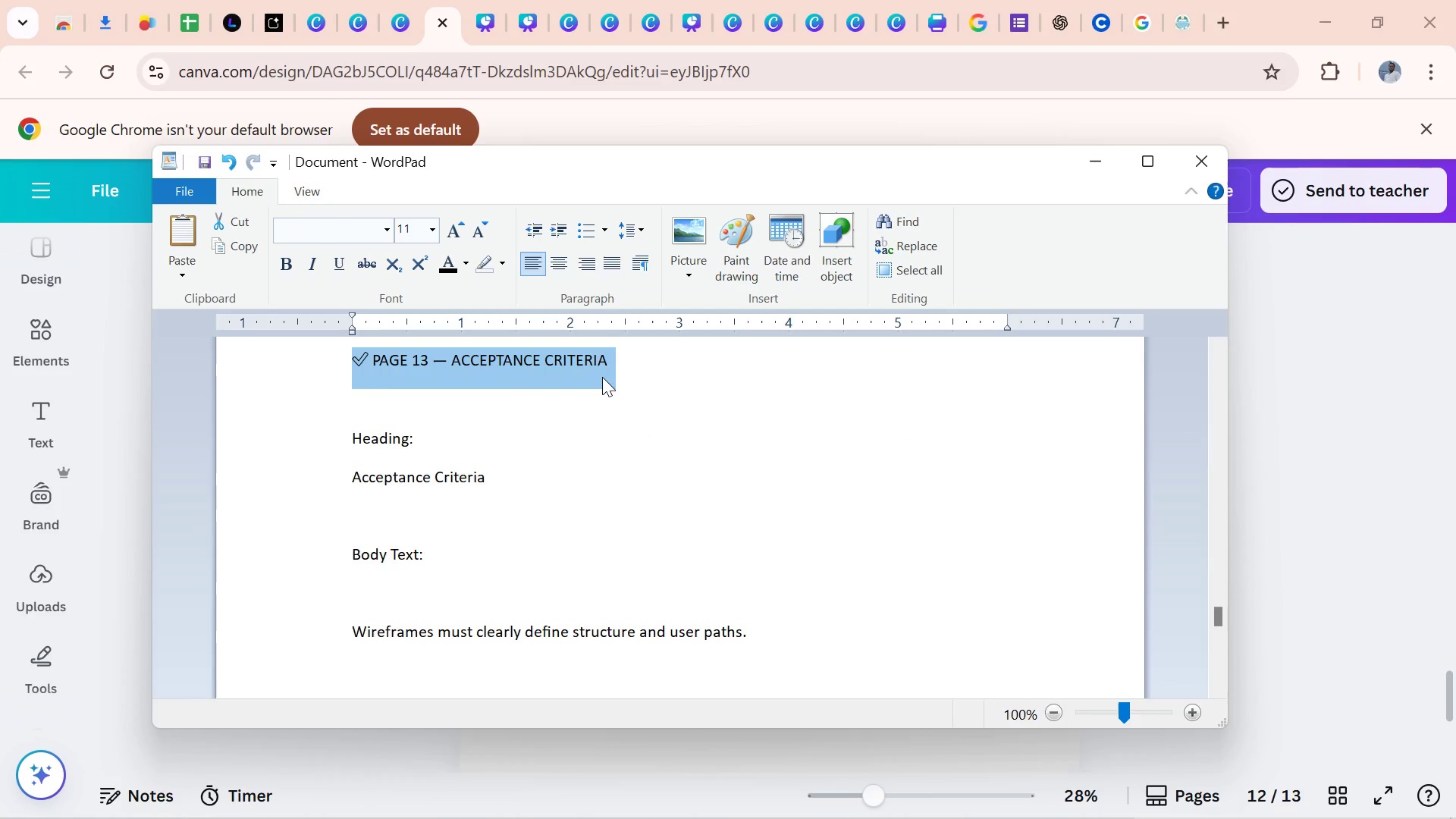 
key(Control+C)
 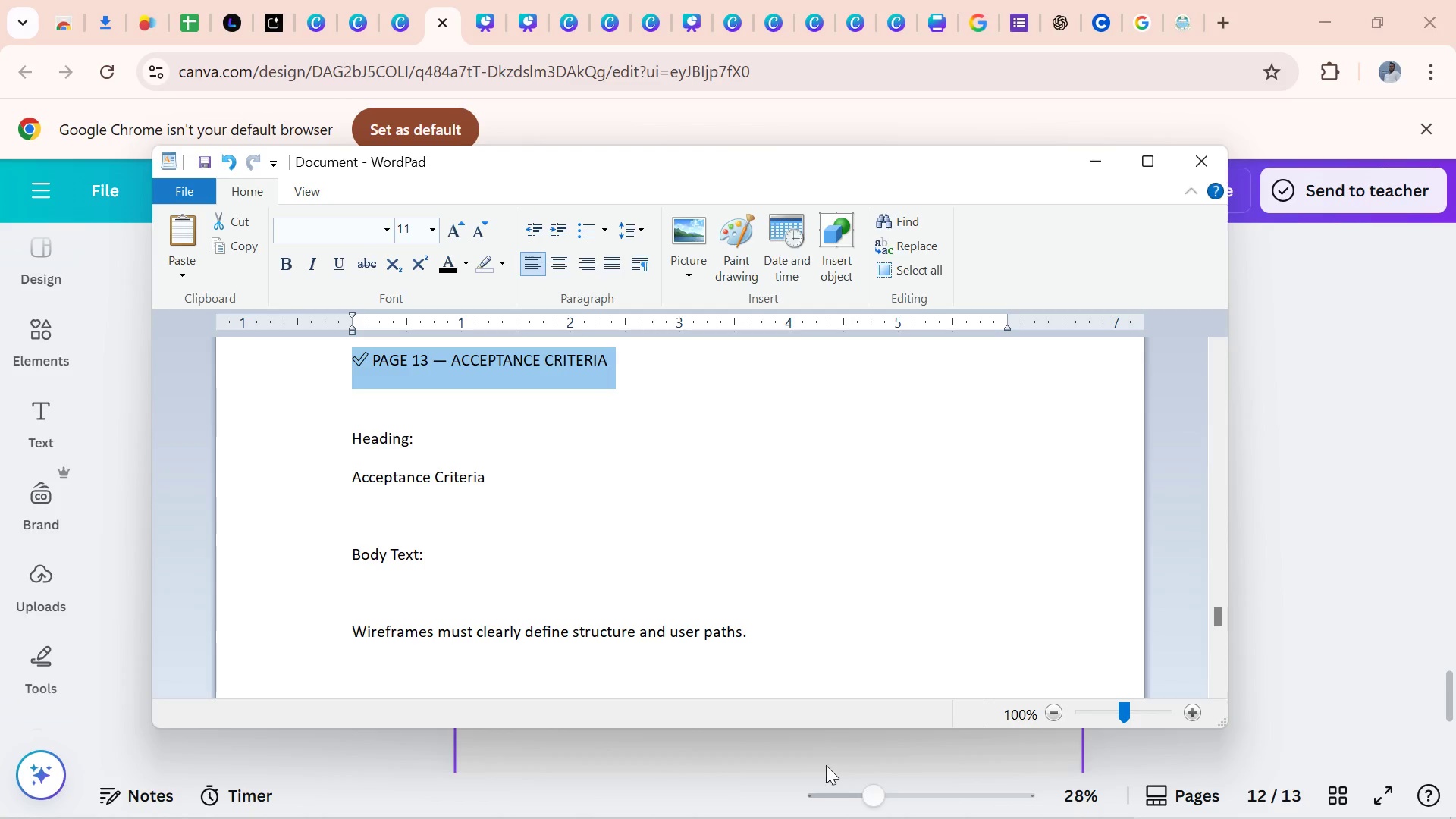 
left_click([824, 750])
 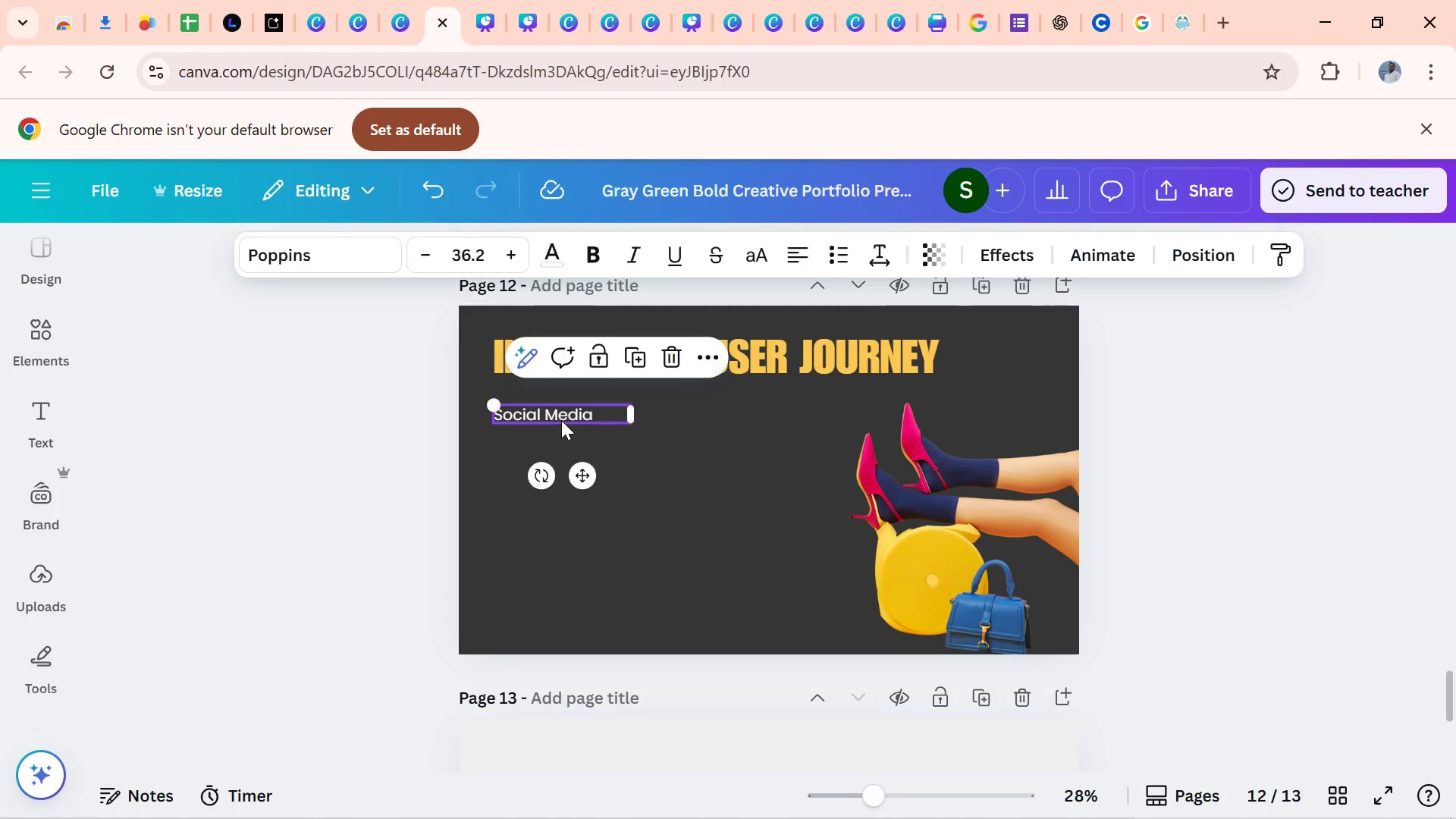 
double_click([561, 420])
 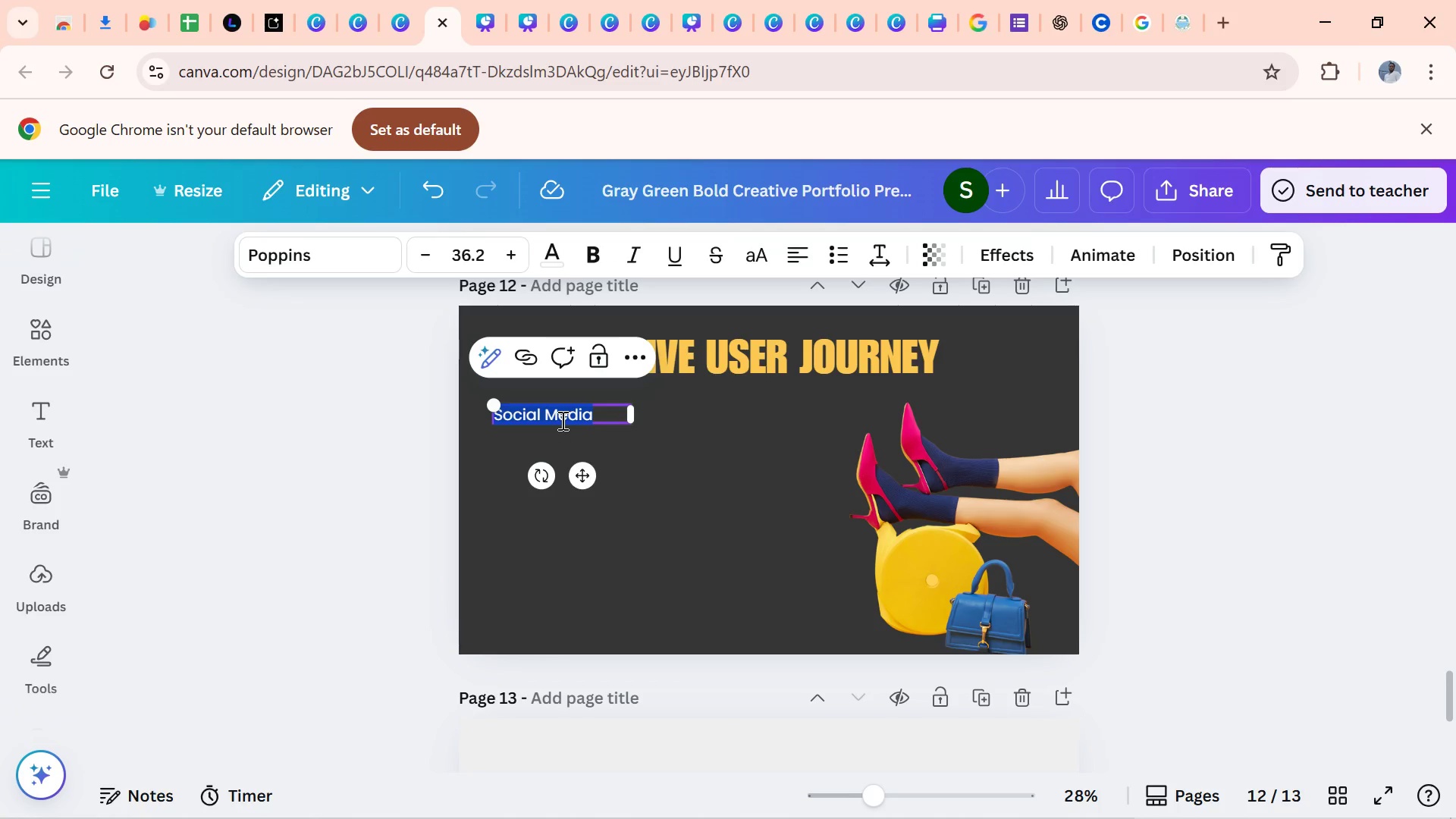 
key(Control+V)
 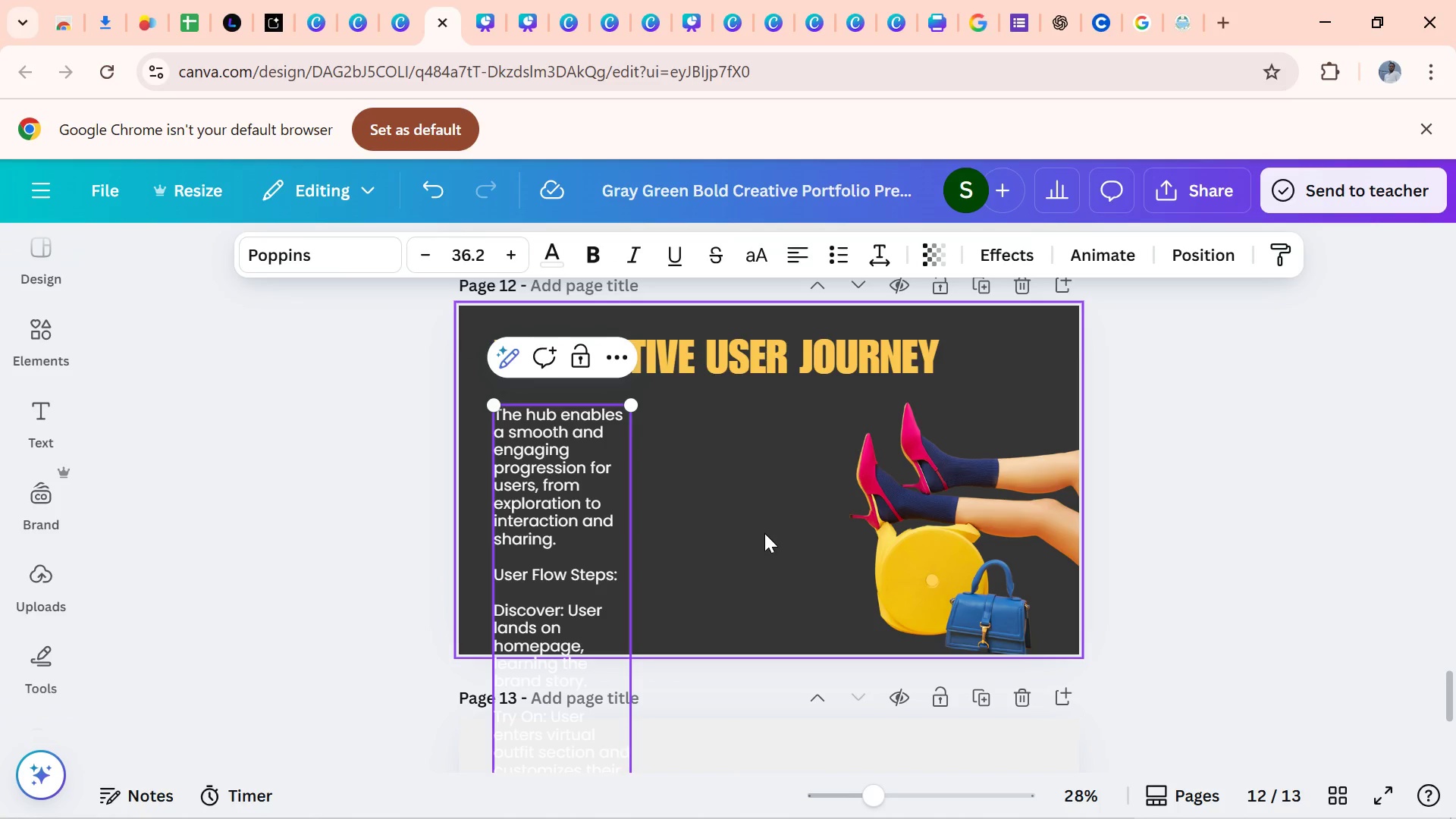 
left_click([764, 533])
 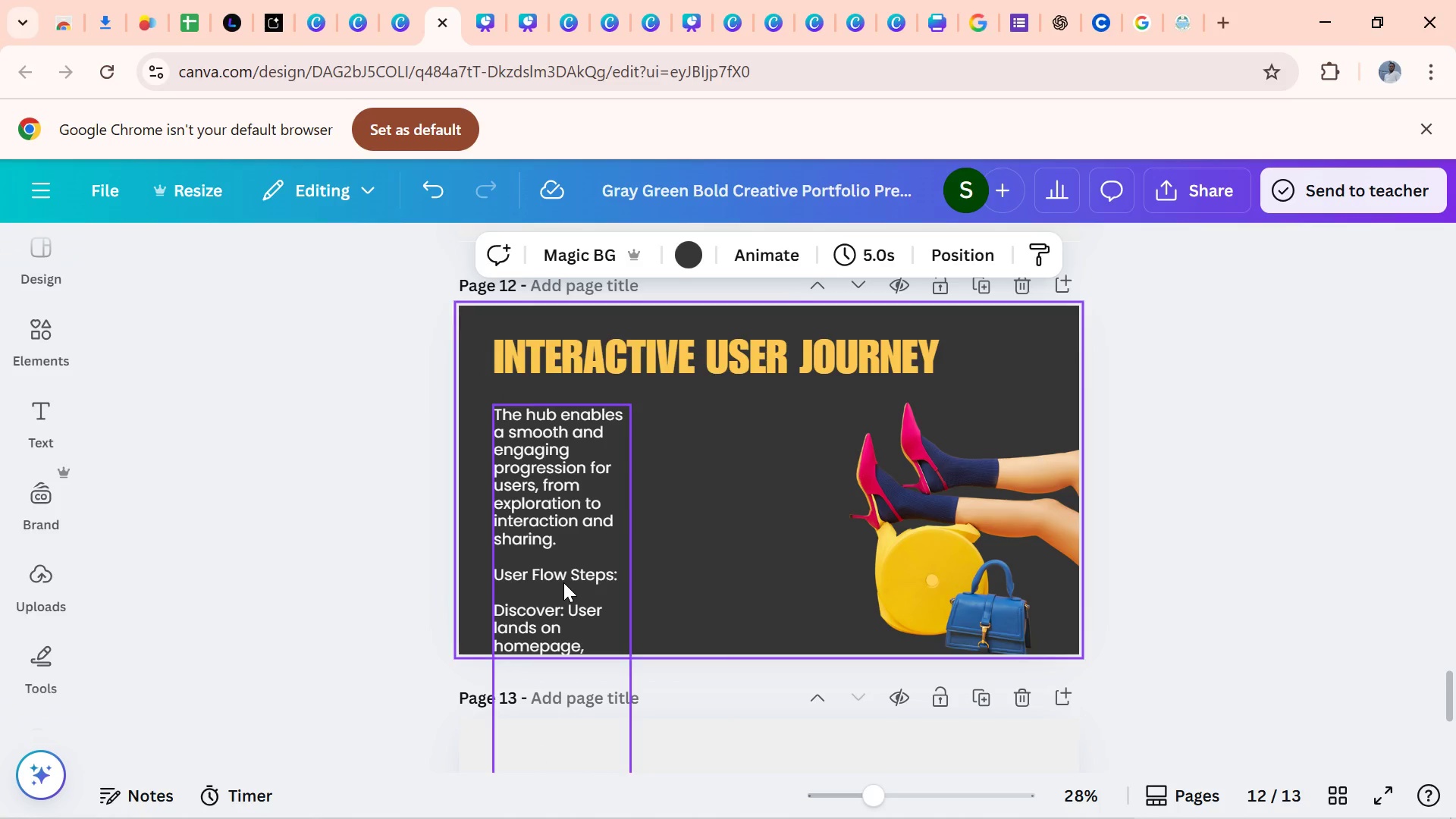 
left_click([563, 582])
 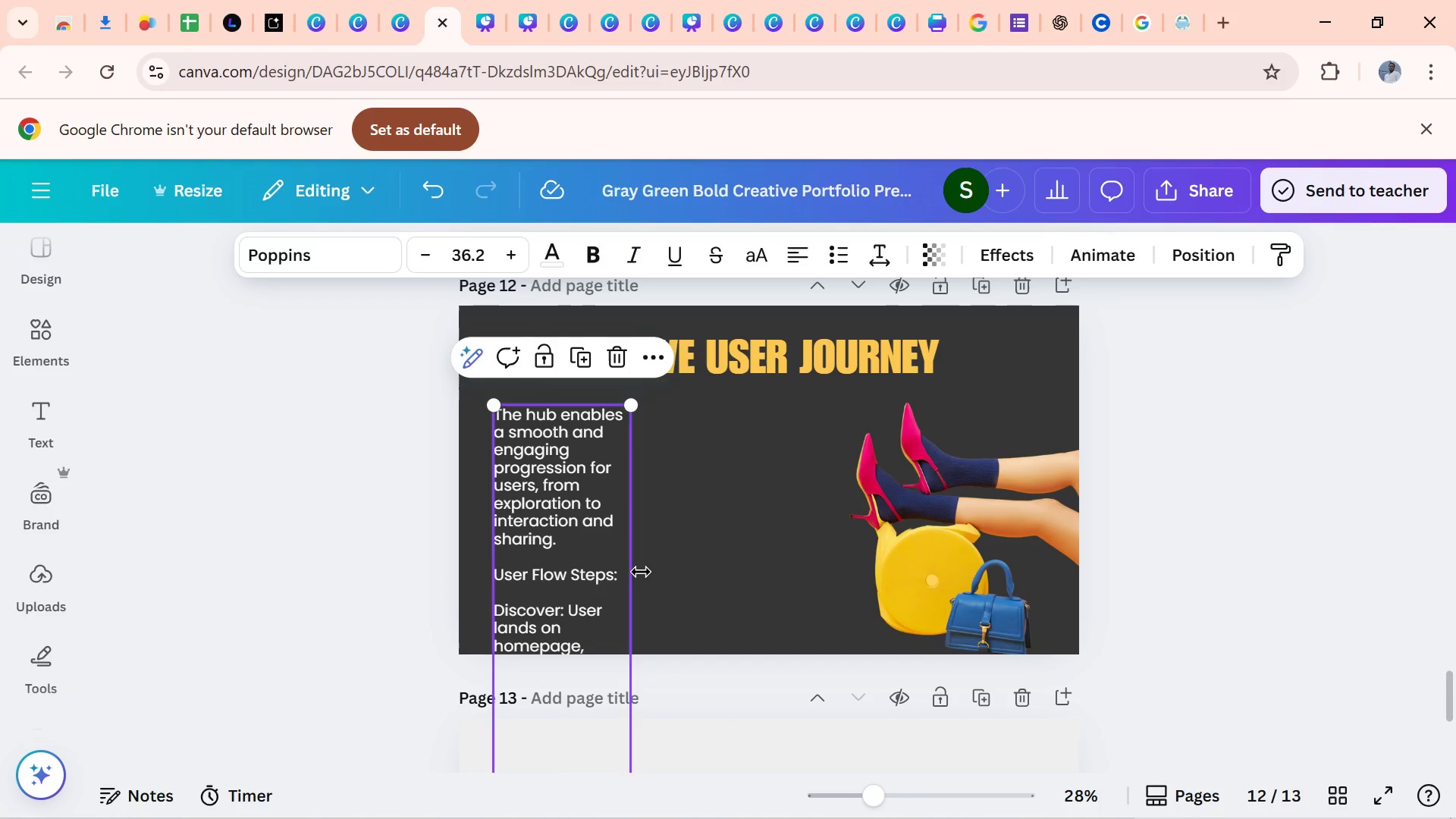 
left_click_drag(start_coordinate=[641, 572], to_coordinate=[922, 533])
 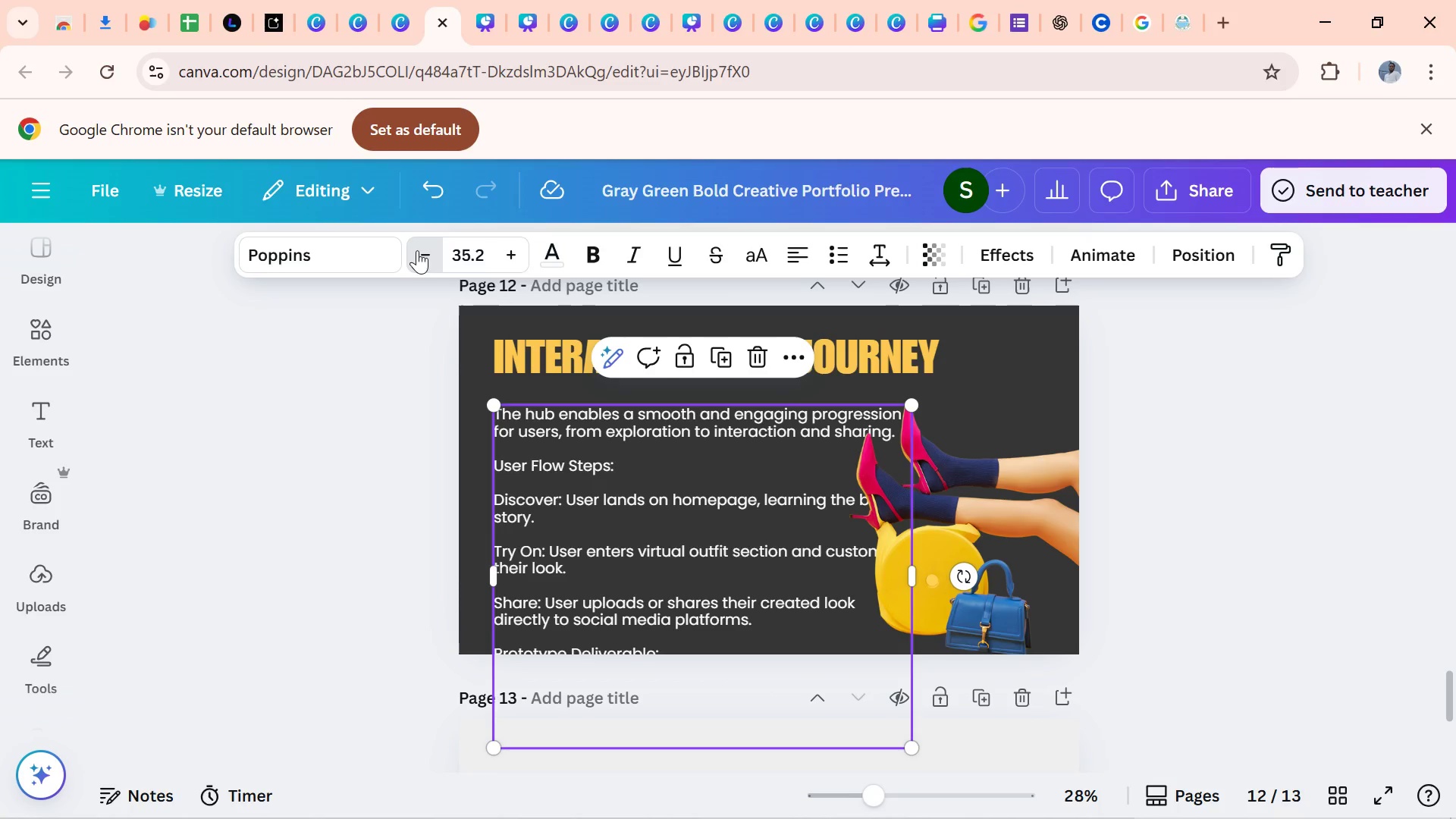 
triple_click([417, 250])
 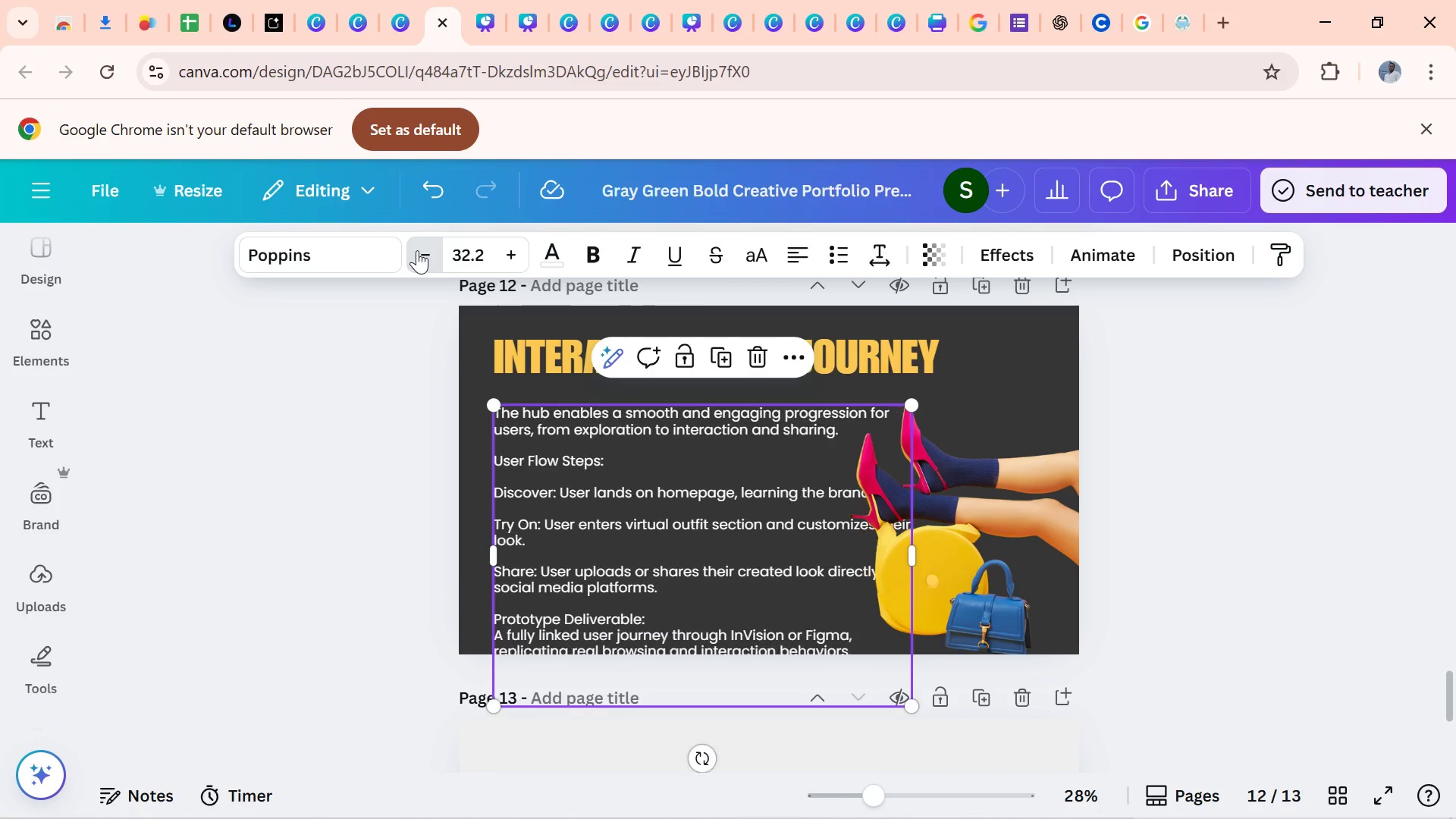 
triple_click([417, 250])
 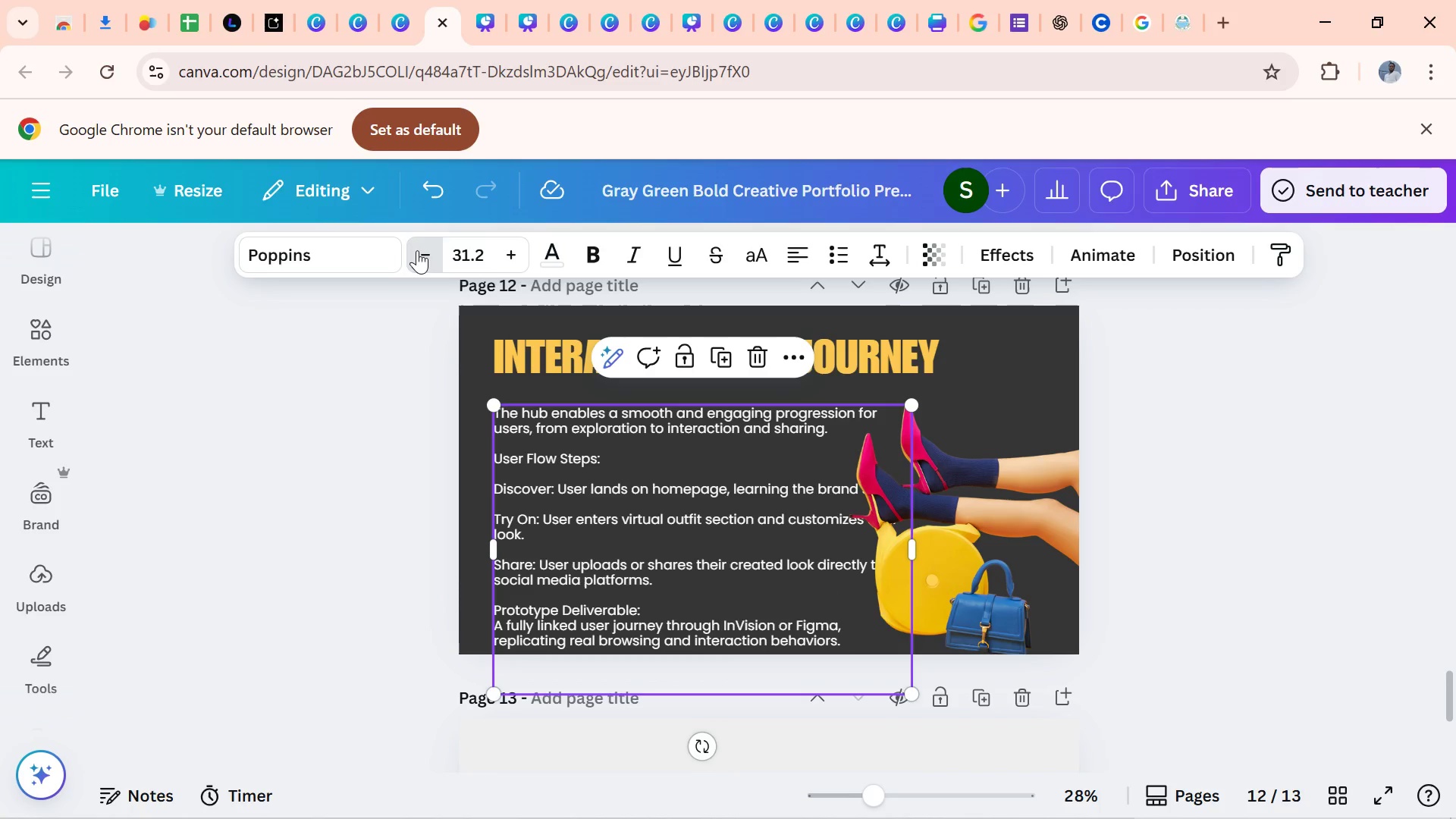 
triple_click([417, 250])
 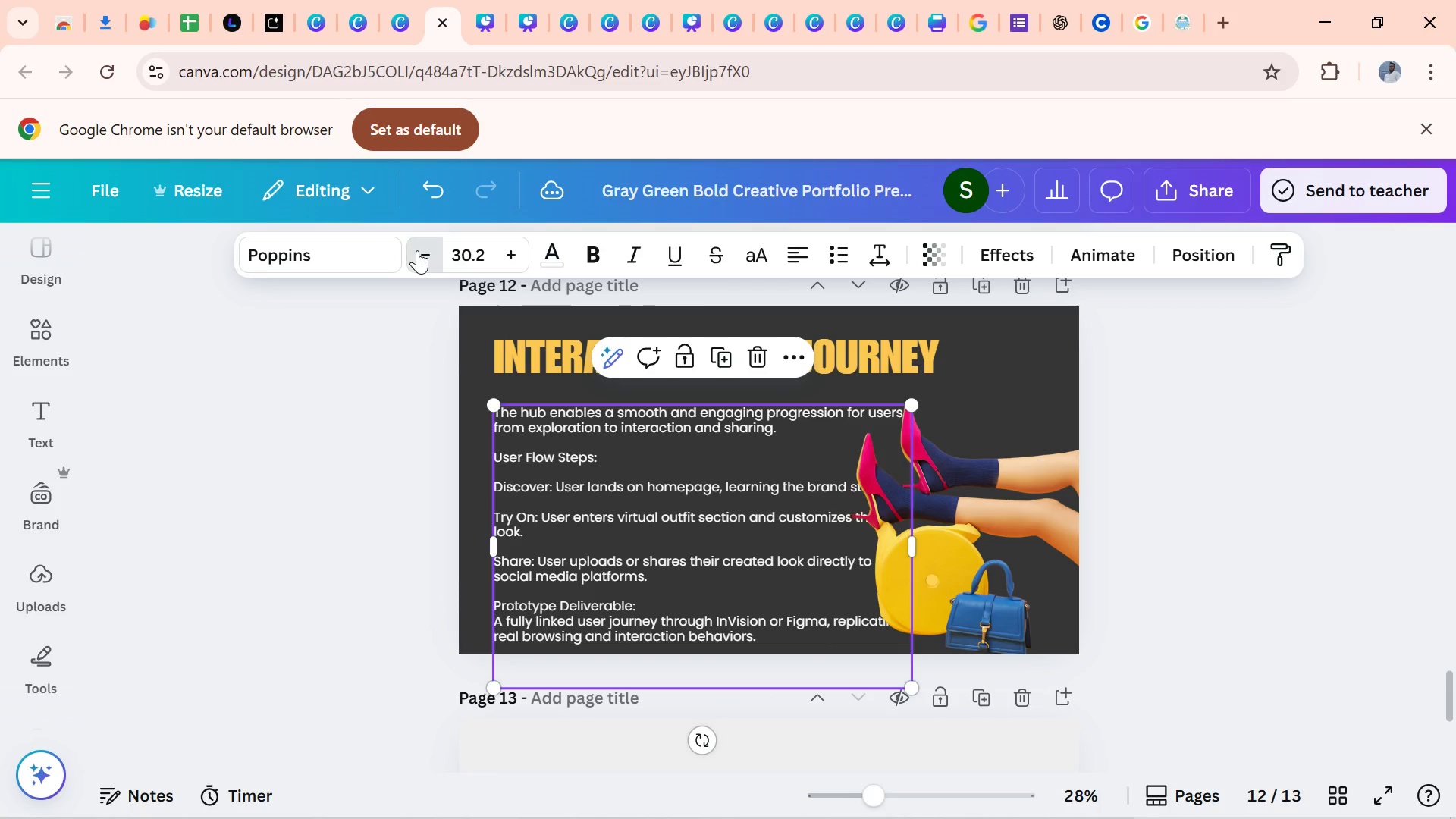 
triple_click([417, 250])
 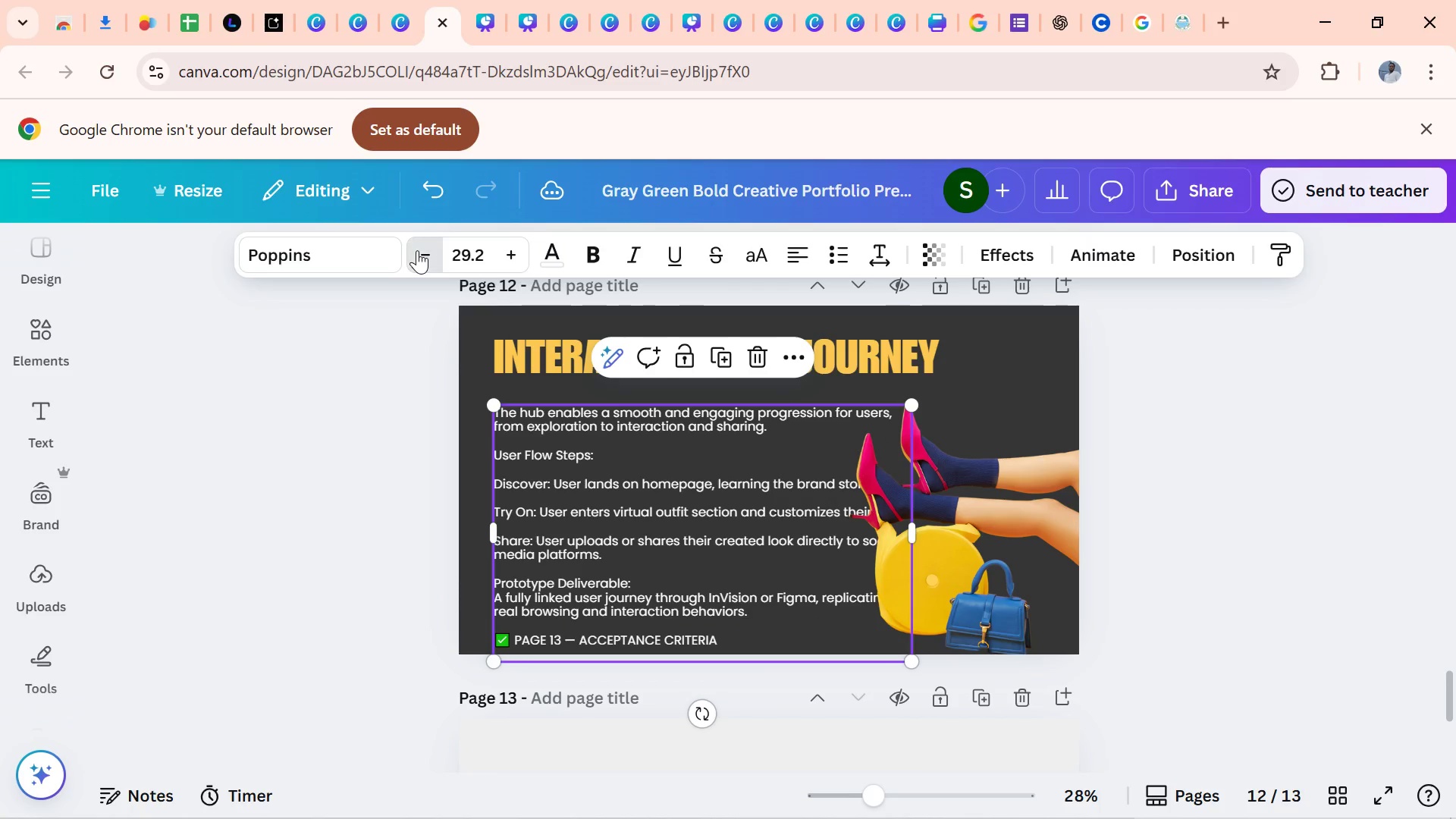 
triple_click([417, 250])
 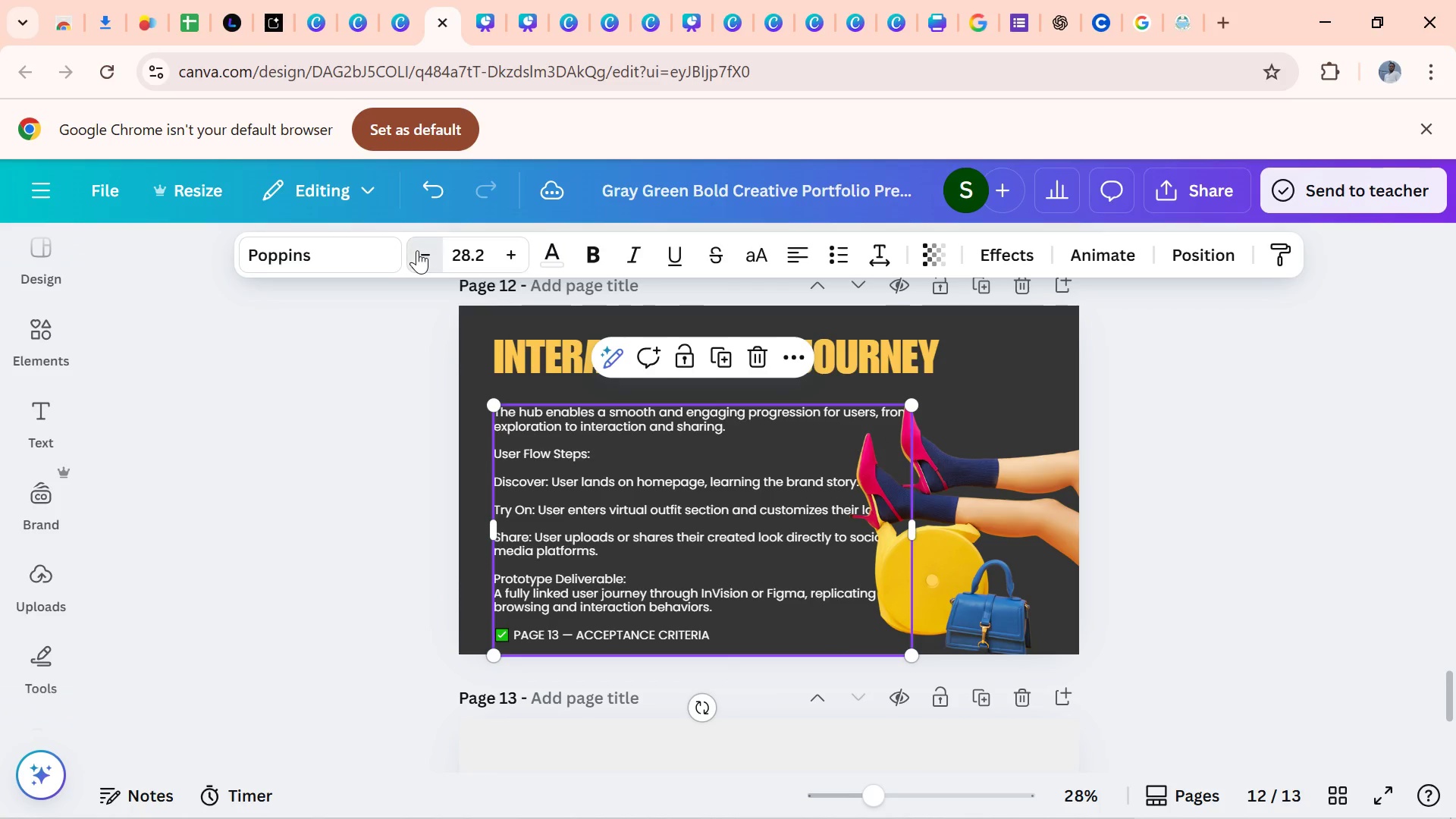 
triple_click([417, 250])
 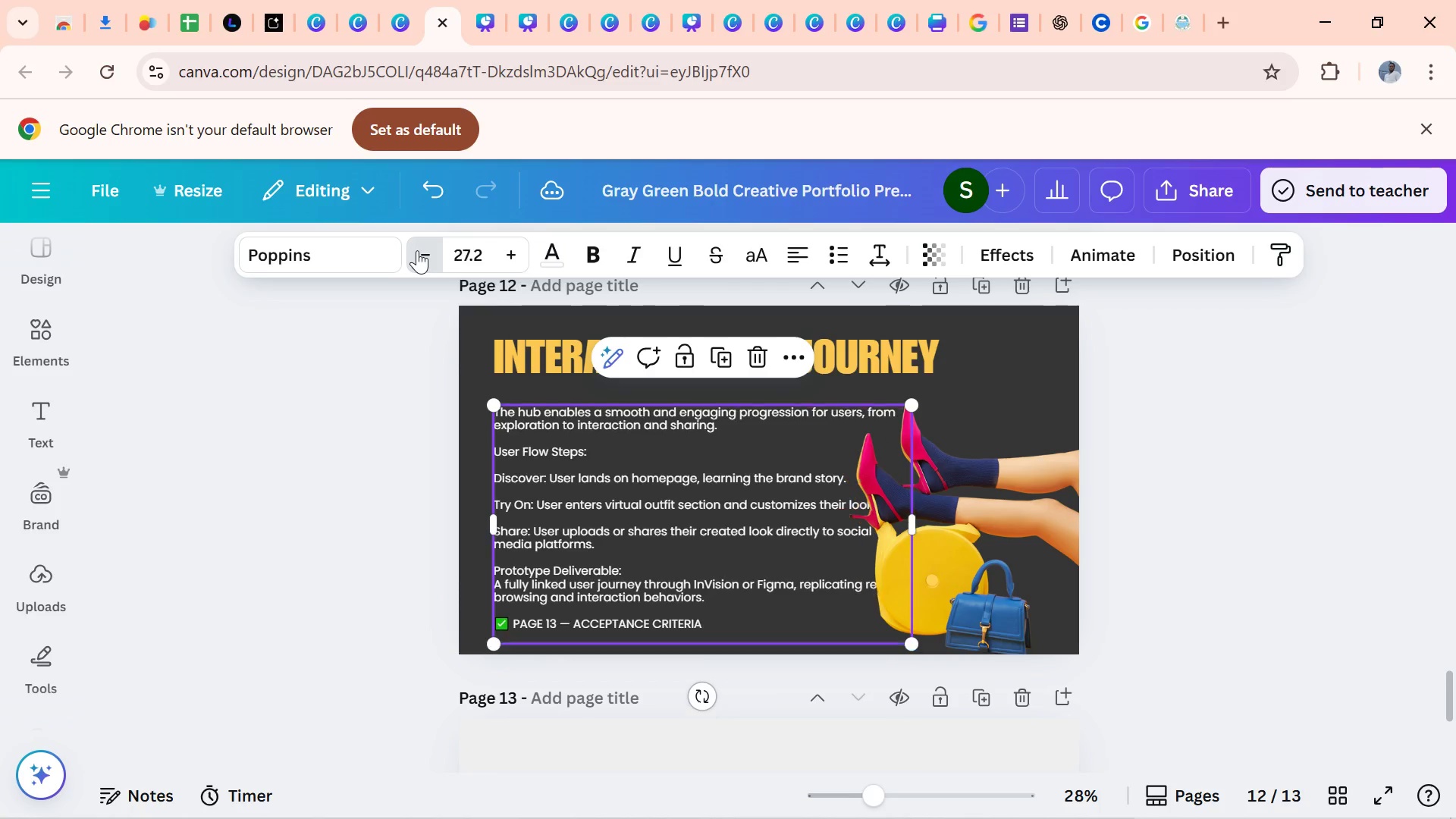 
triple_click([417, 250])
 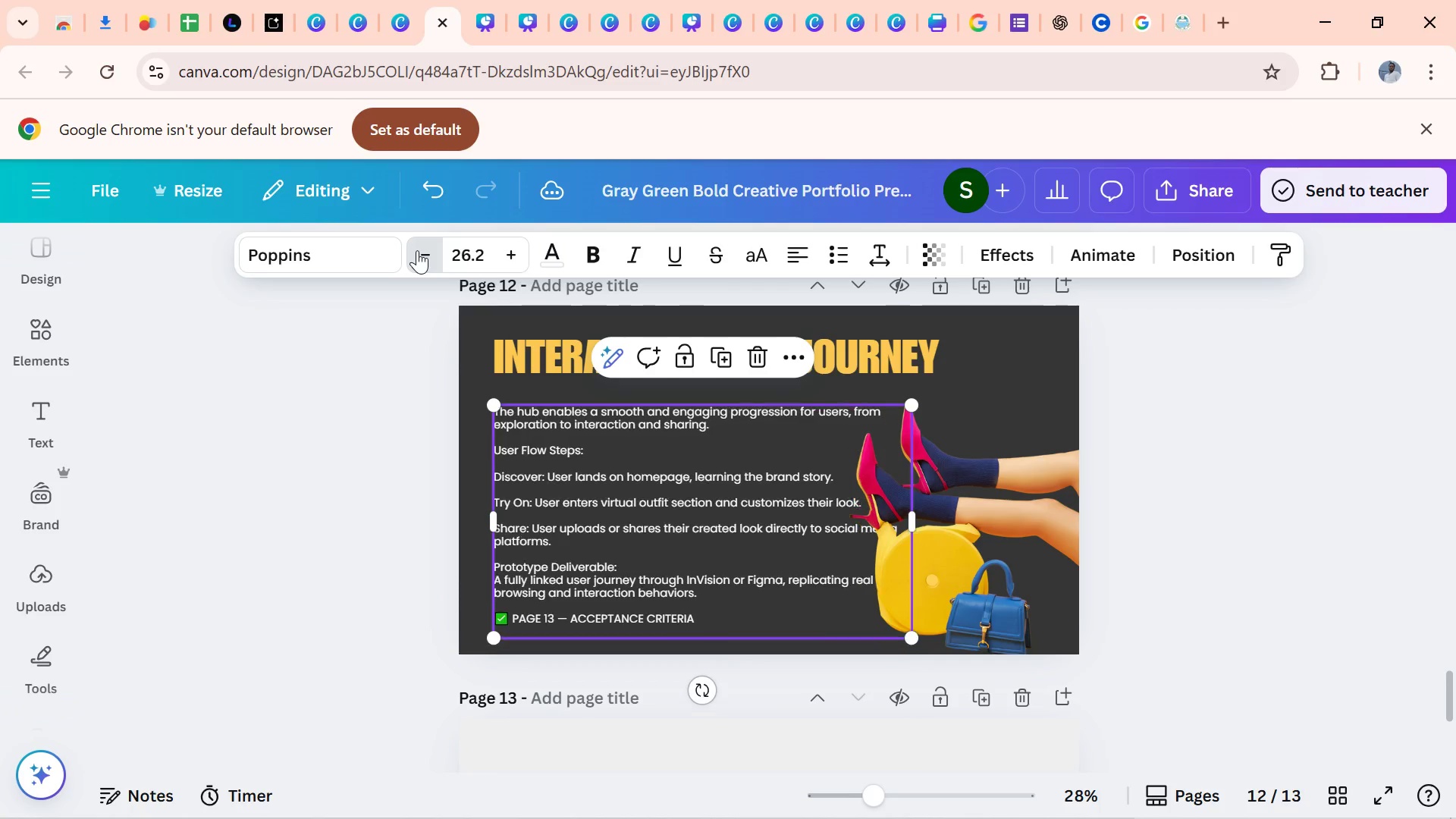 
triple_click([417, 250])
 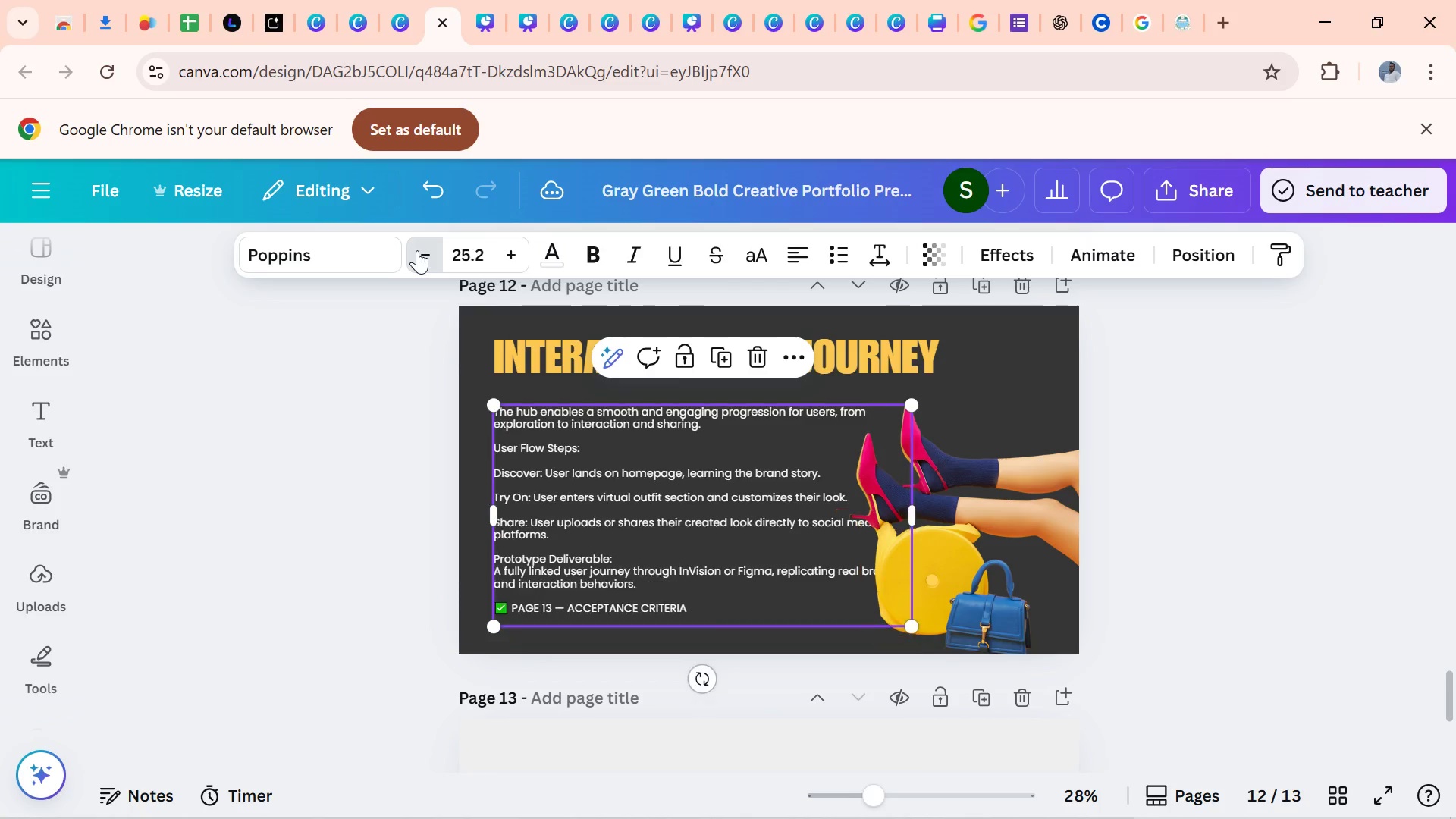 
triple_click([417, 250])
 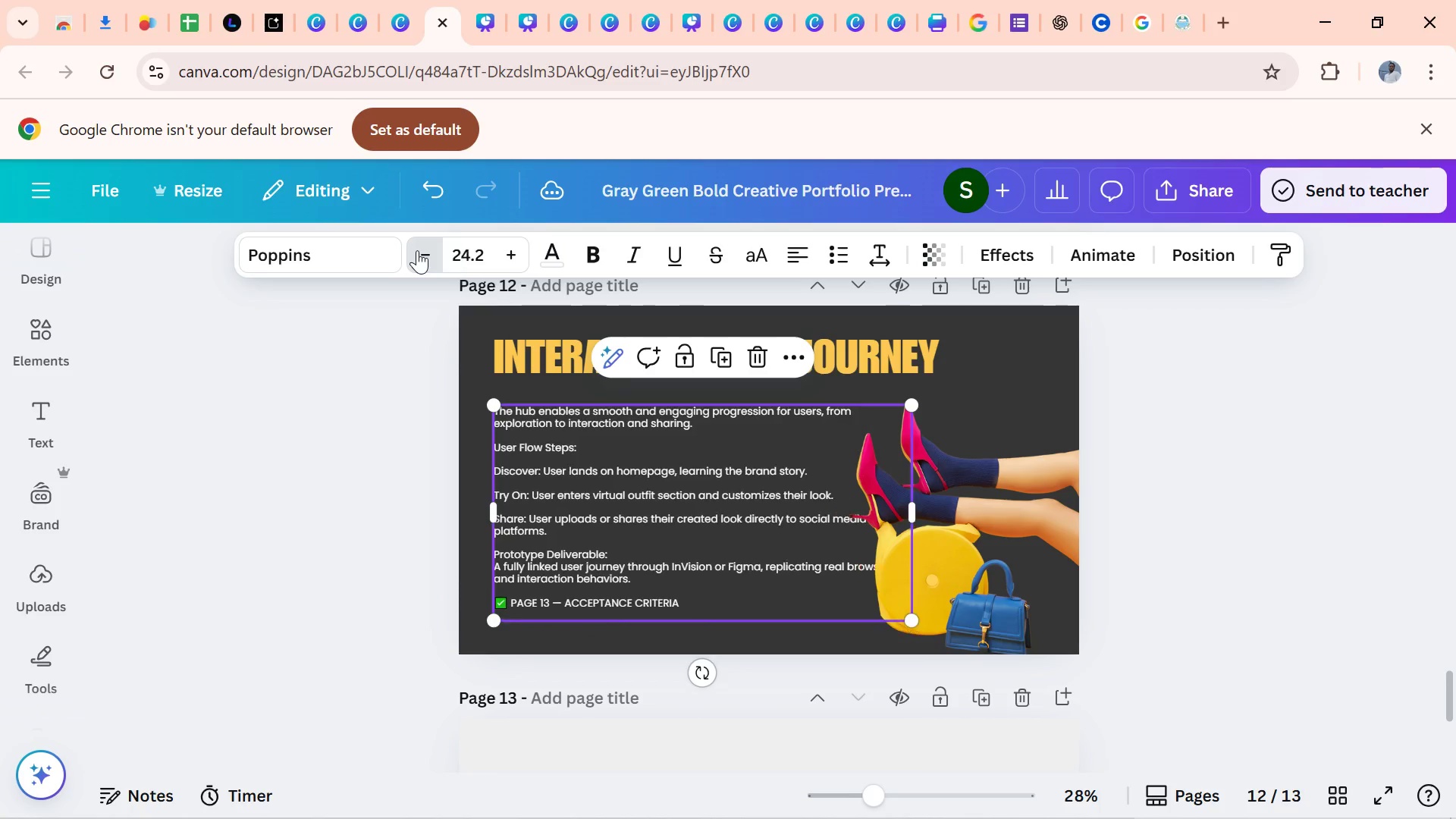 
triple_click([417, 250])
 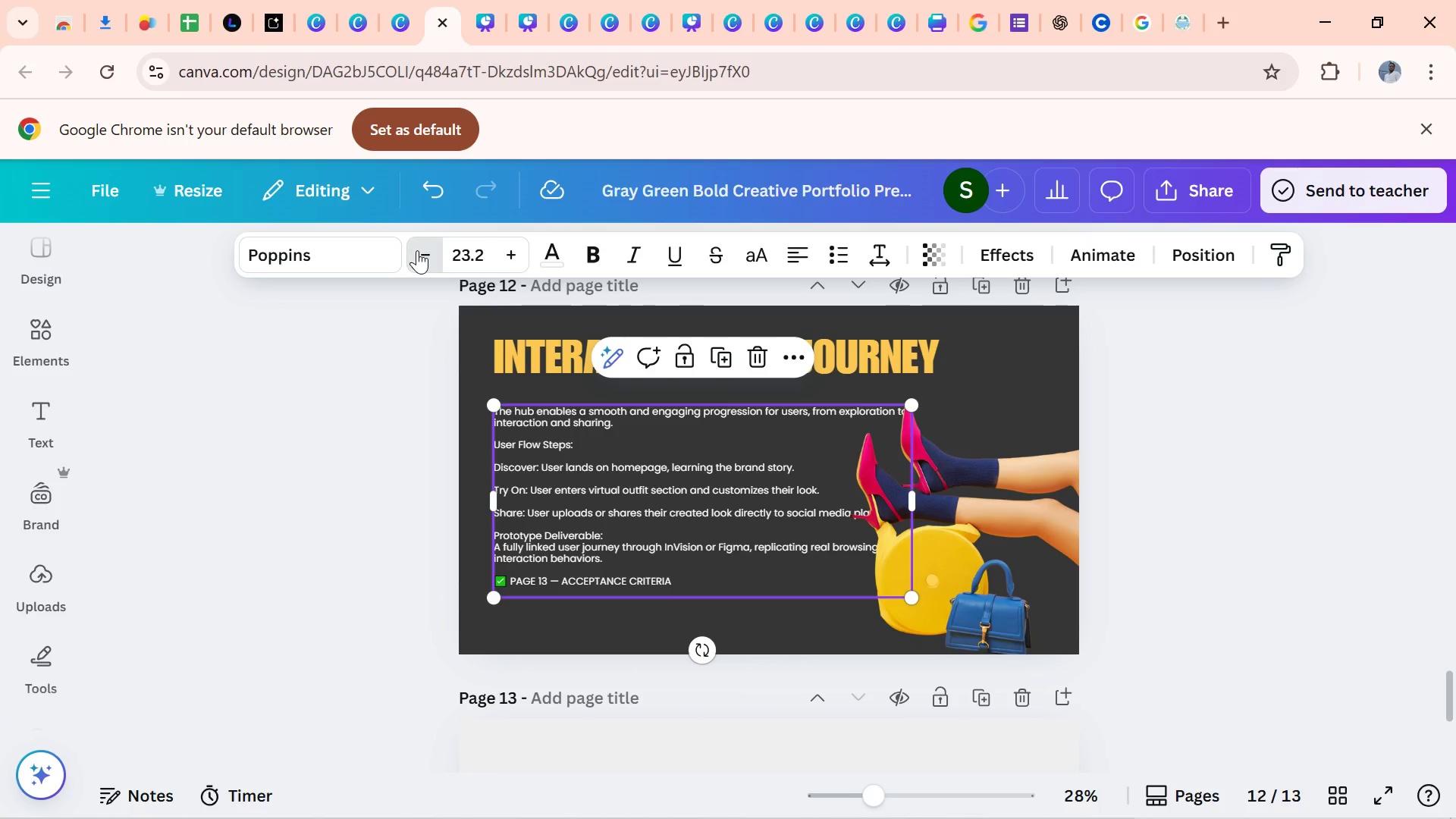 
double_click([417, 250])
 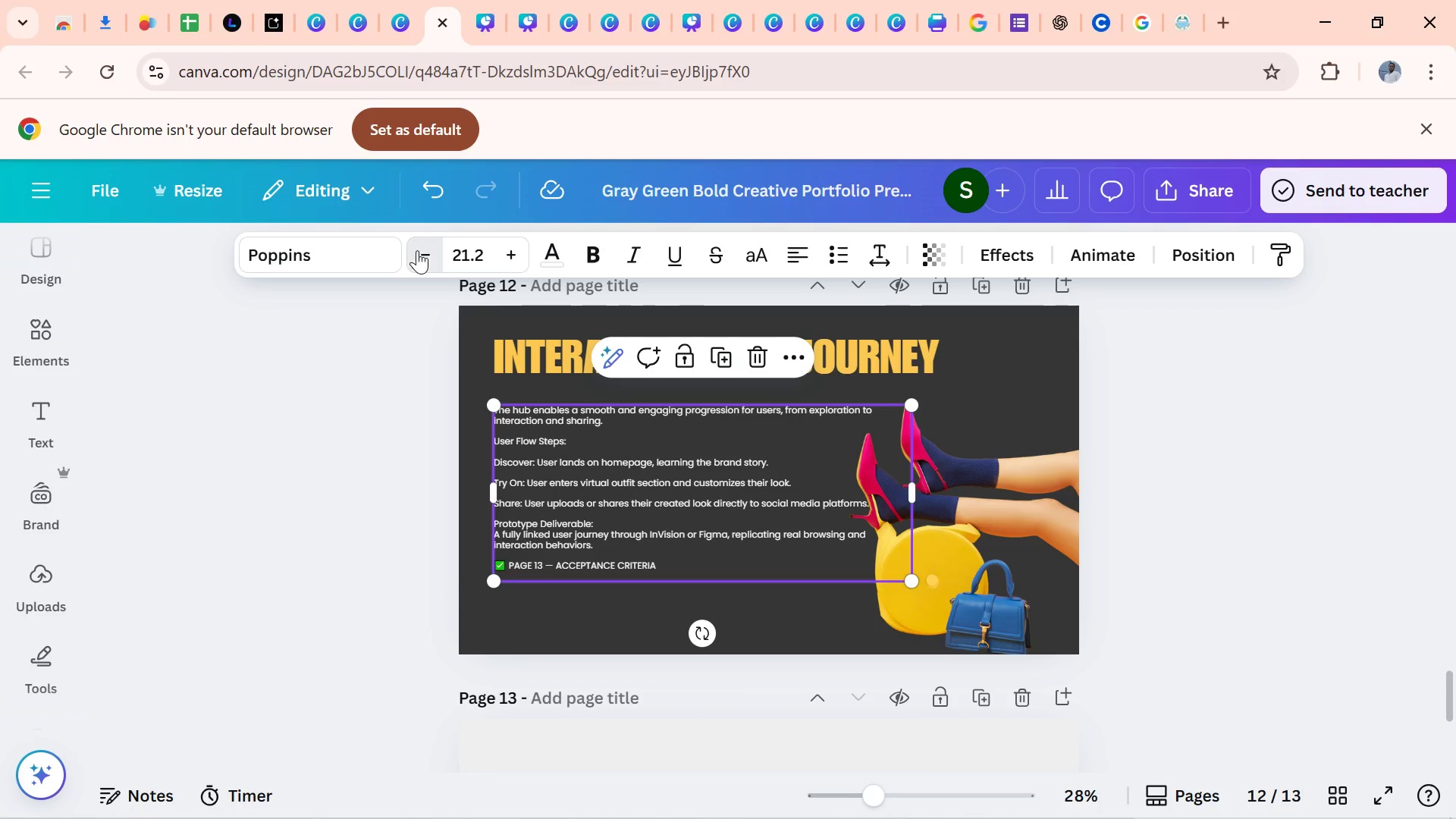 
left_click([417, 250])
 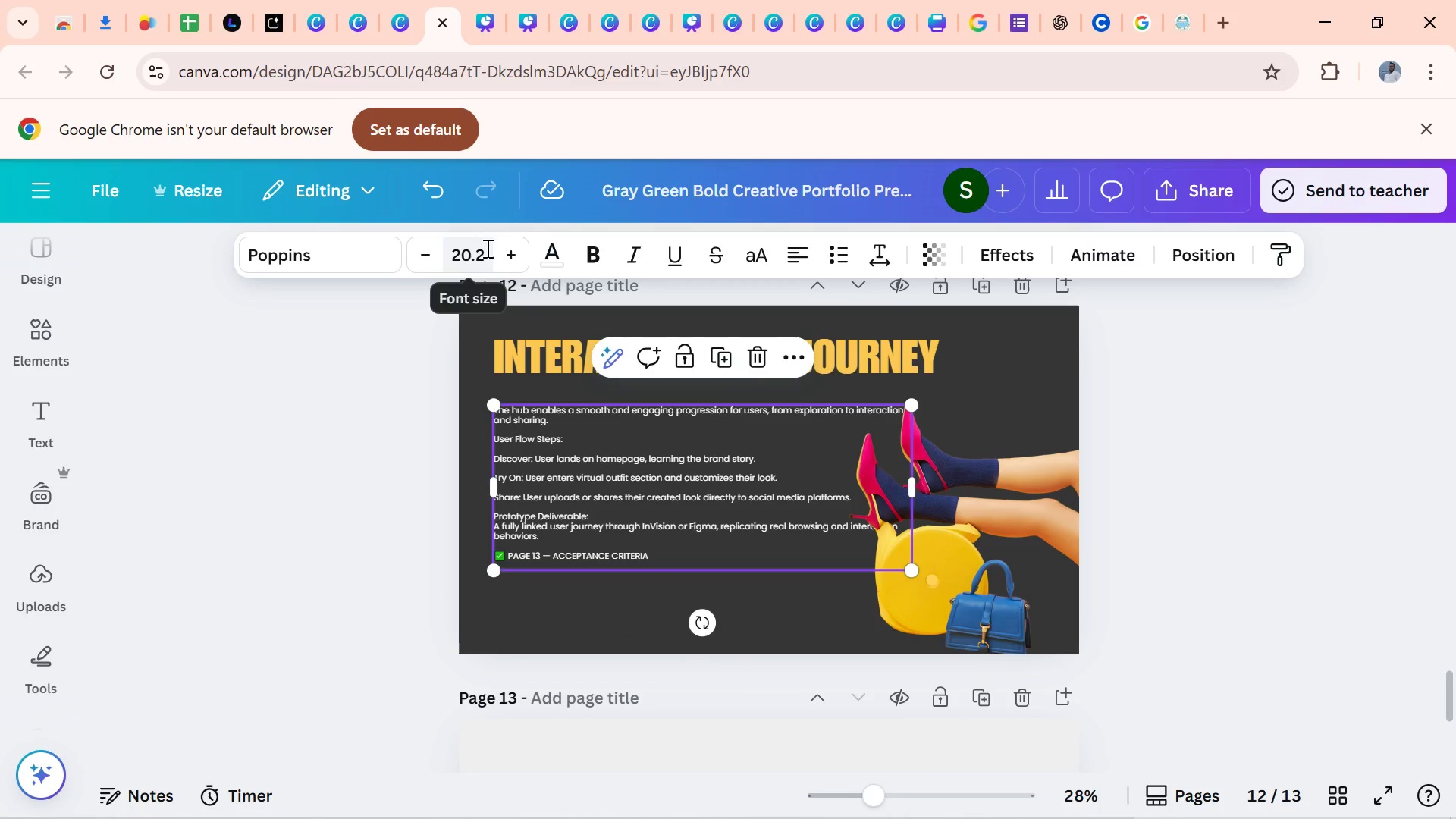 
left_click([486, 248])
 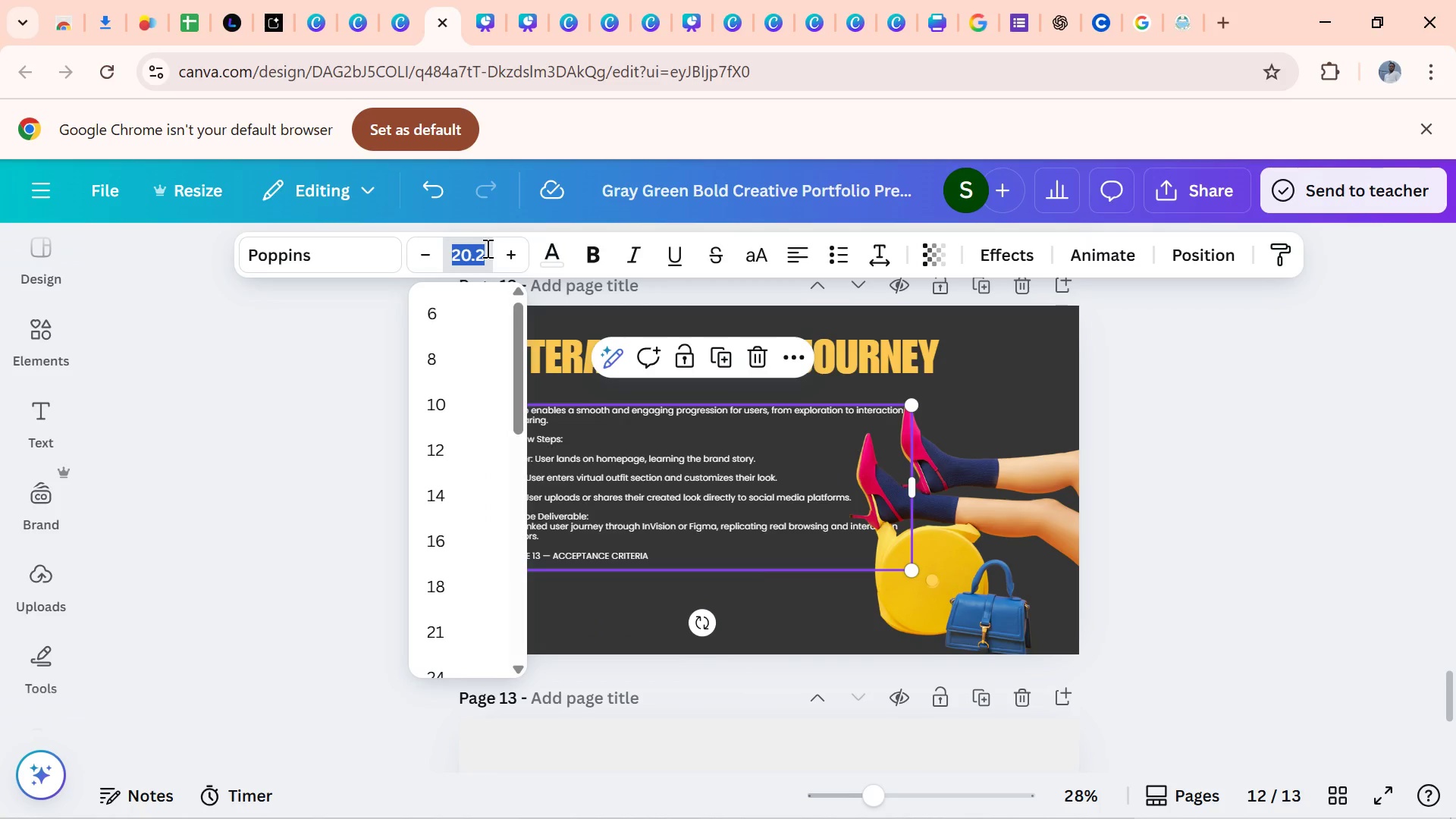 
type(20.6)
 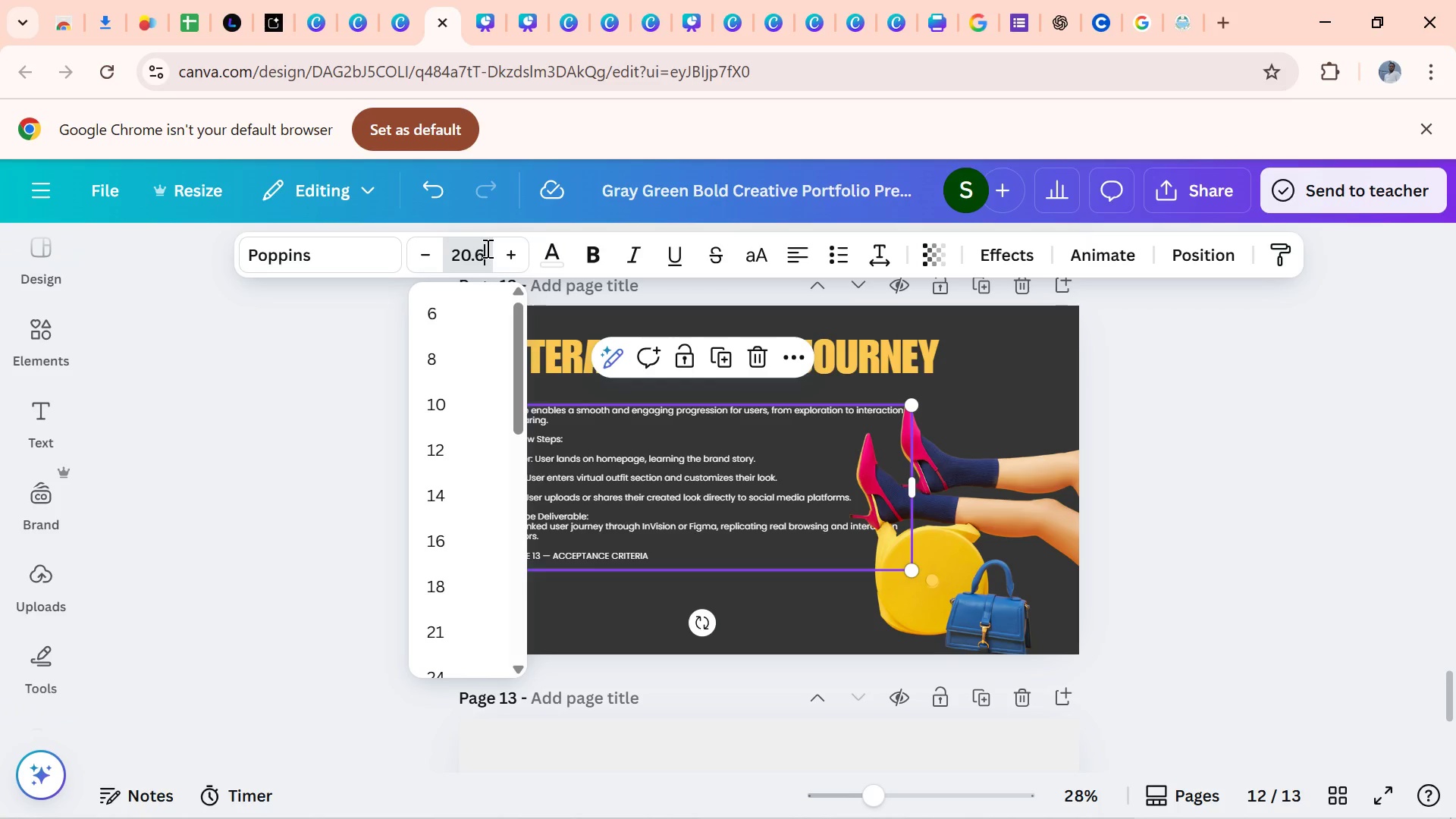 
key(Enter)
 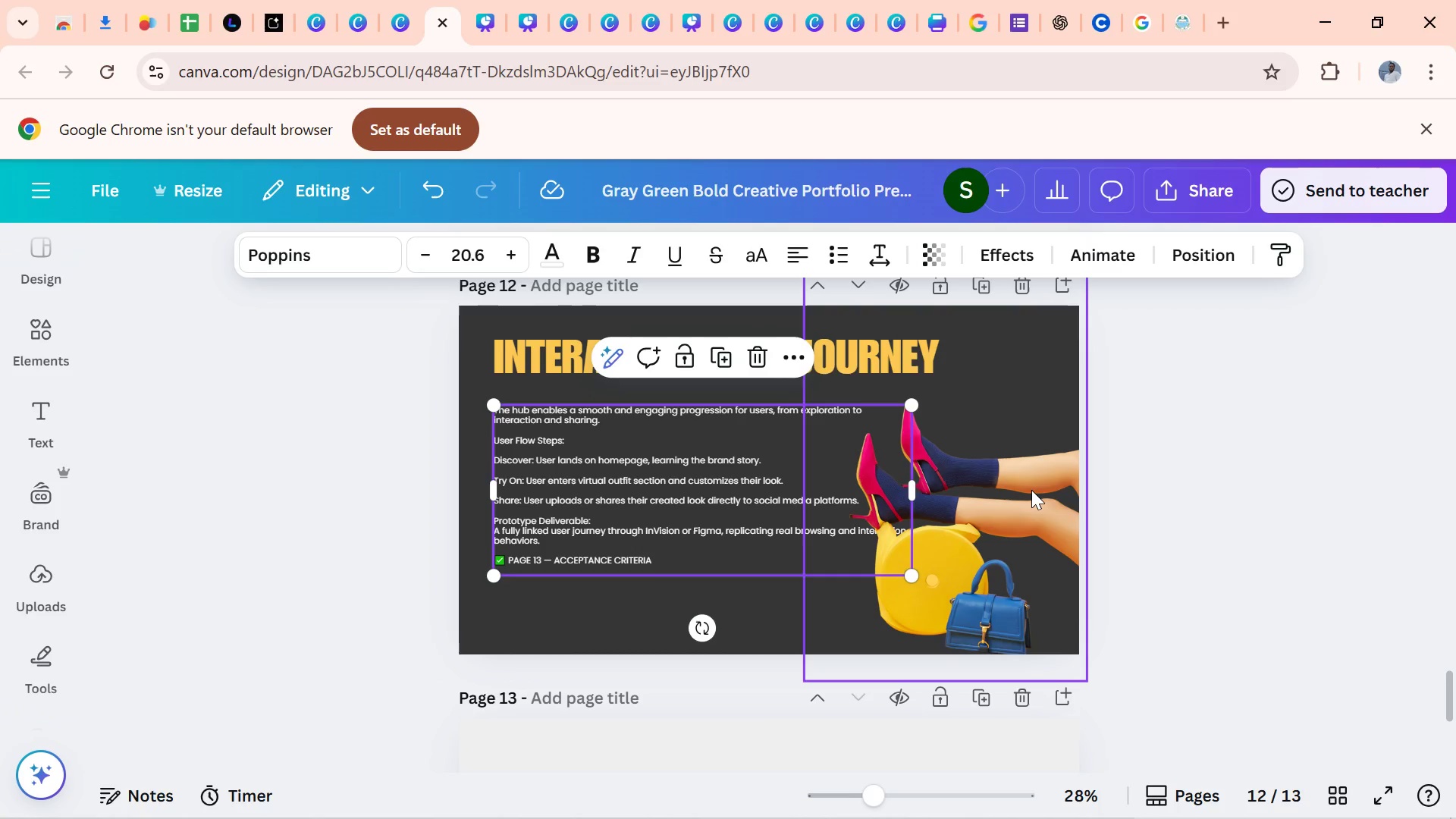 
wait(17.13)
 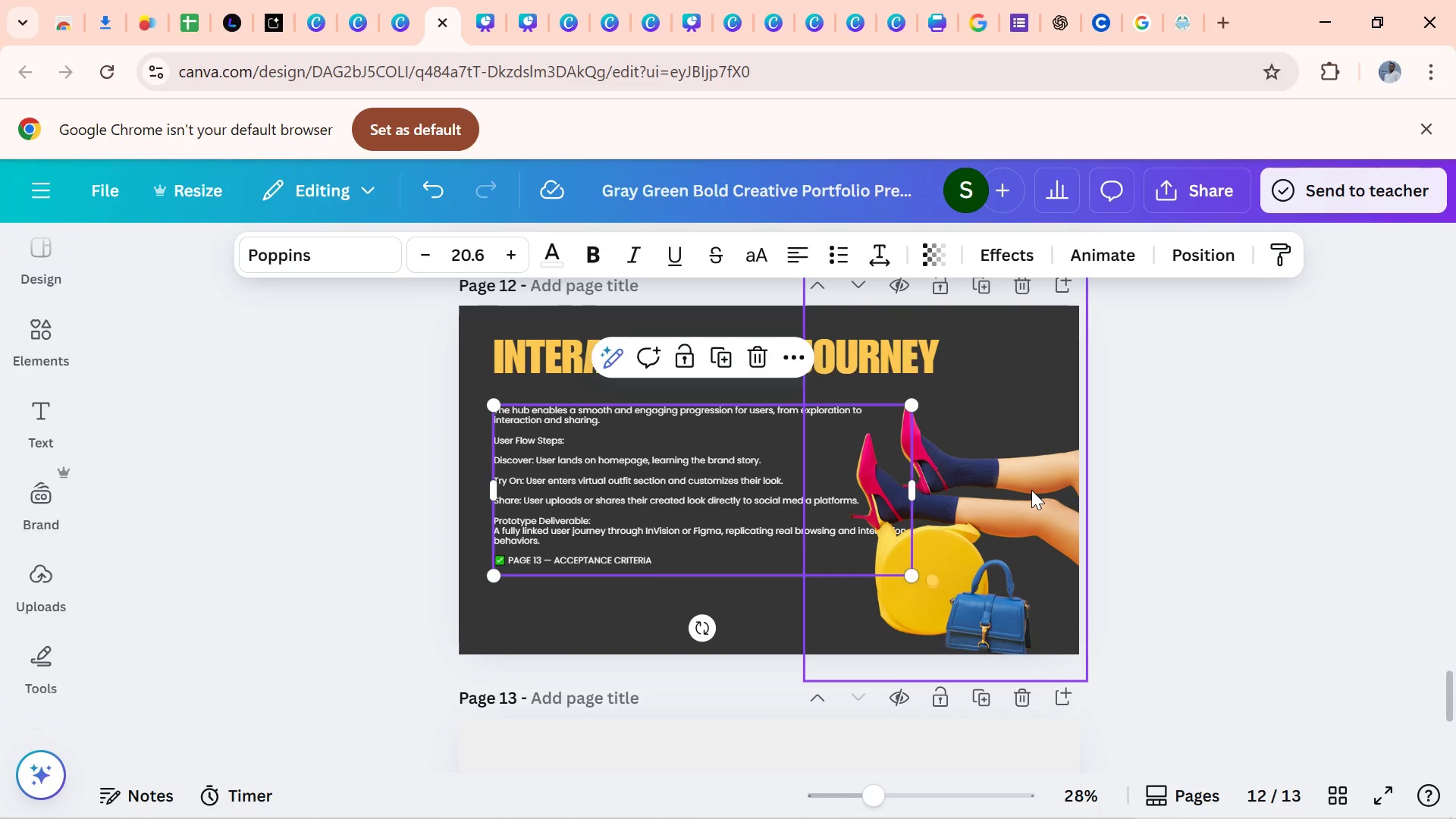 
double_click([656, 561])
 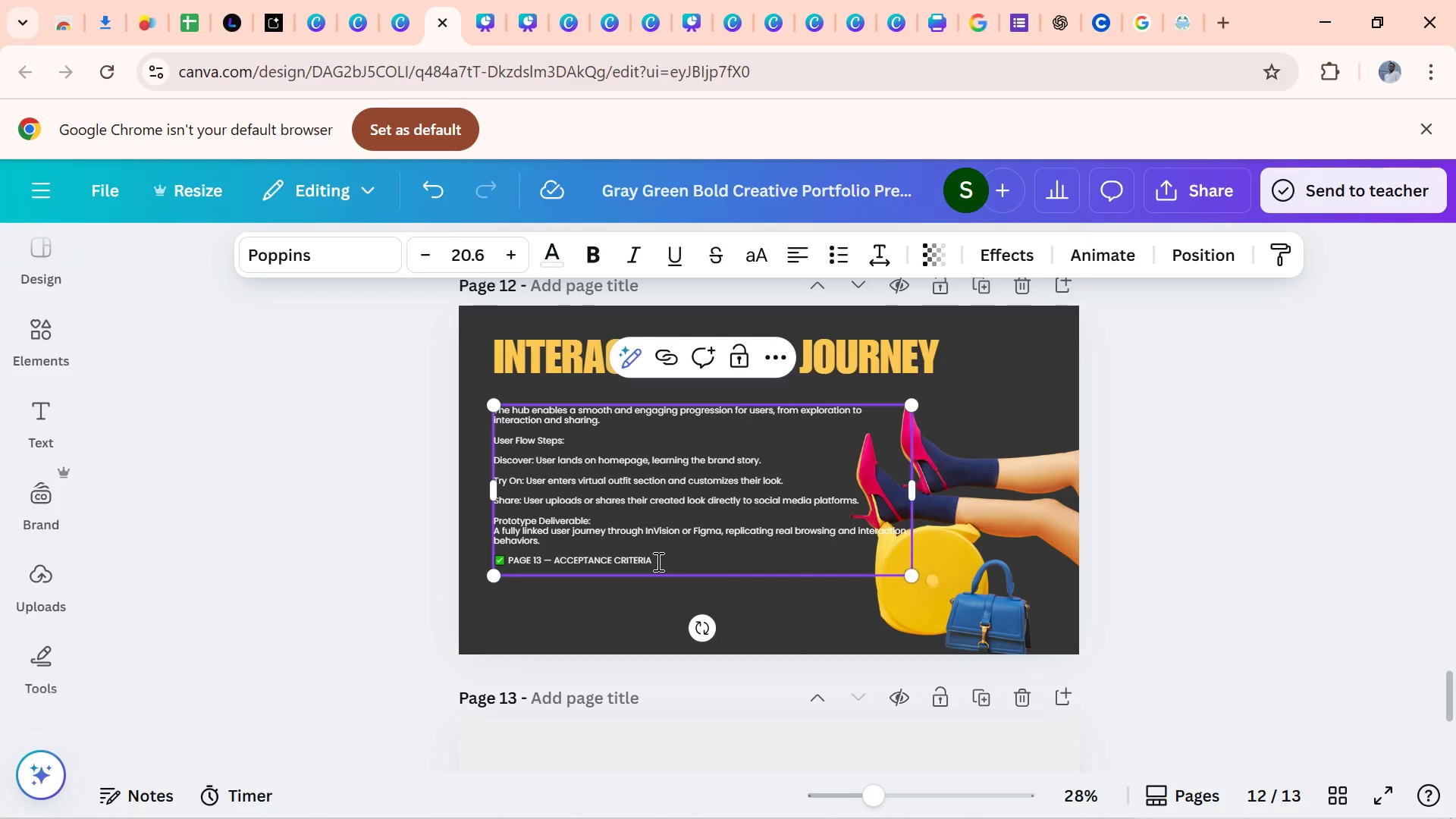 
left_click_drag(start_coordinate=[657, 561], to_coordinate=[602, 562])
 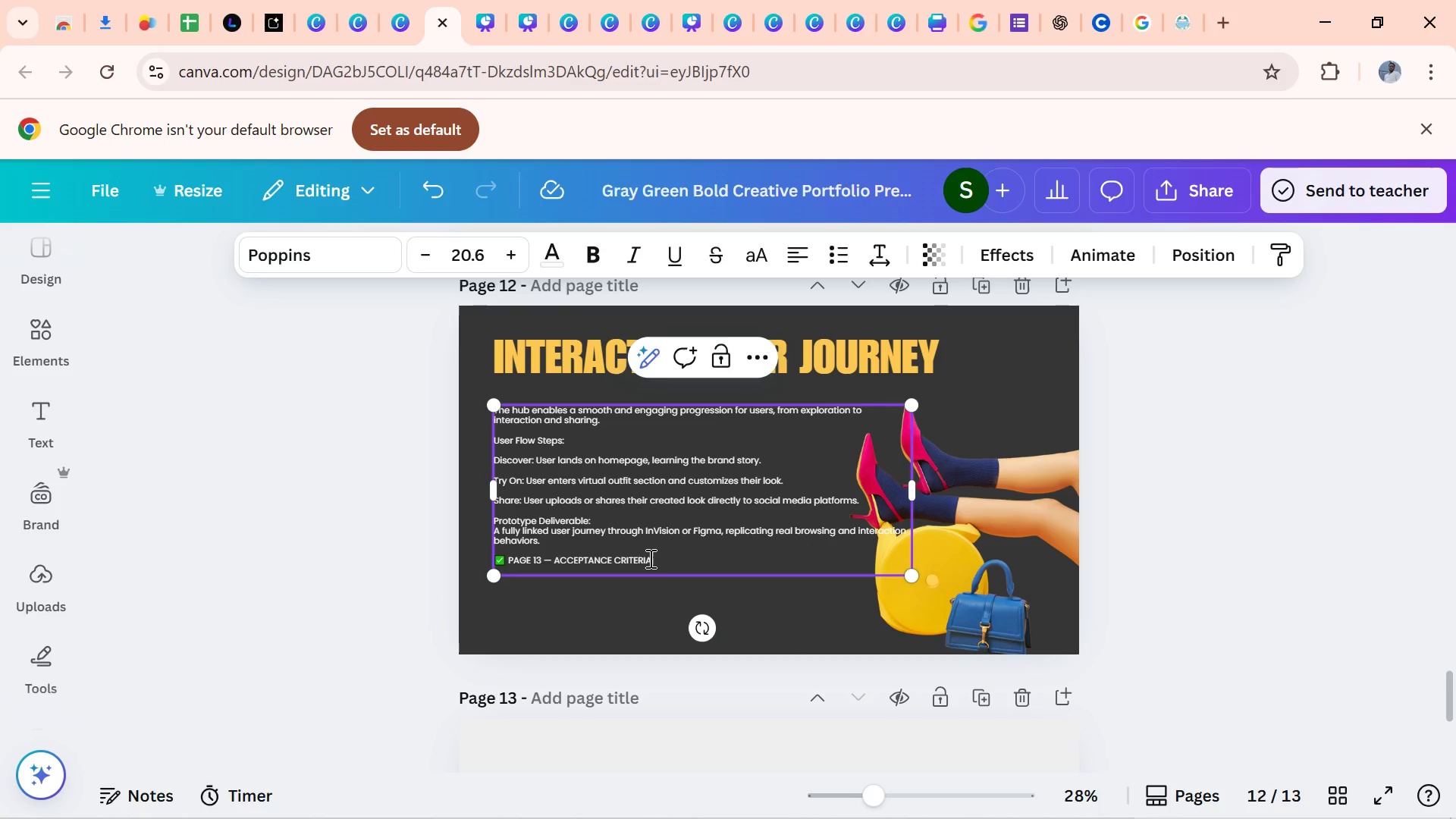 
left_click_drag(start_coordinate=[652, 559], to_coordinate=[543, 582])
 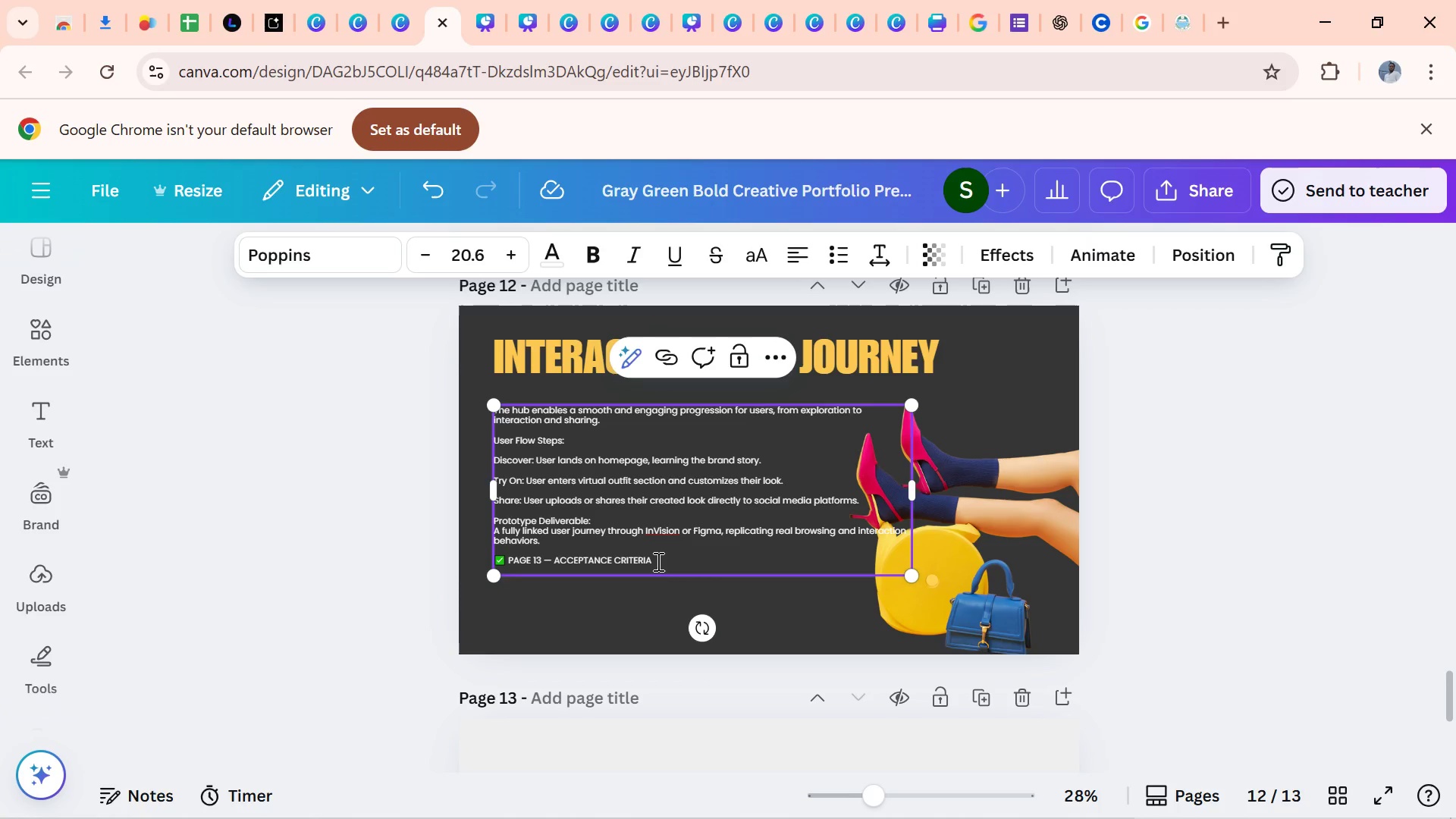 
left_click([657, 561])
 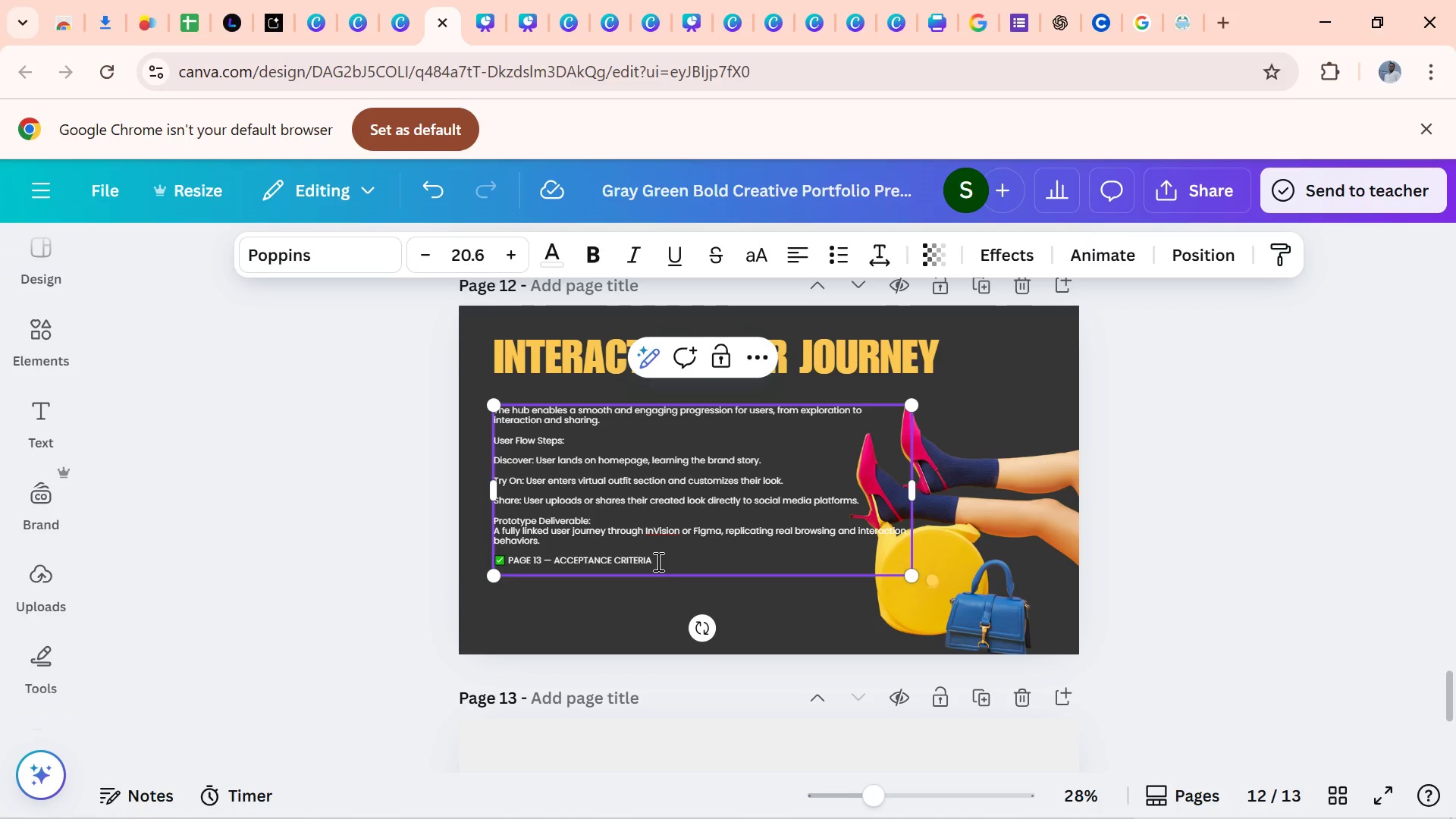 
key(Backspace)
 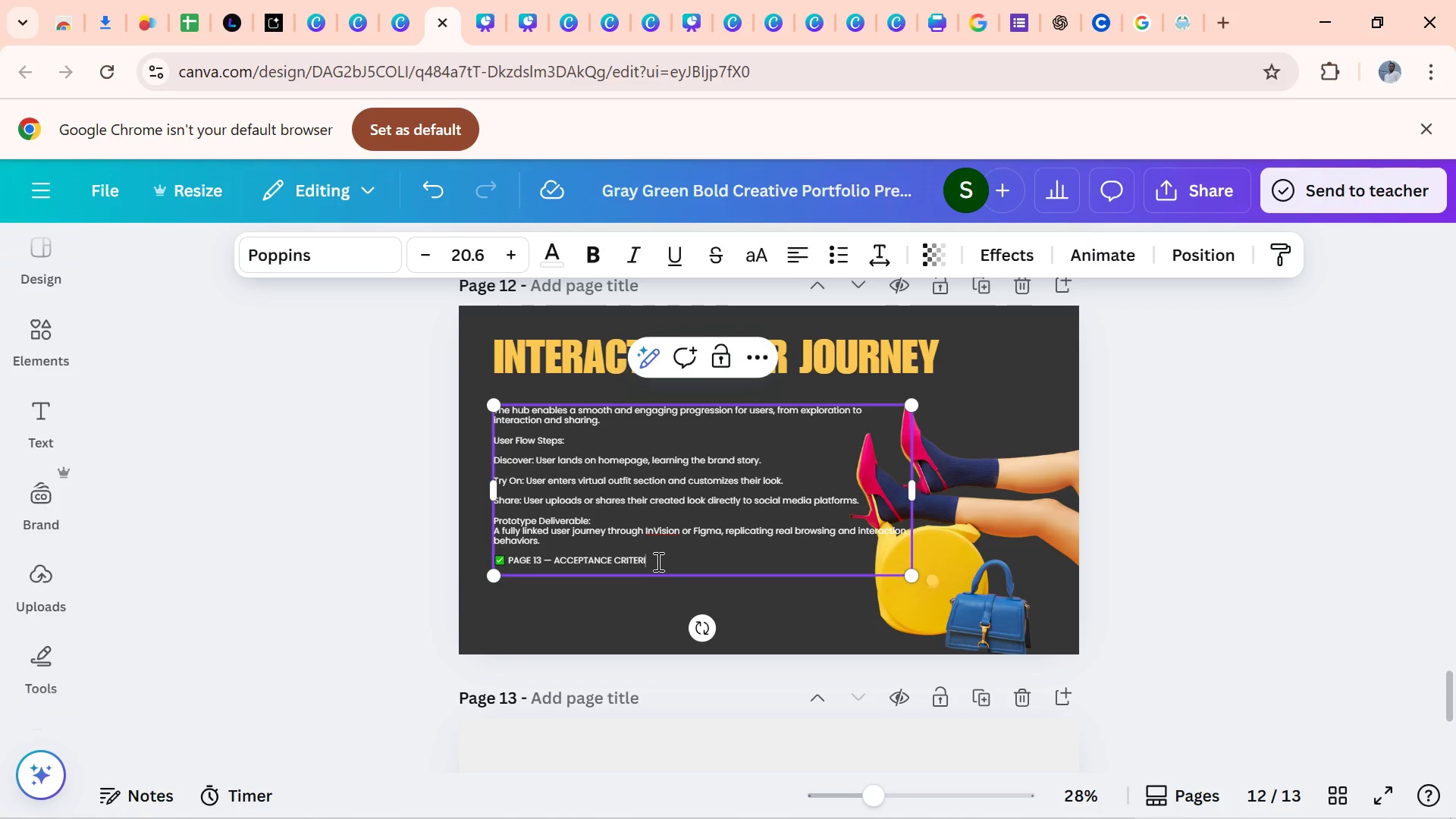 
key(Backspace)
 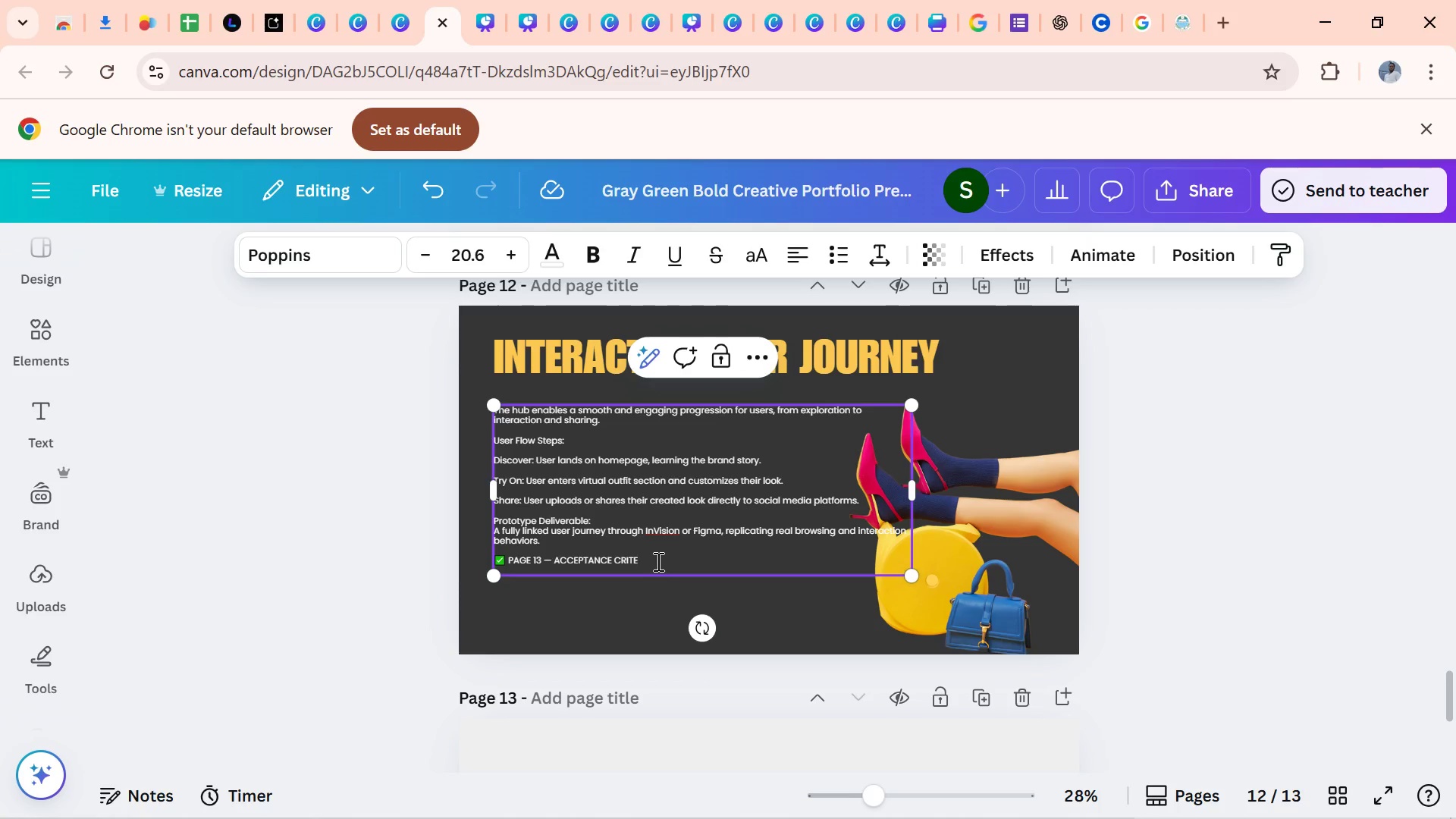 
key(Backspace)
 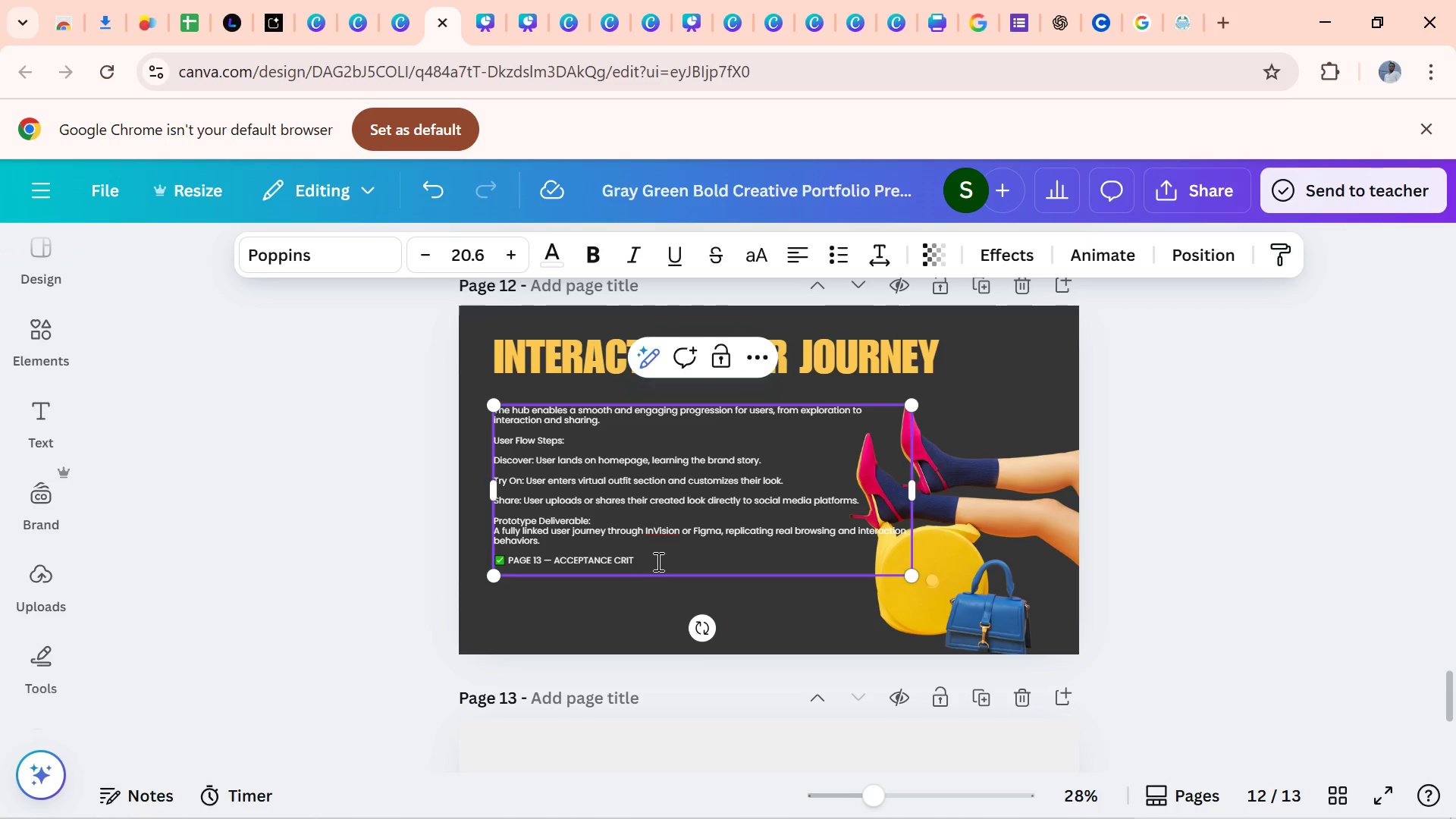 
hold_key(key=Backspace, duration=1.2)
 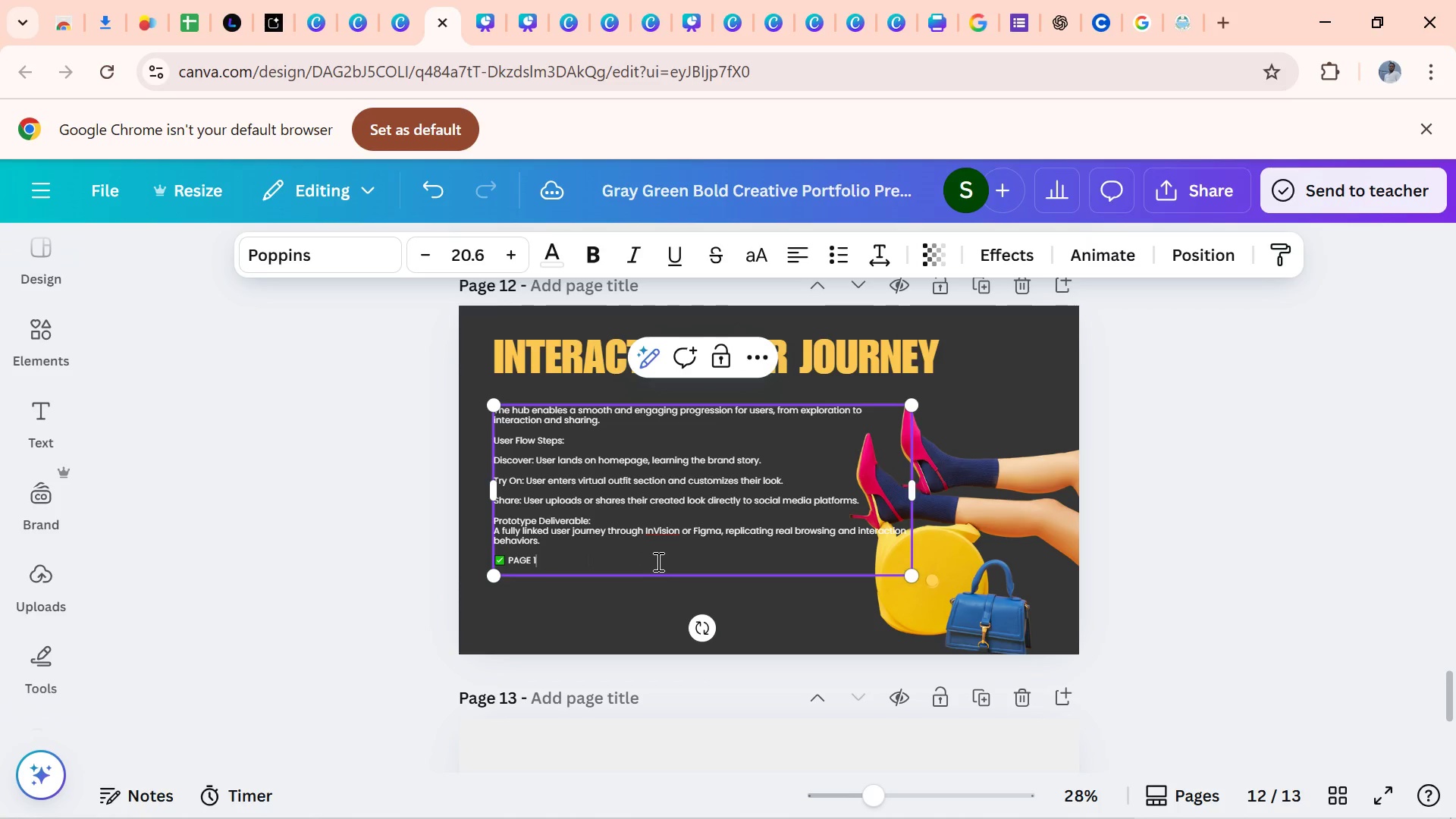 
key(Backspace)
 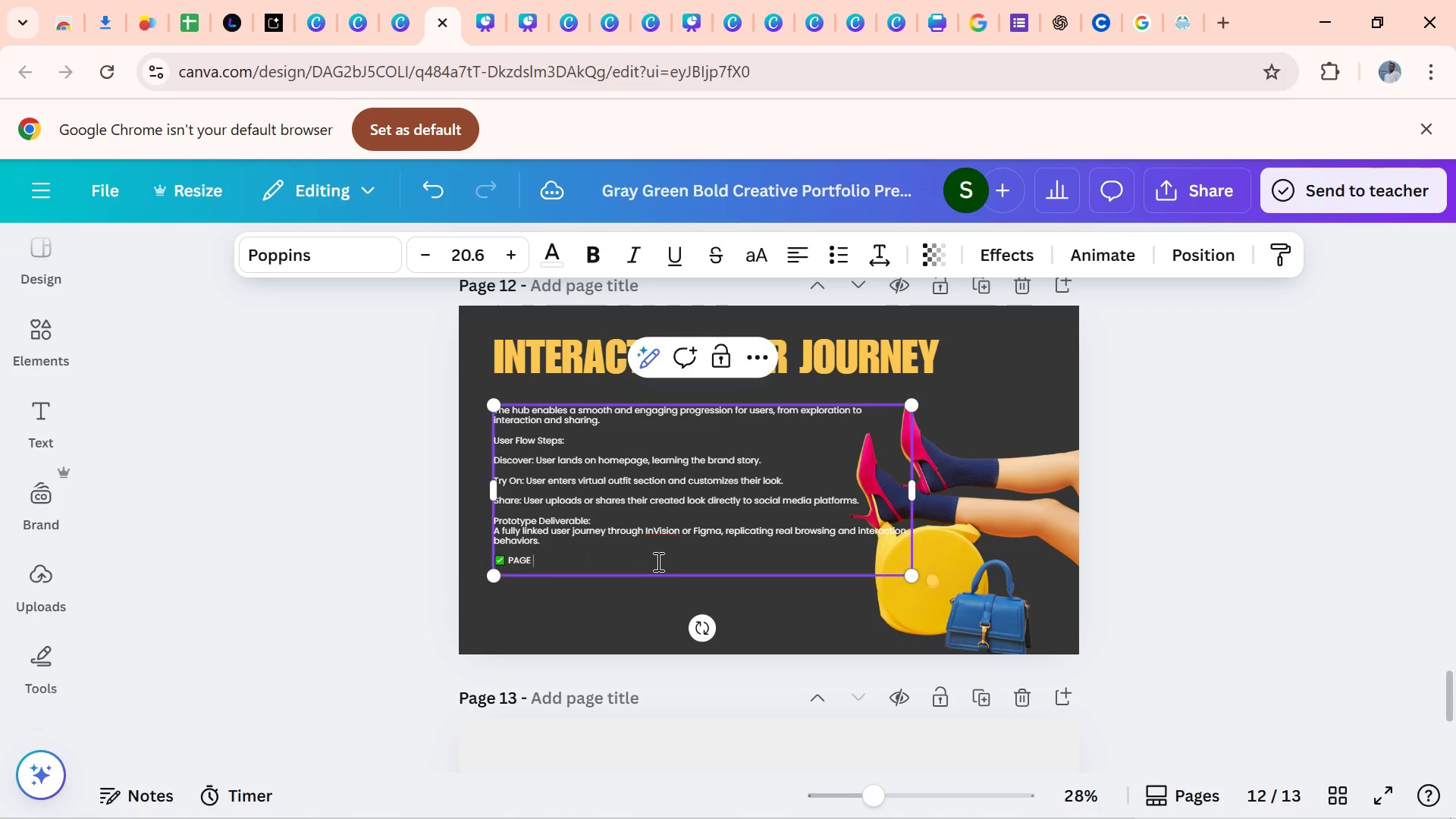 
key(Backspace)
 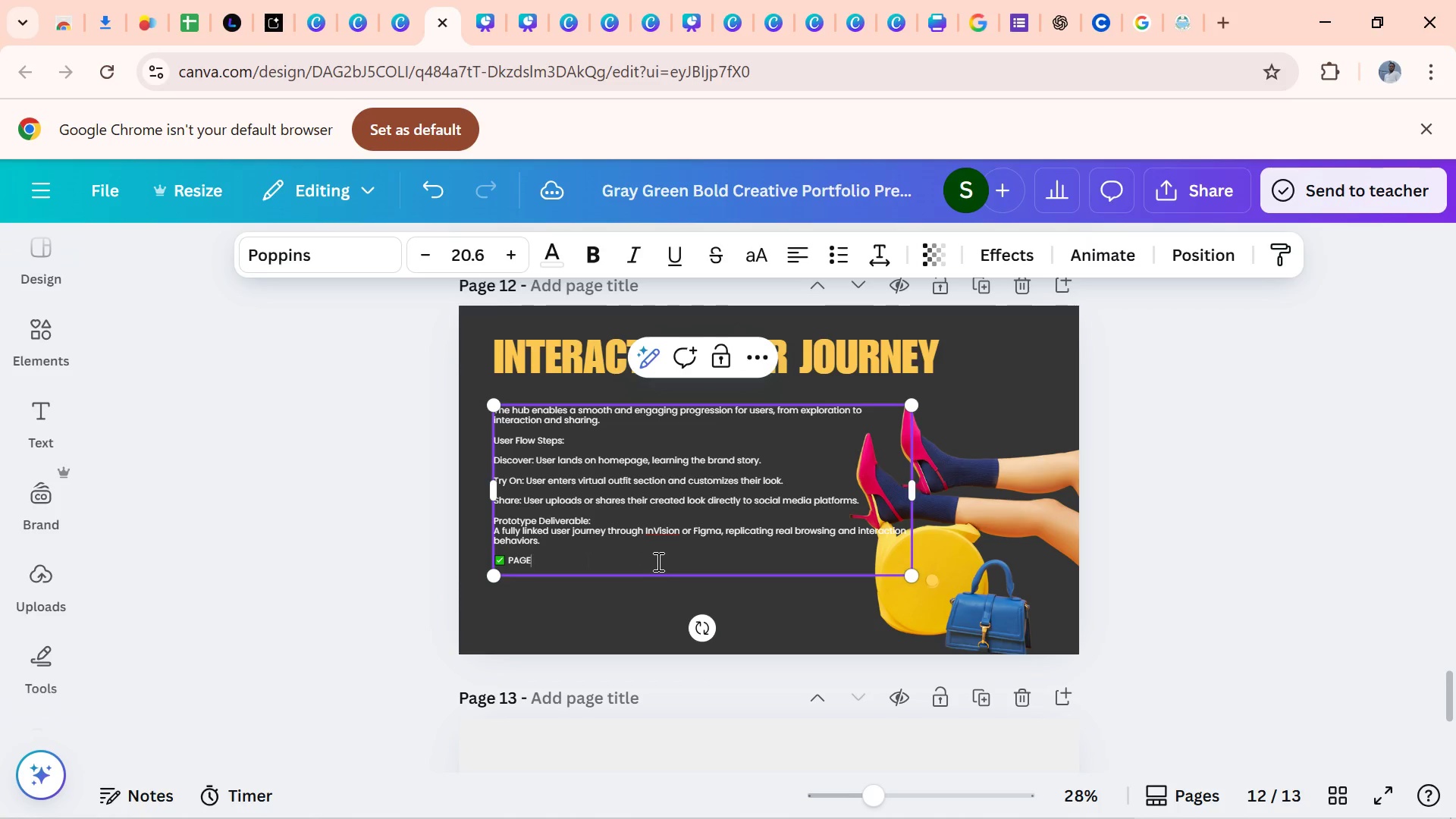 
key(Backspace)
 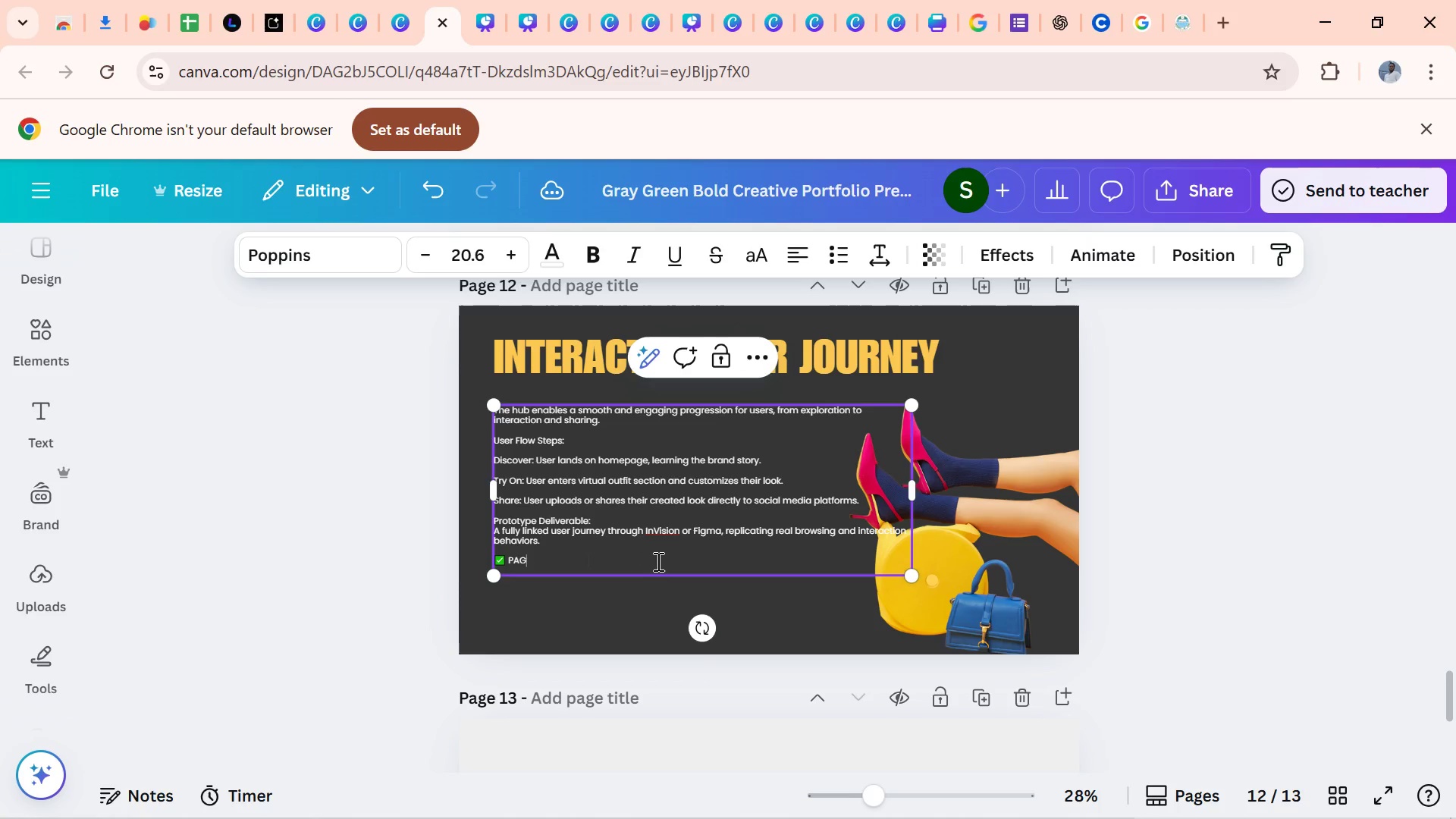 
key(Backspace)
 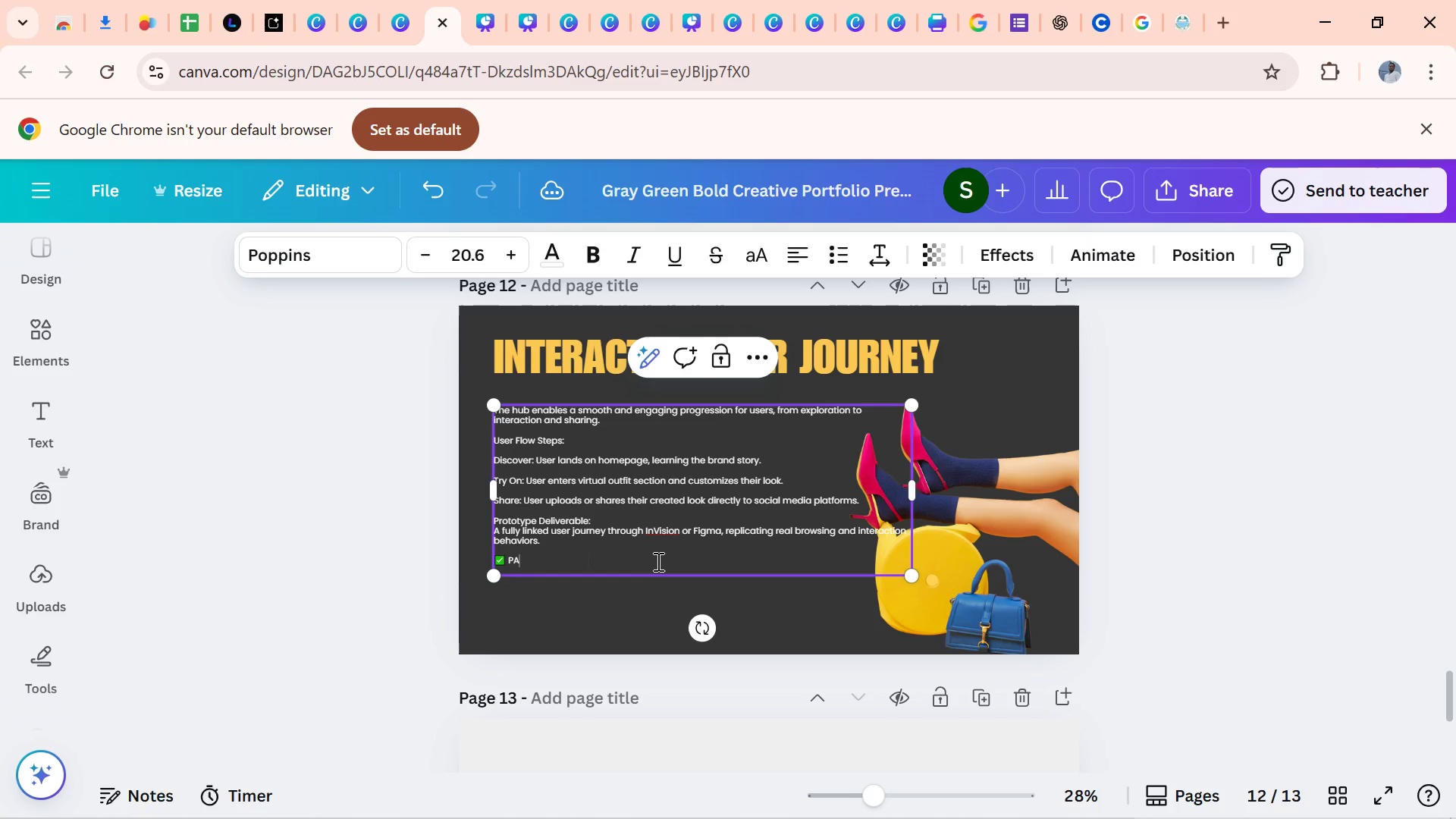 
key(Backspace)
 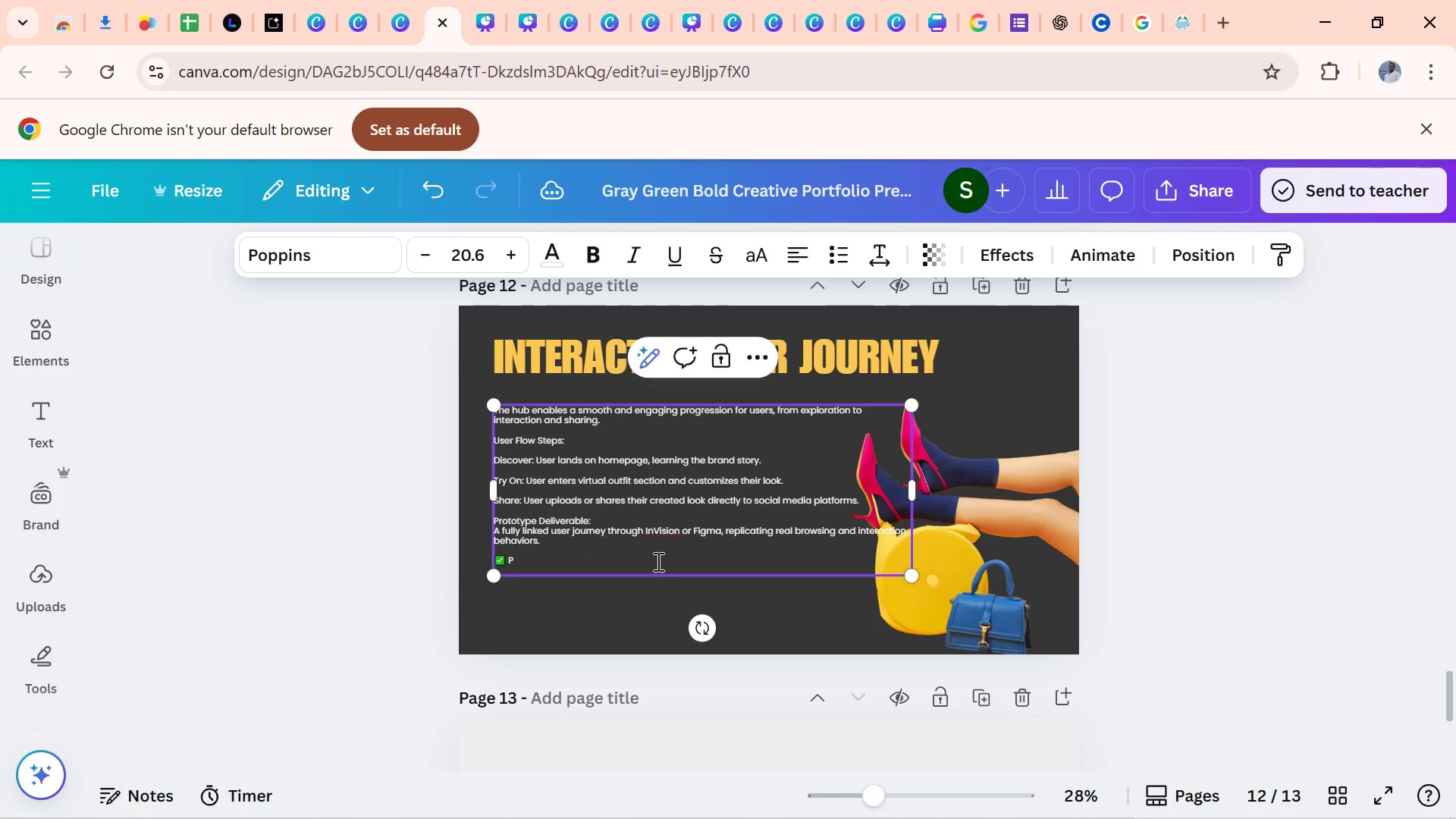 
key(Backspace)
 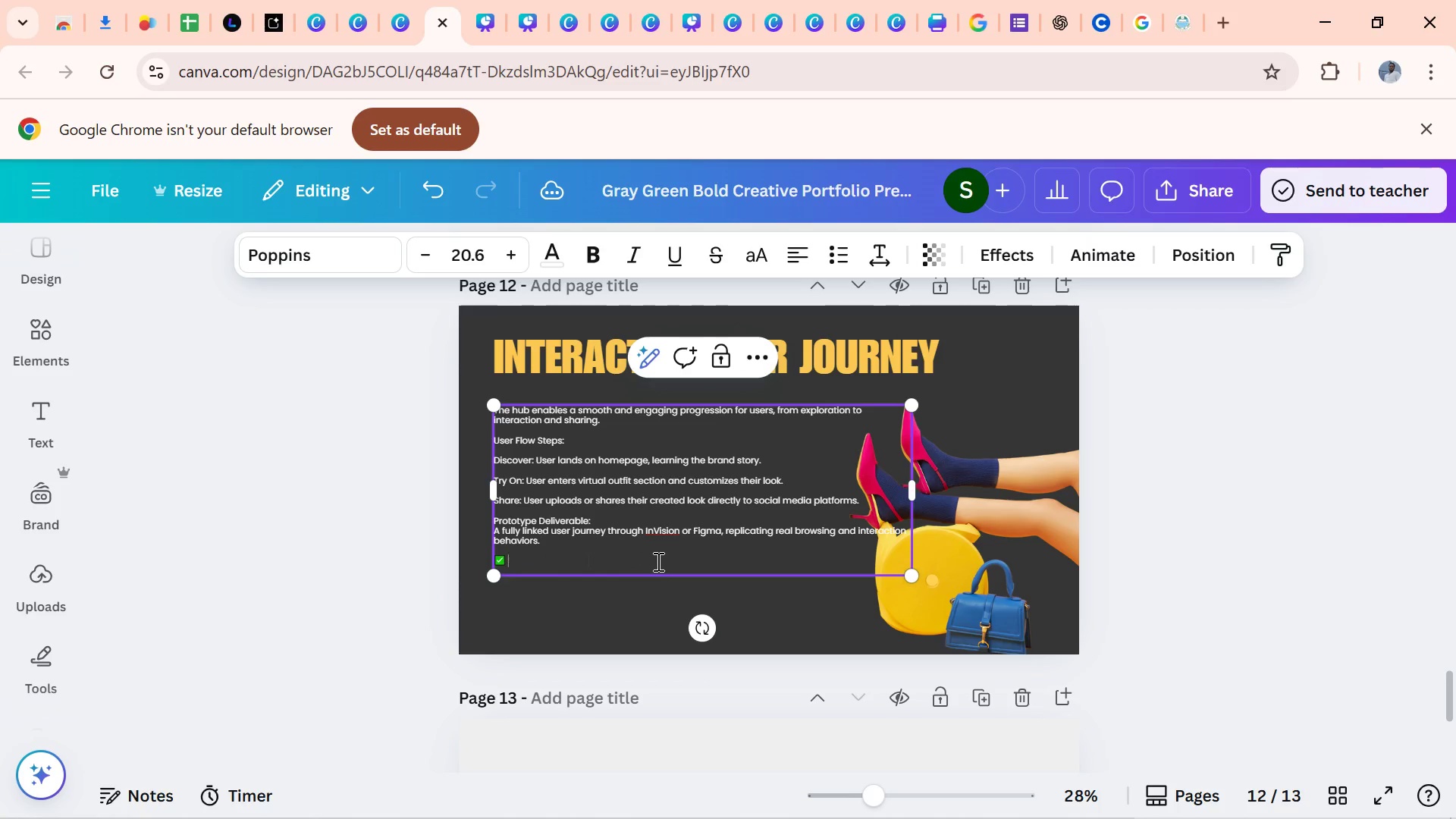 
key(Backspace)
 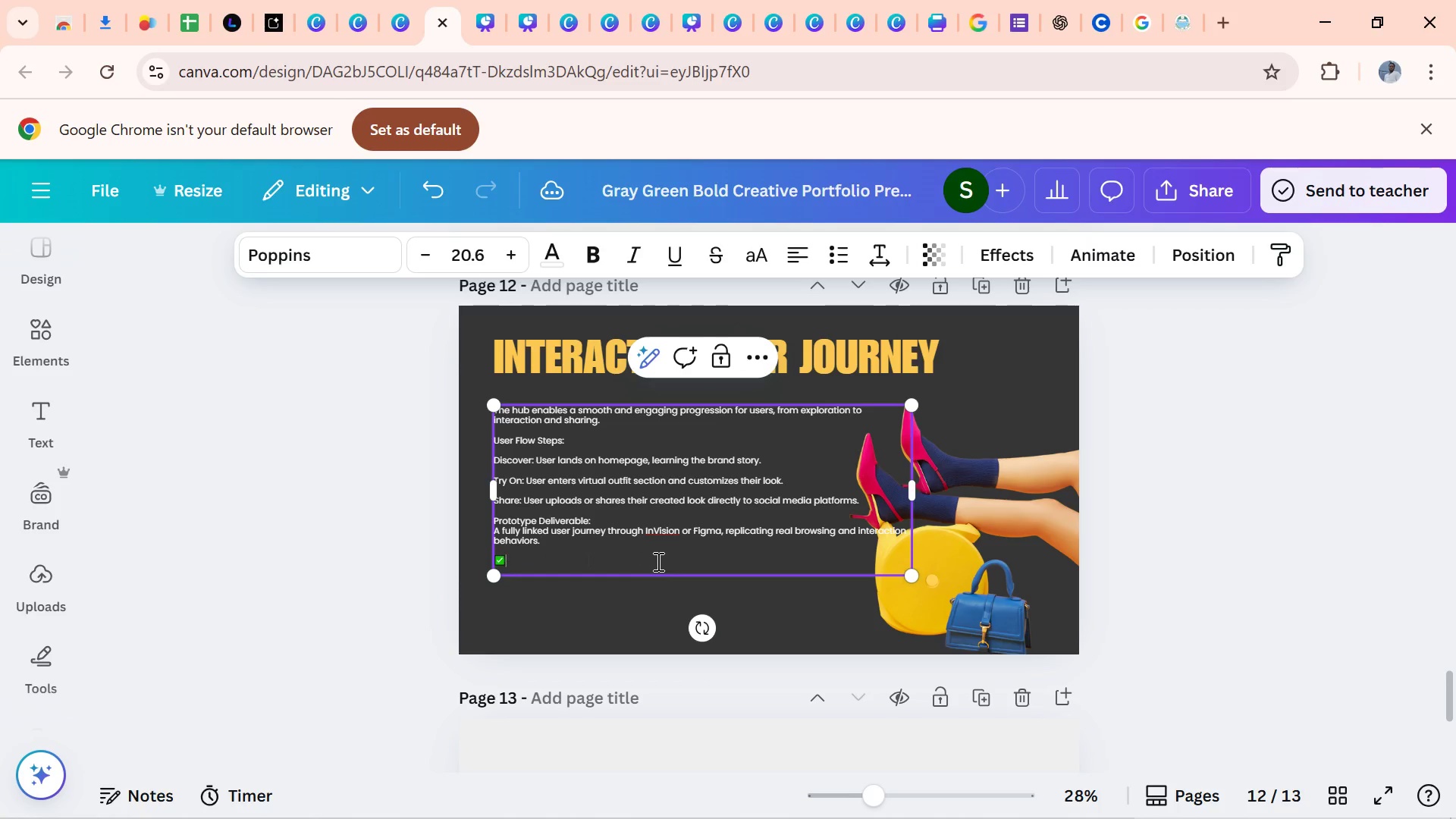 
key(Backspace)
 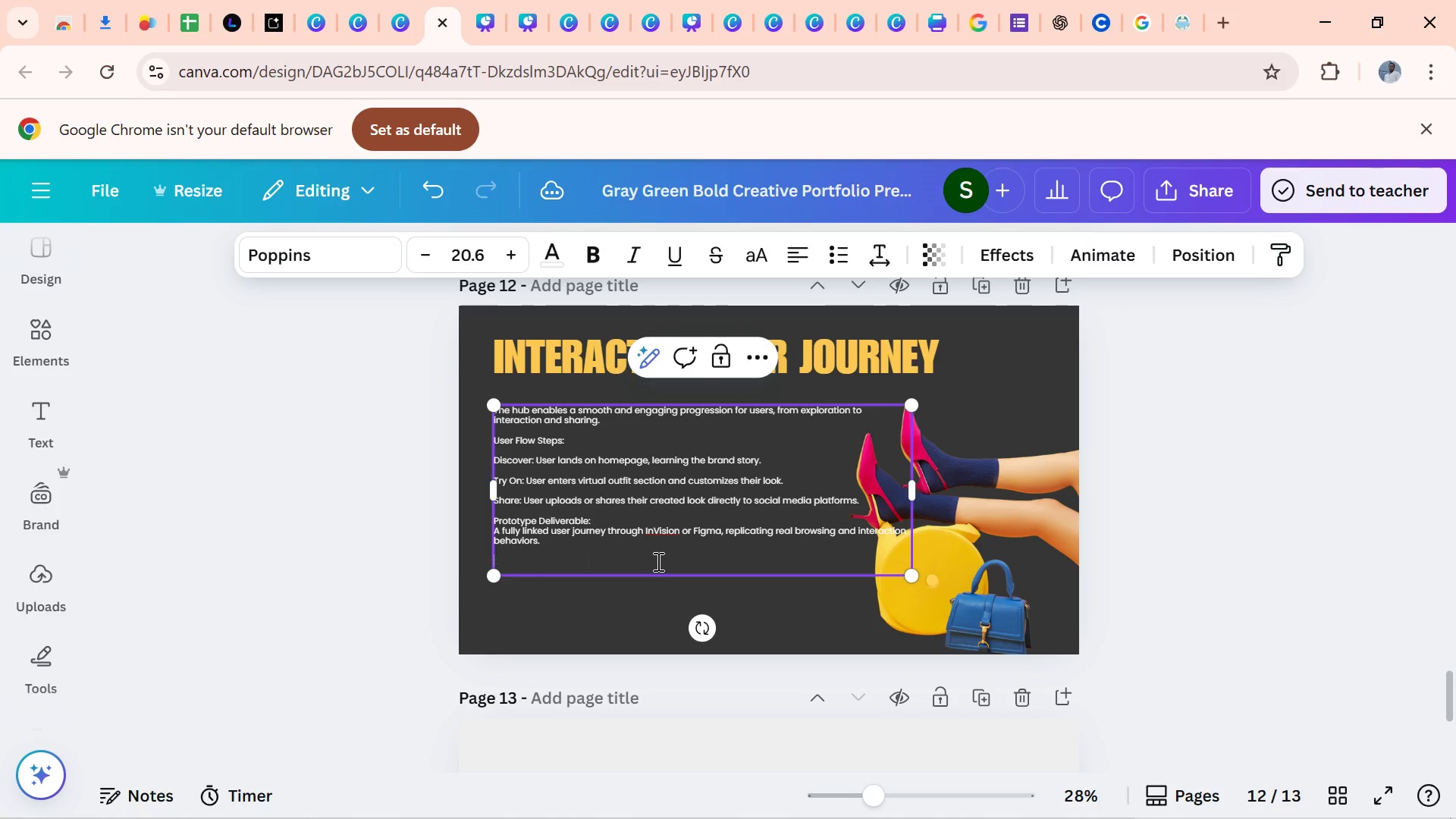 
key(Backspace)
 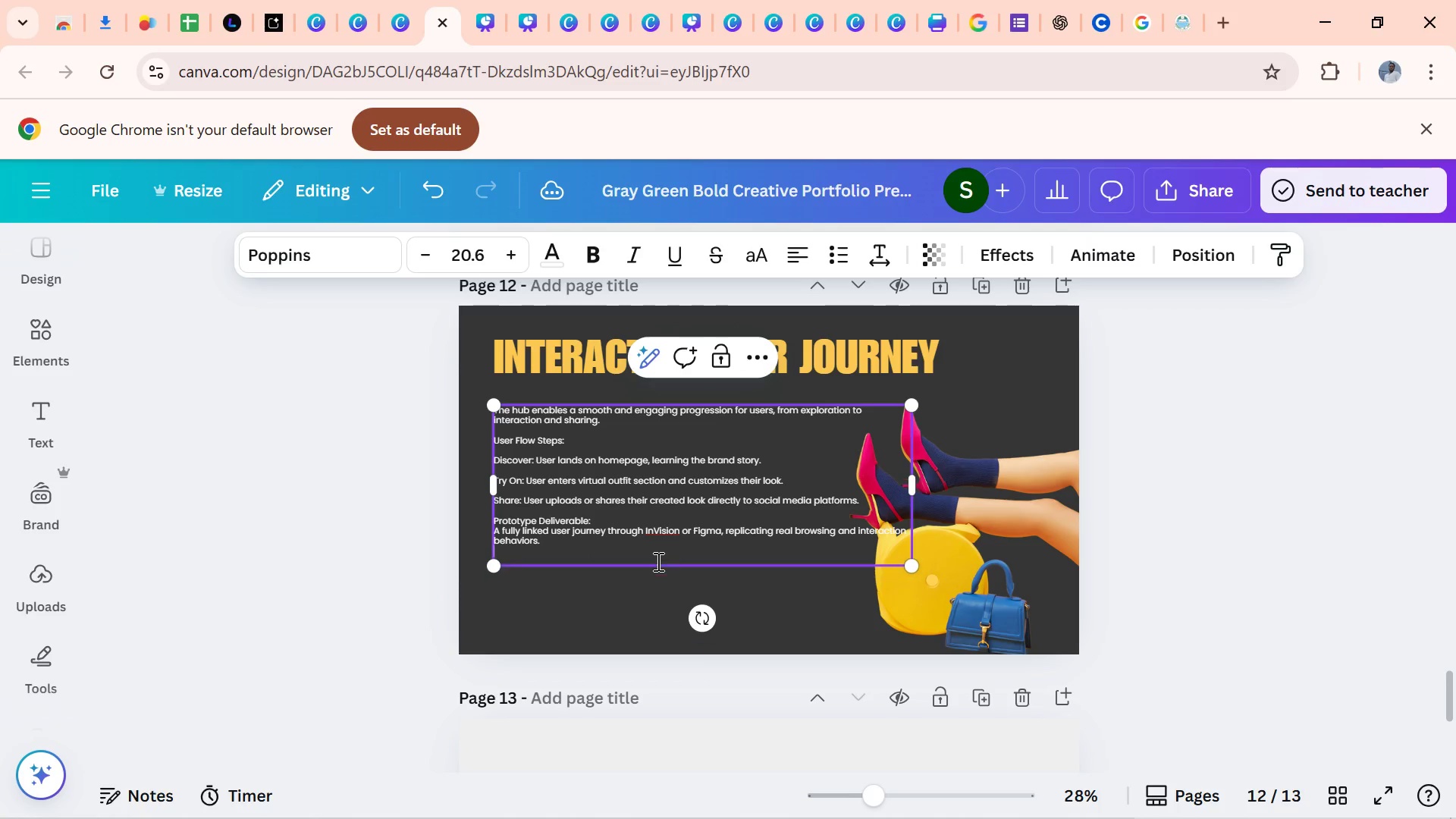 
key(Backspace)
 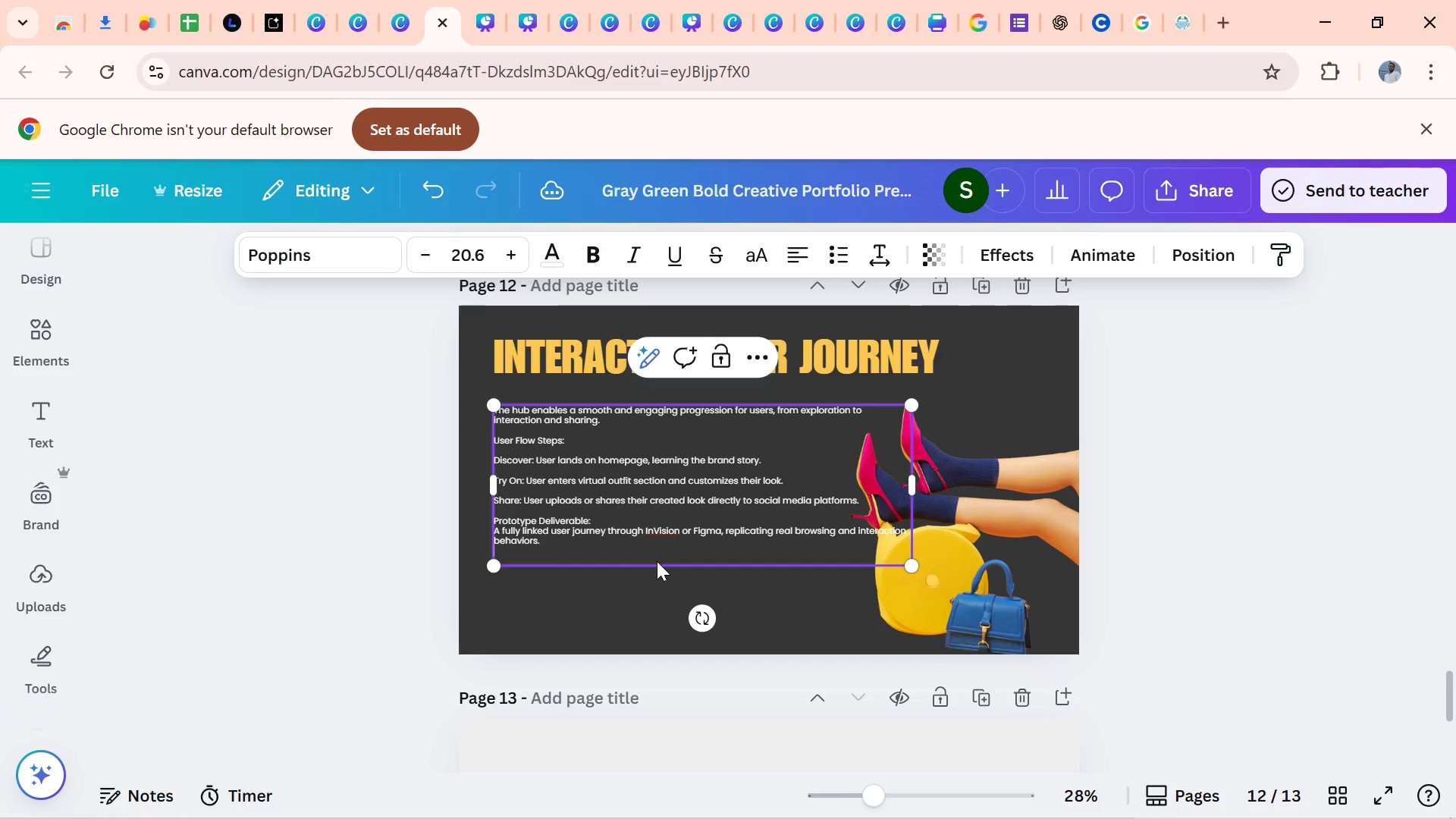 
key(Backspace)
 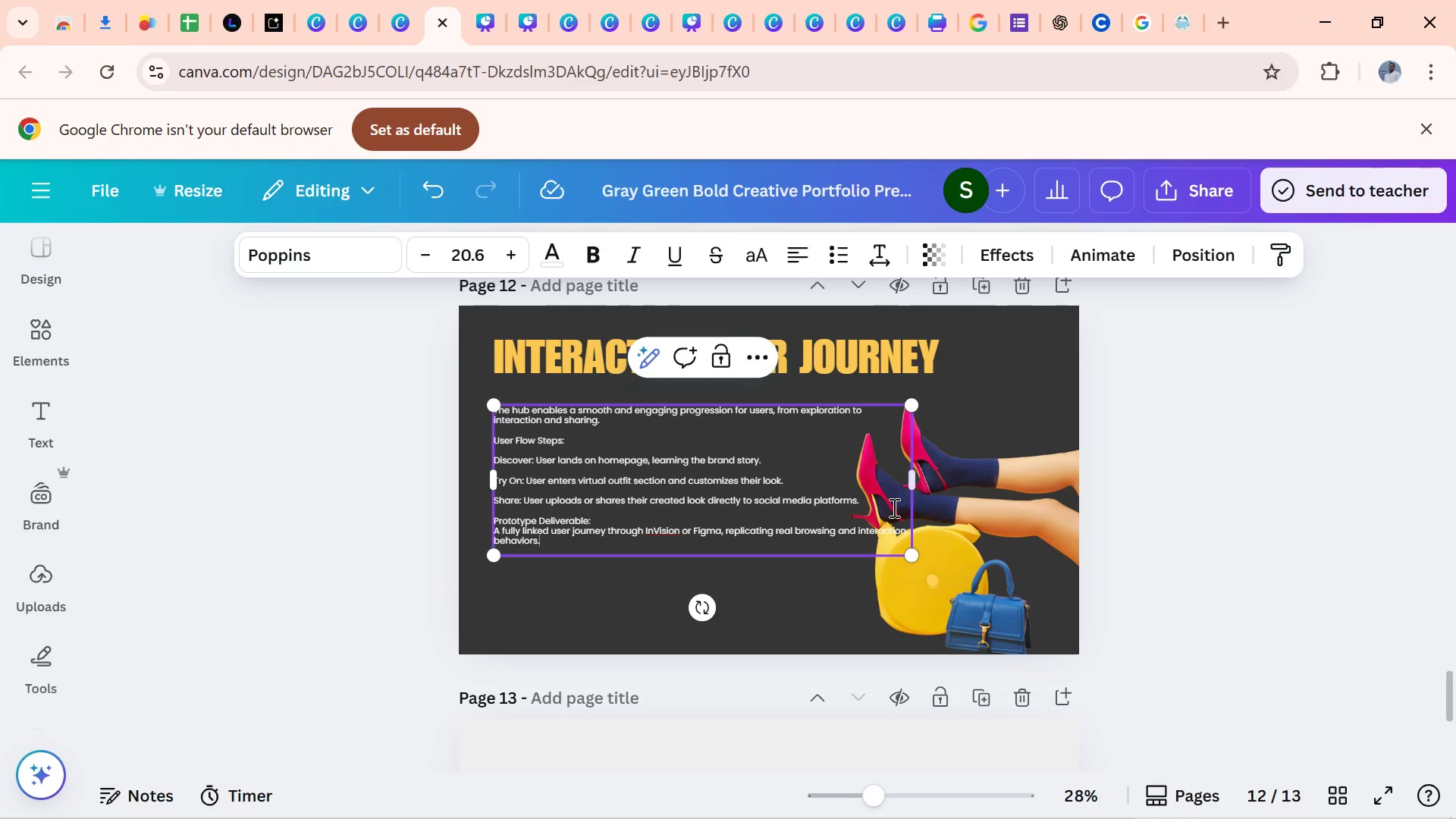 
left_click_drag(start_coordinate=[922, 495], to_coordinate=[858, 503])
 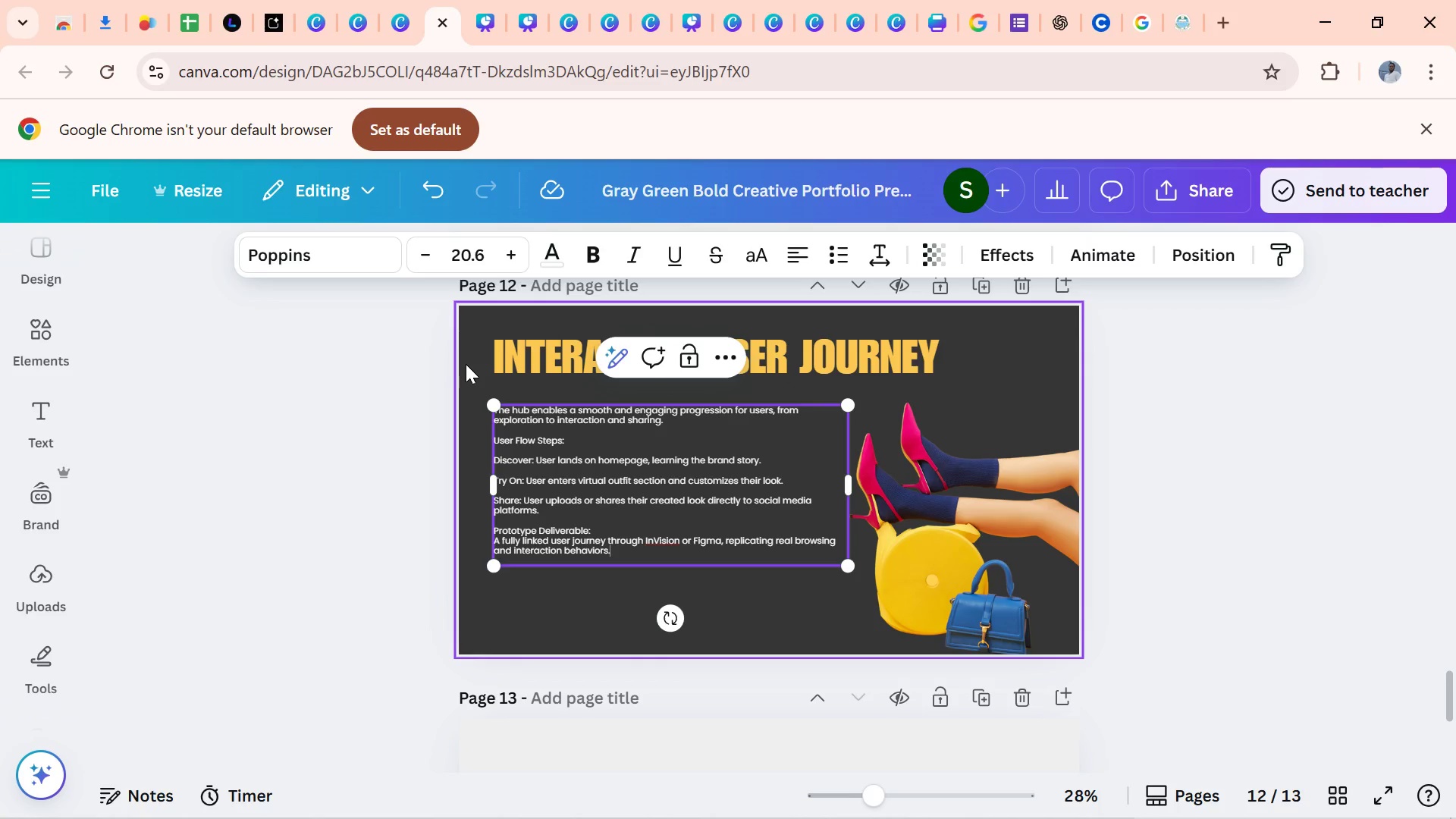 
left_click([466, 364])
 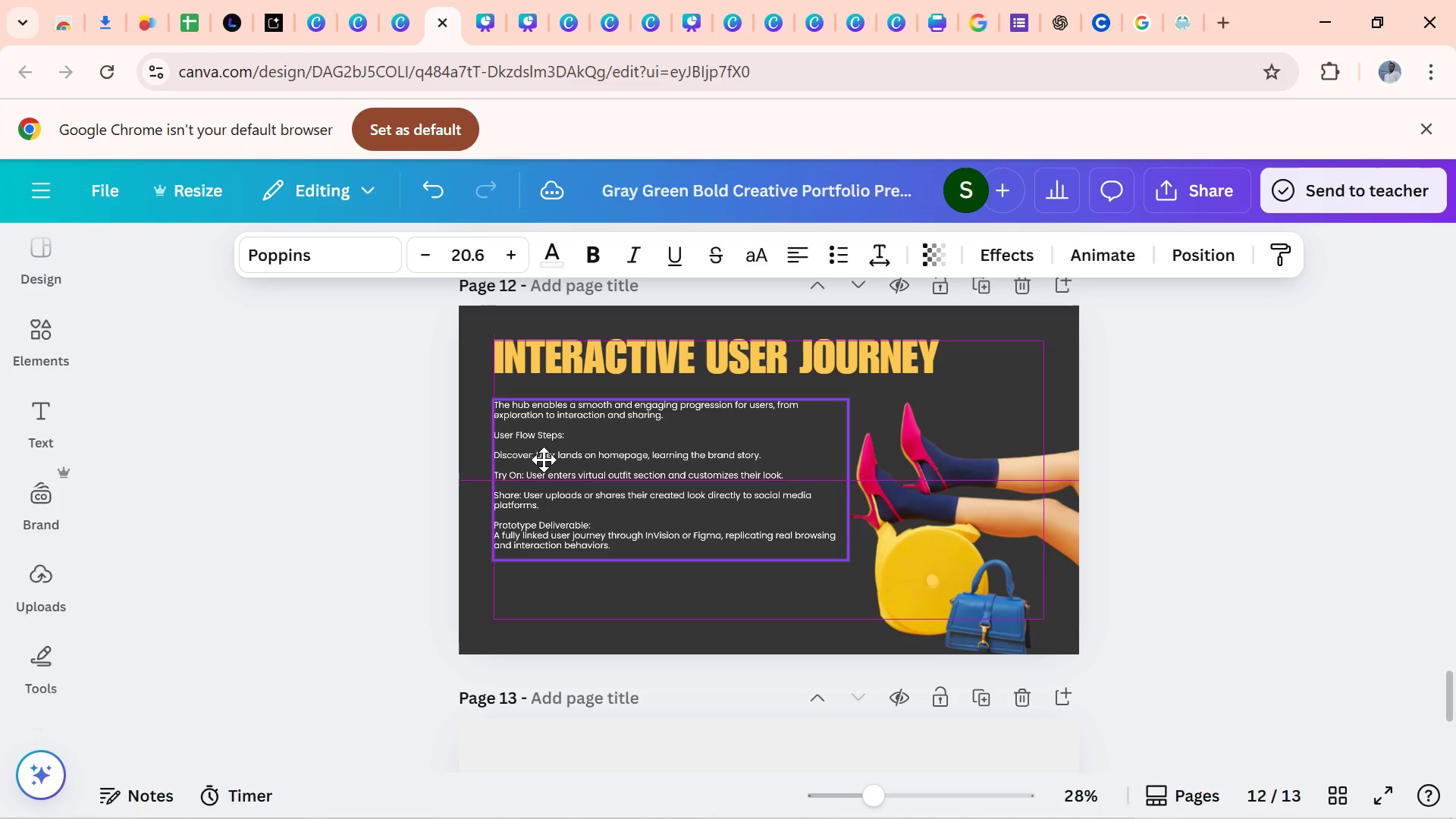 
left_click([706, 421])
 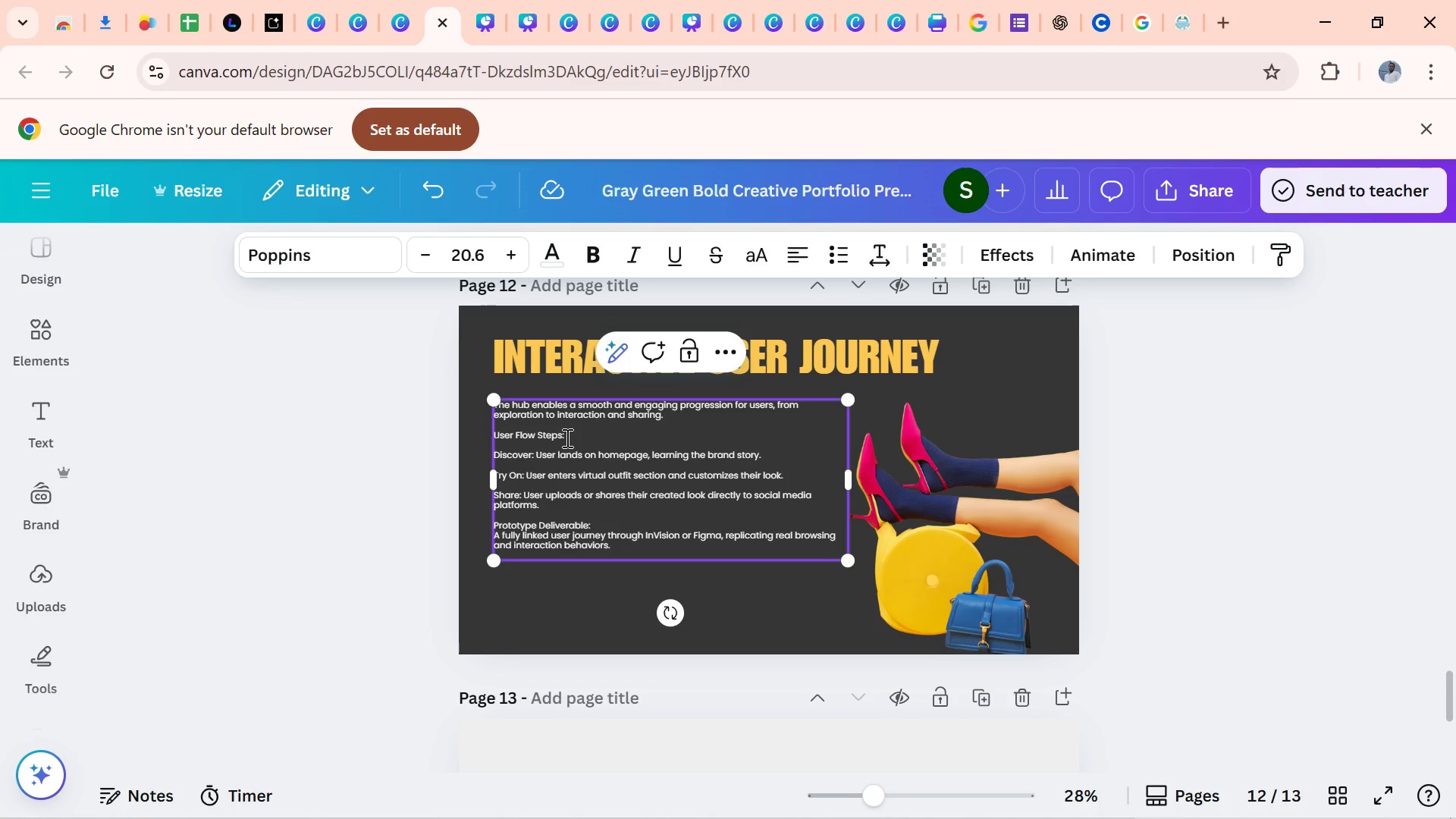 
left_click_drag(start_coordinate=[566, 438], to_coordinate=[498, 419])
 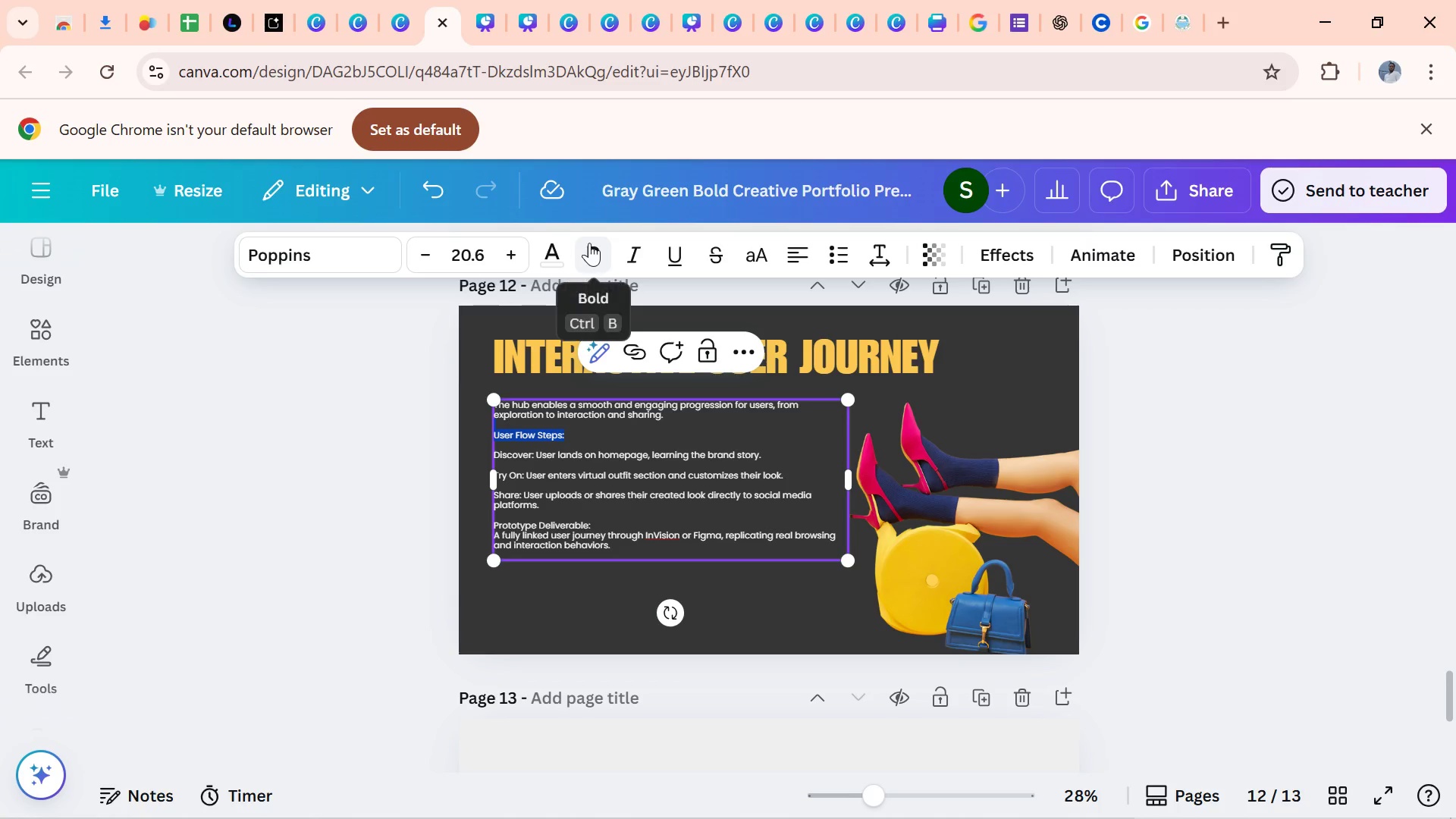 
left_click([589, 243])
 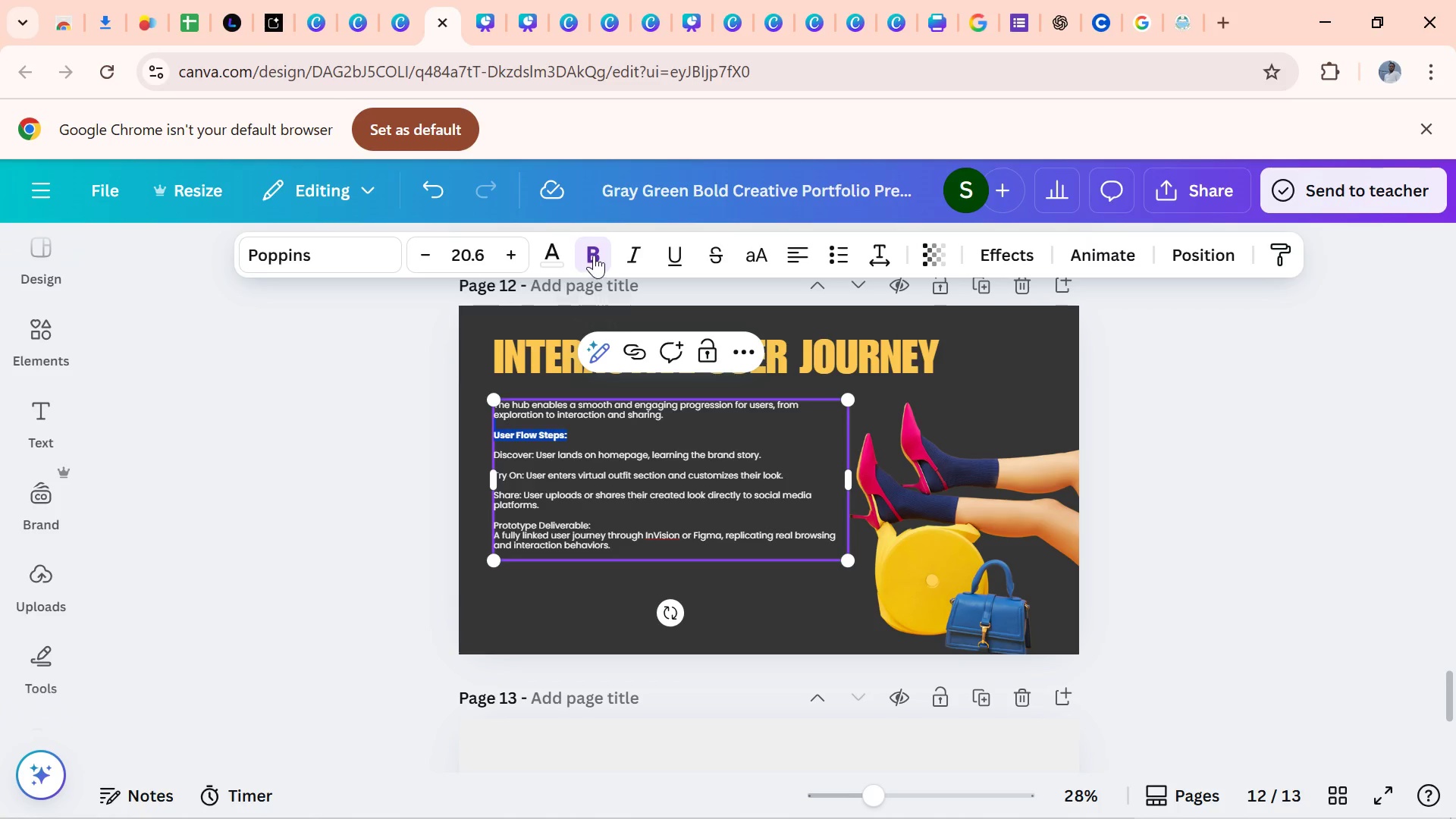 
left_click([594, 253])
 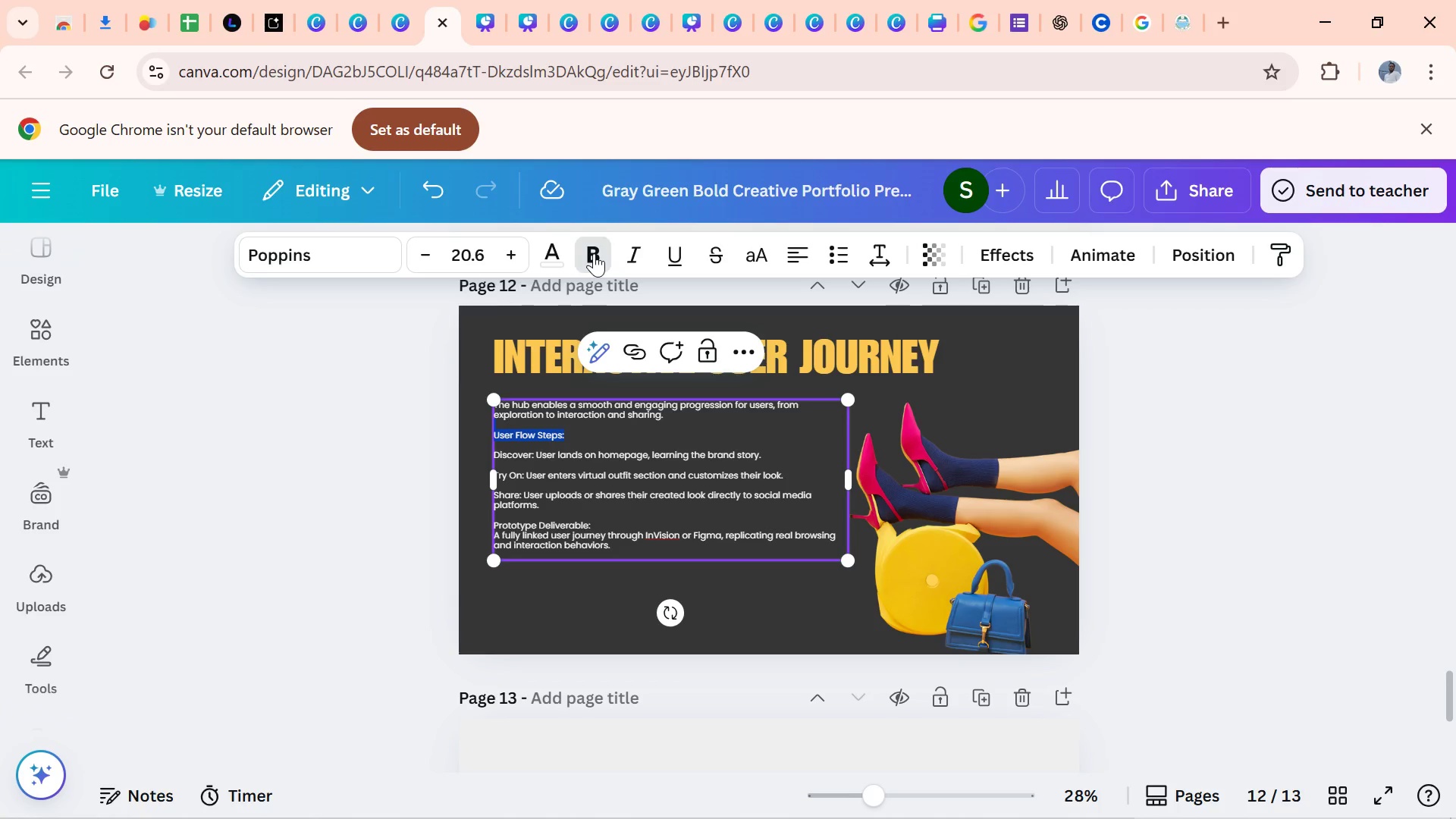 
left_click([594, 253])
 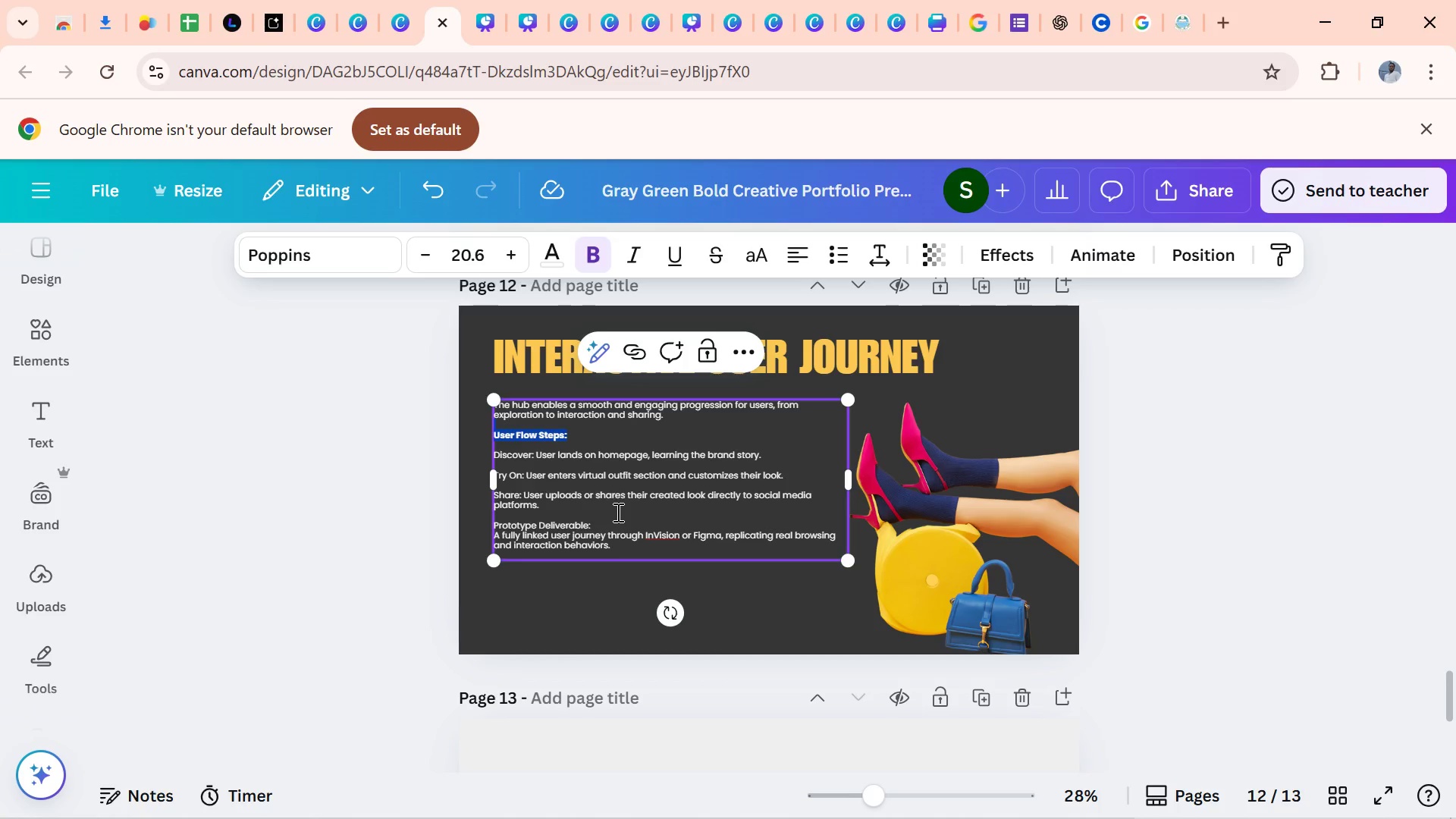 
left_click_drag(start_coordinate=[598, 522], to_coordinate=[498, 516])
 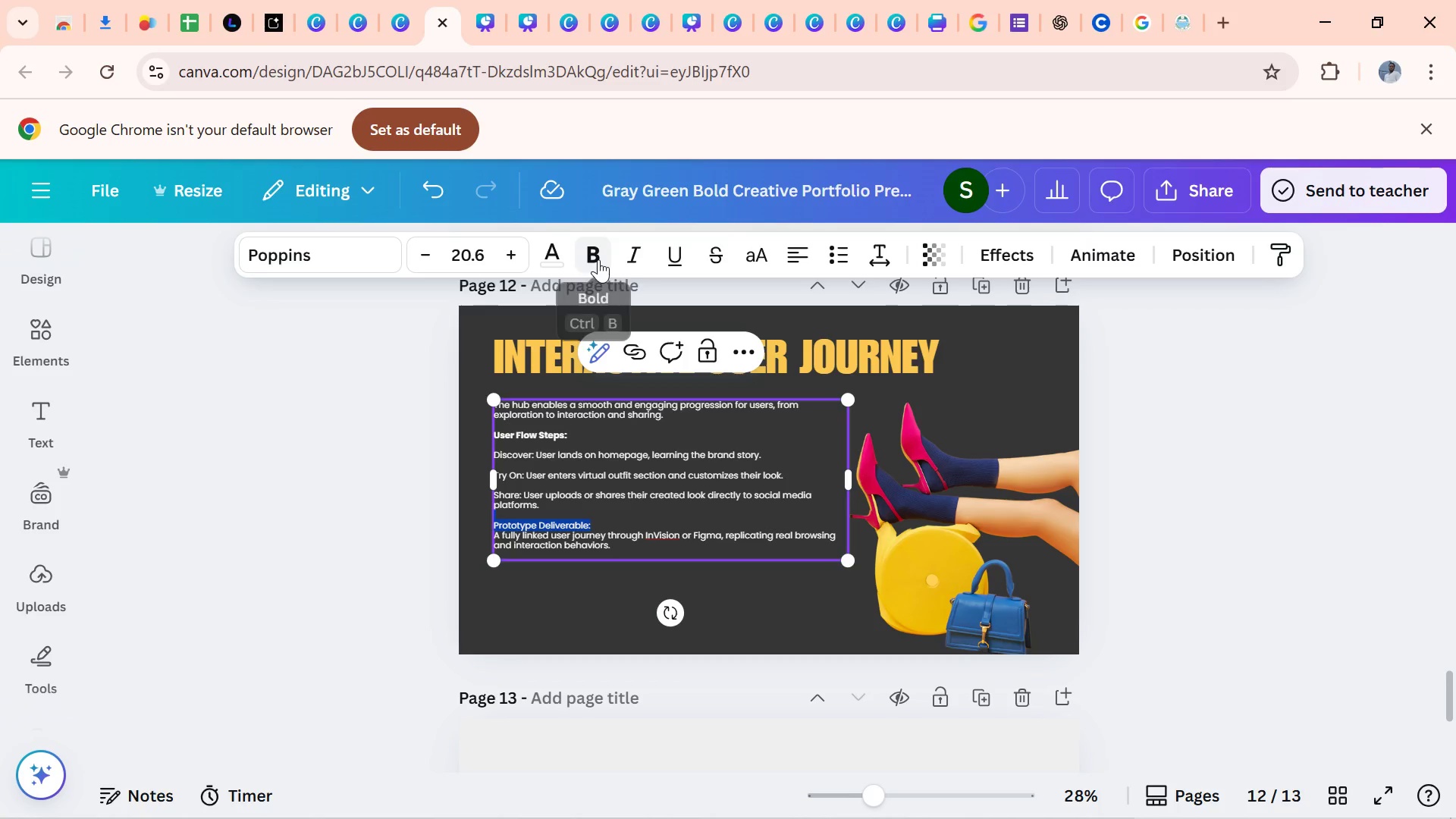 
left_click([598, 259])
 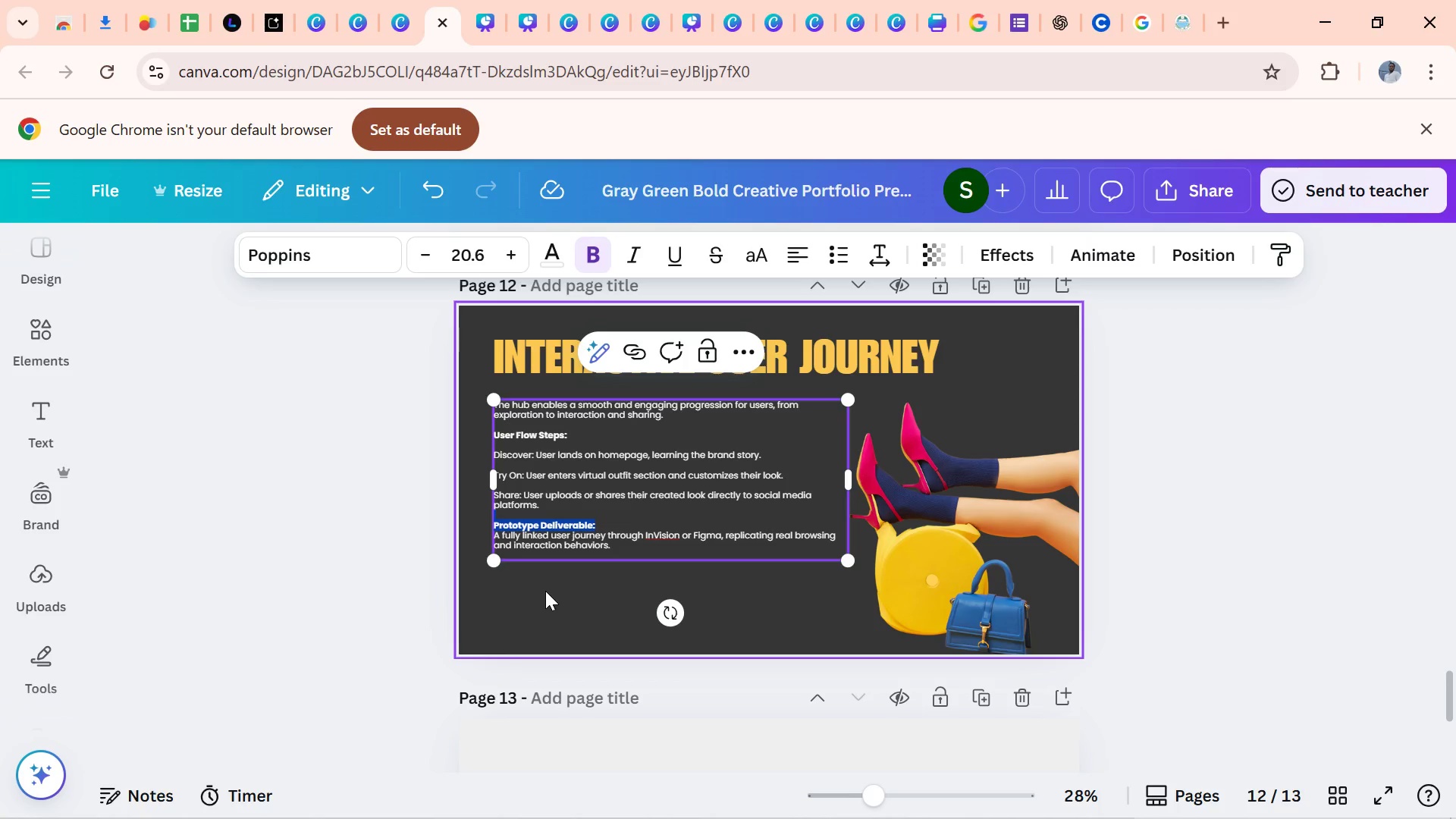 
left_click([545, 590])
 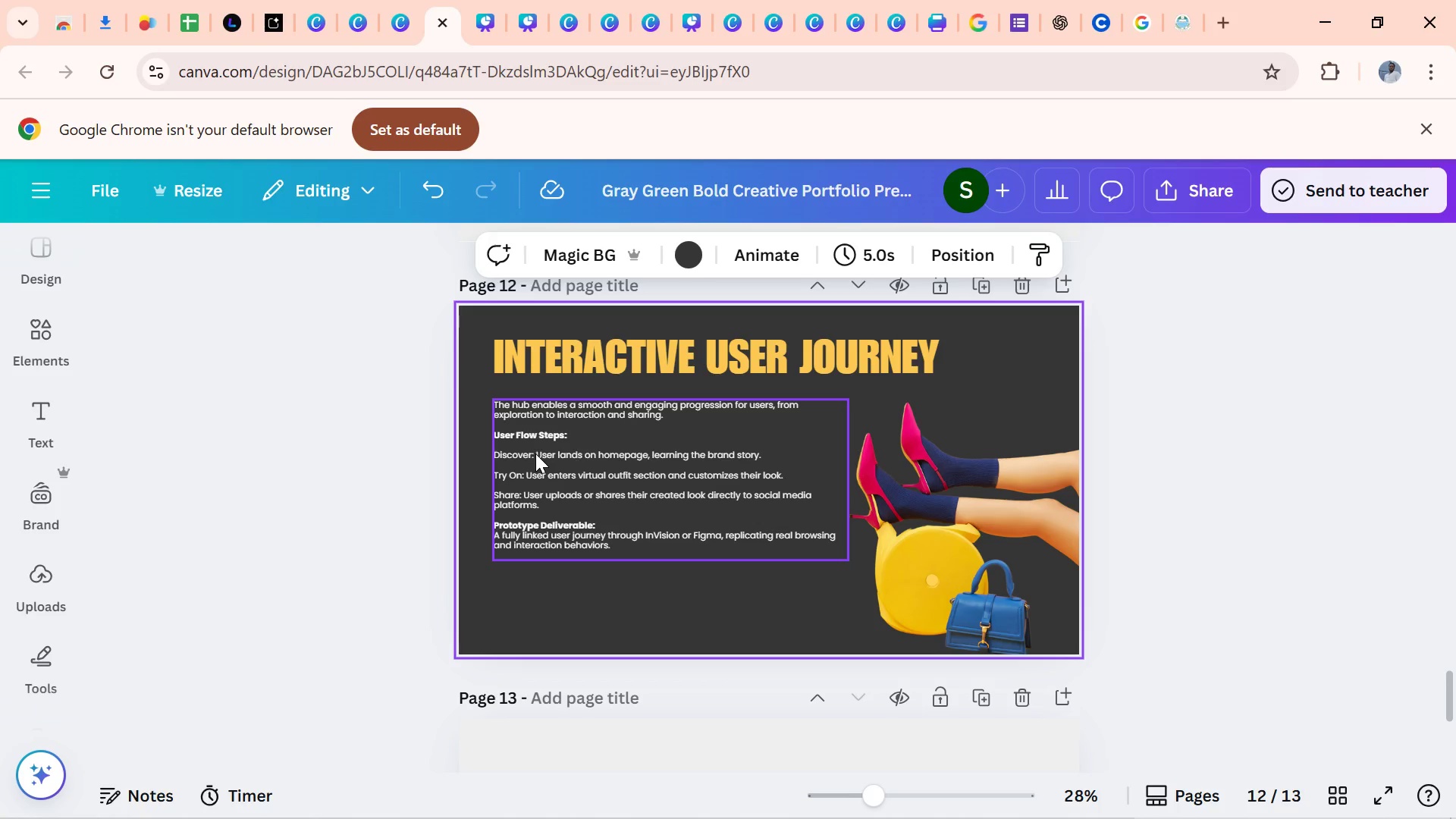 
double_click([535, 453])
 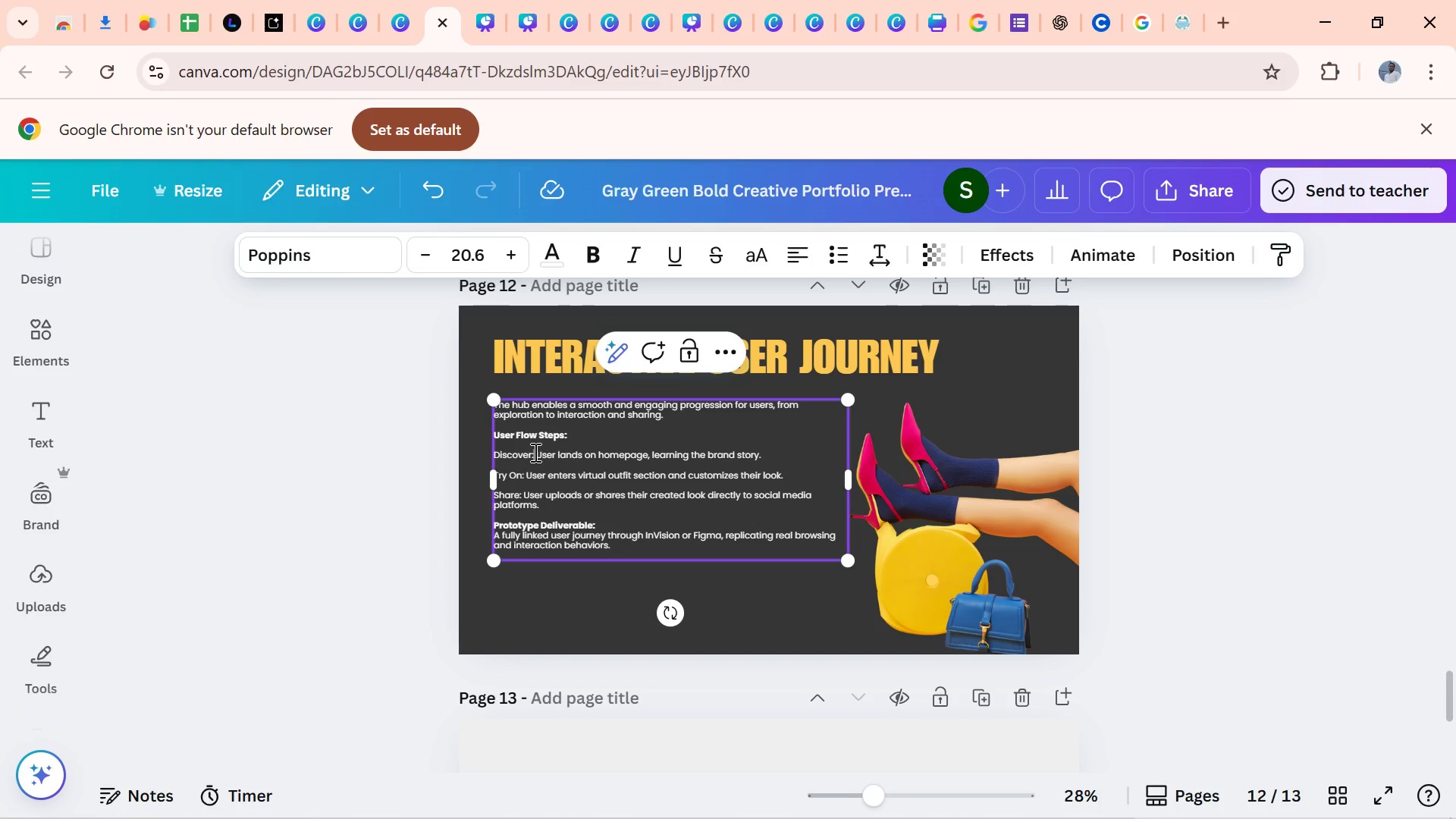 
left_click_drag(start_coordinate=[534, 452], to_coordinate=[501, 440])
 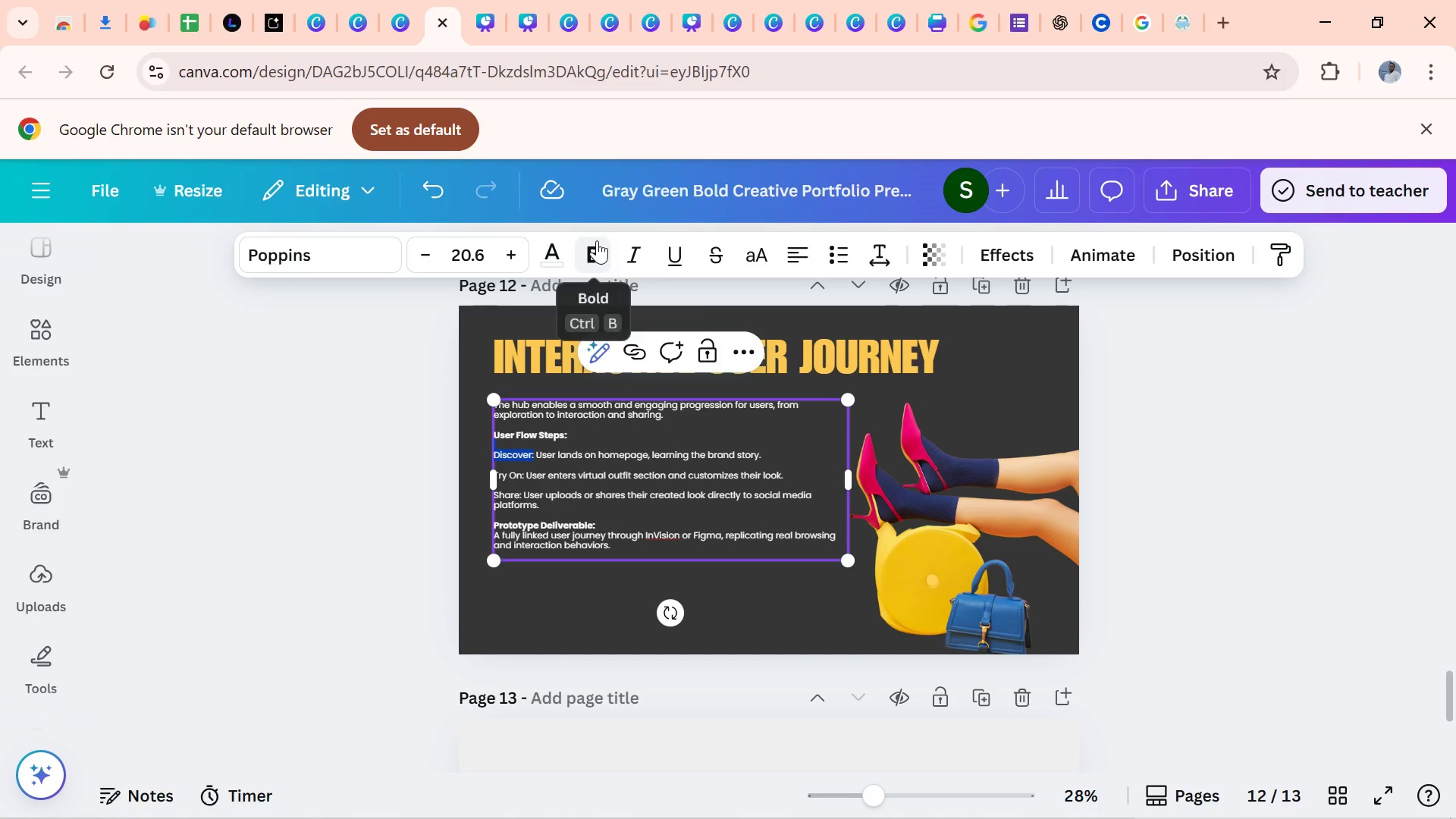 
left_click([590, 259])
 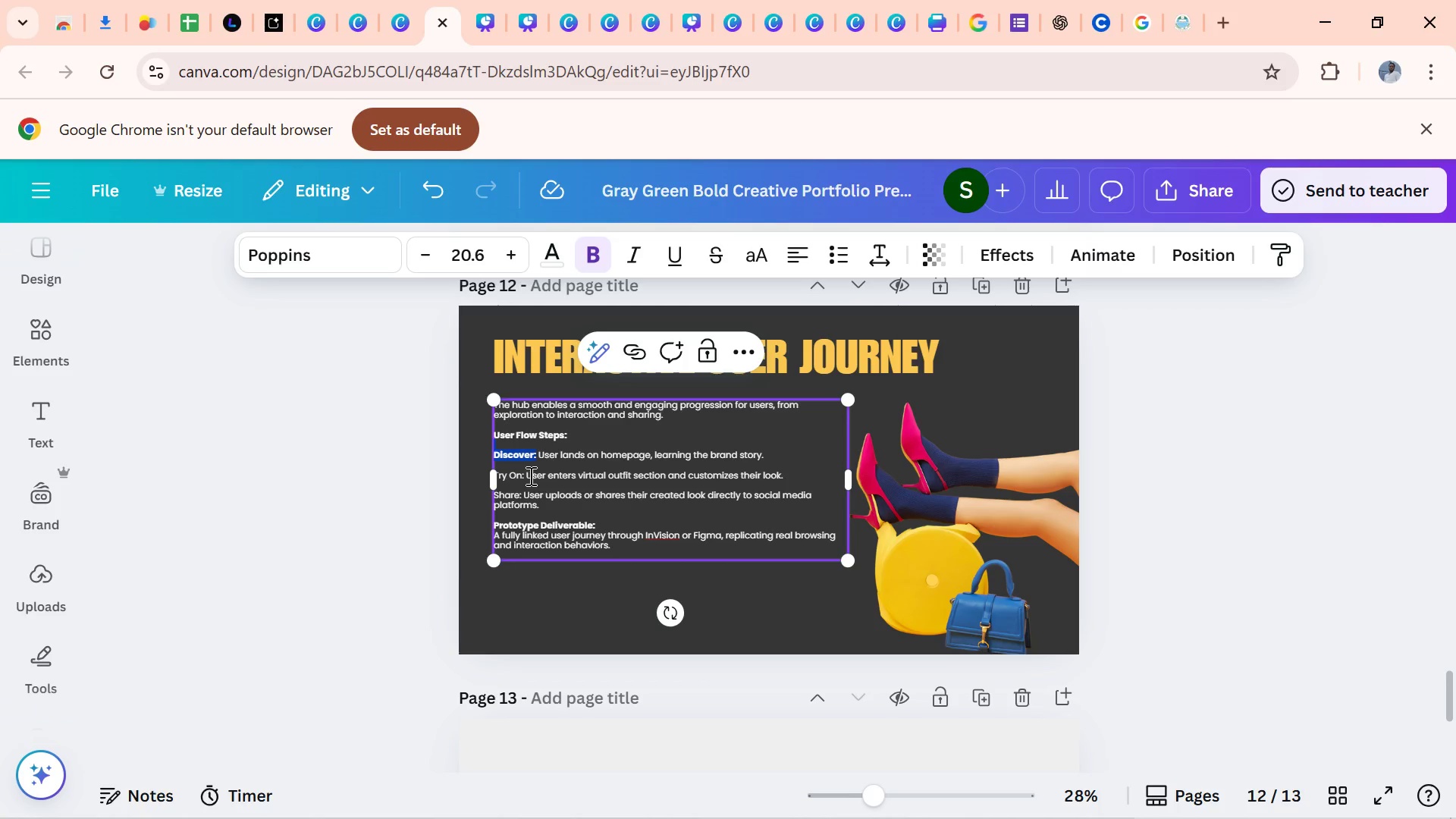 
left_click_drag(start_coordinate=[522, 472], to_coordinate=[512, 464])
 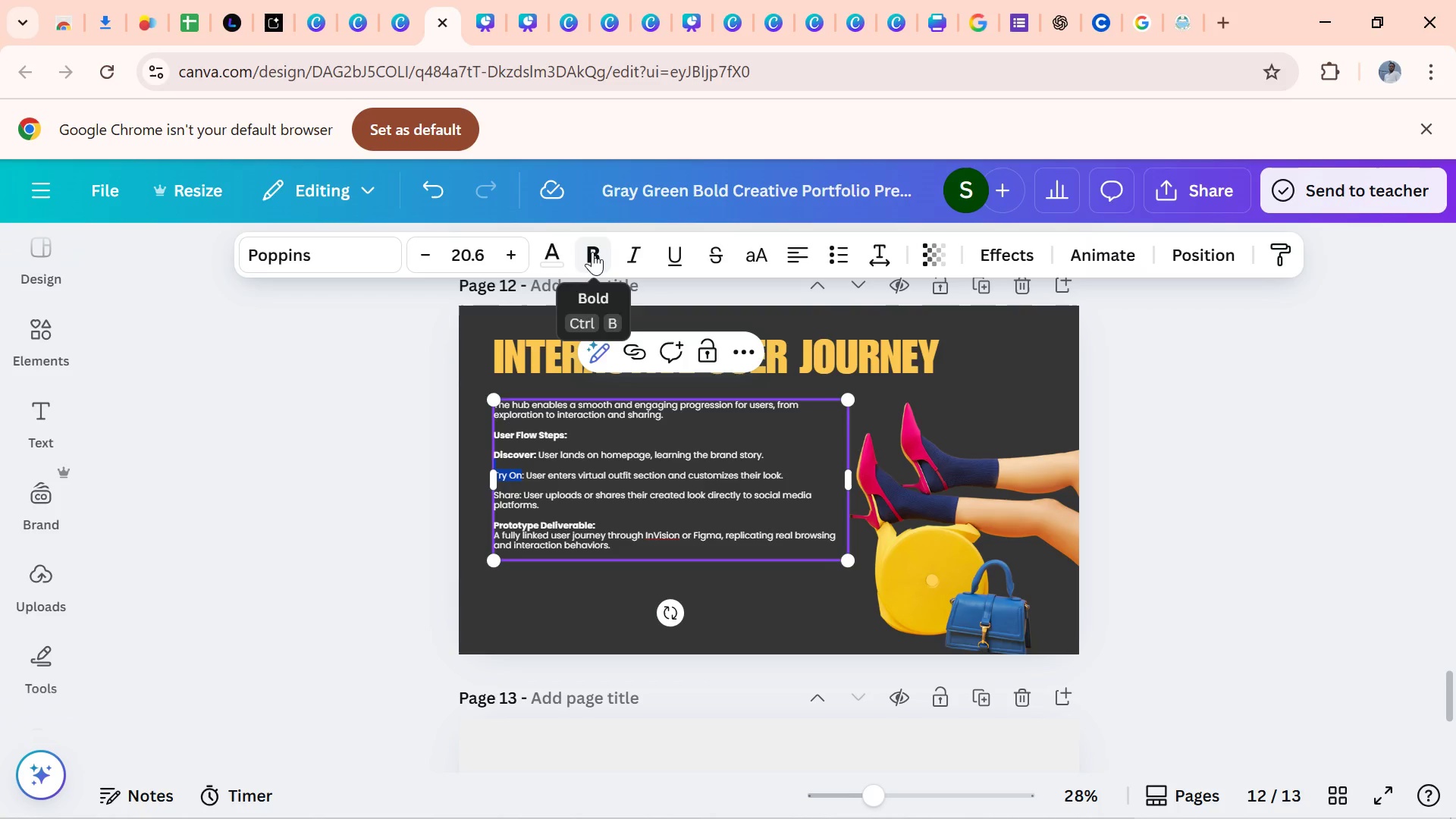 
left_click([592, 252])
 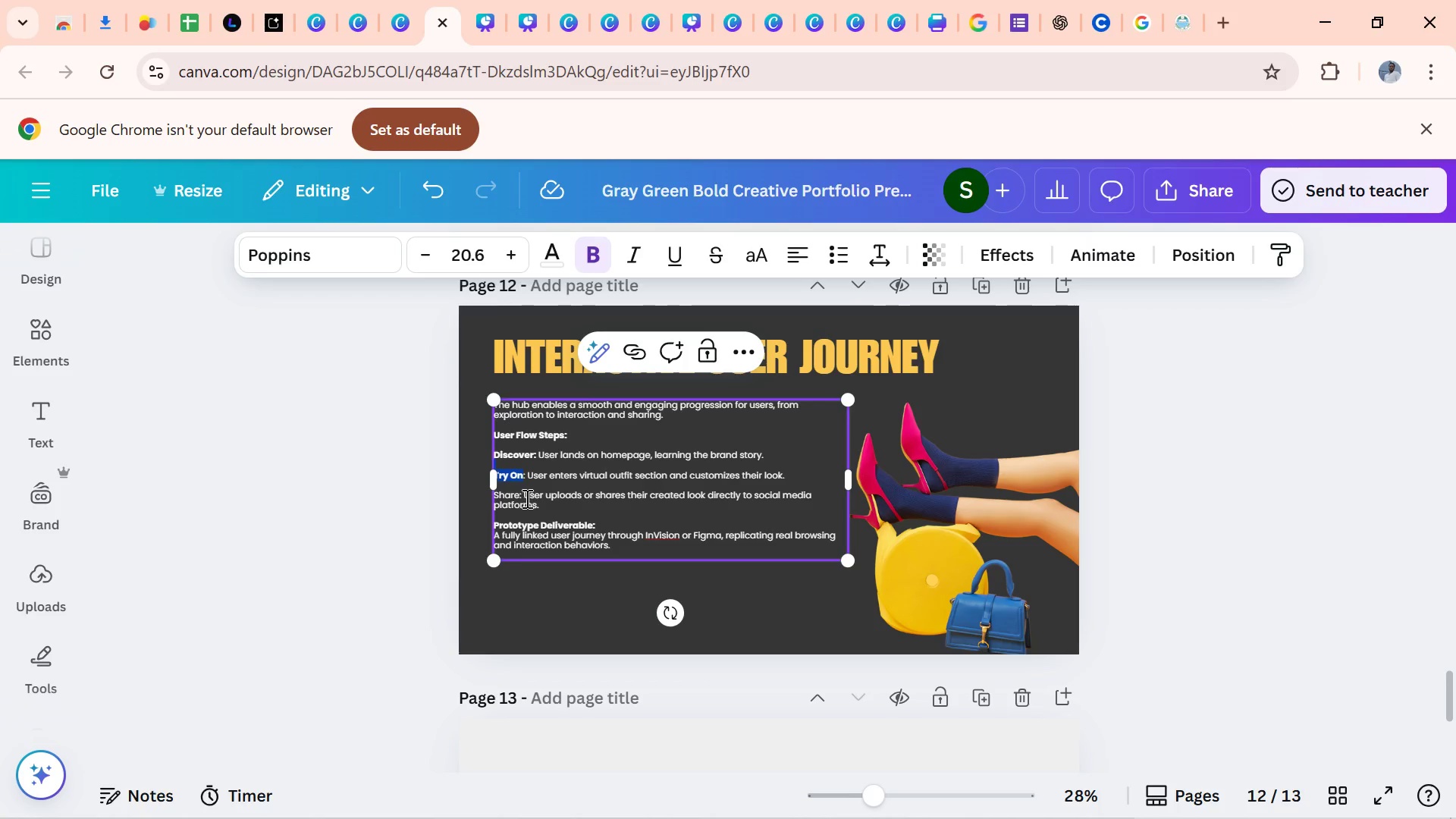 
left_click_drag(start_coordinate=[522, 497], to_coordinate=[512, 483])
 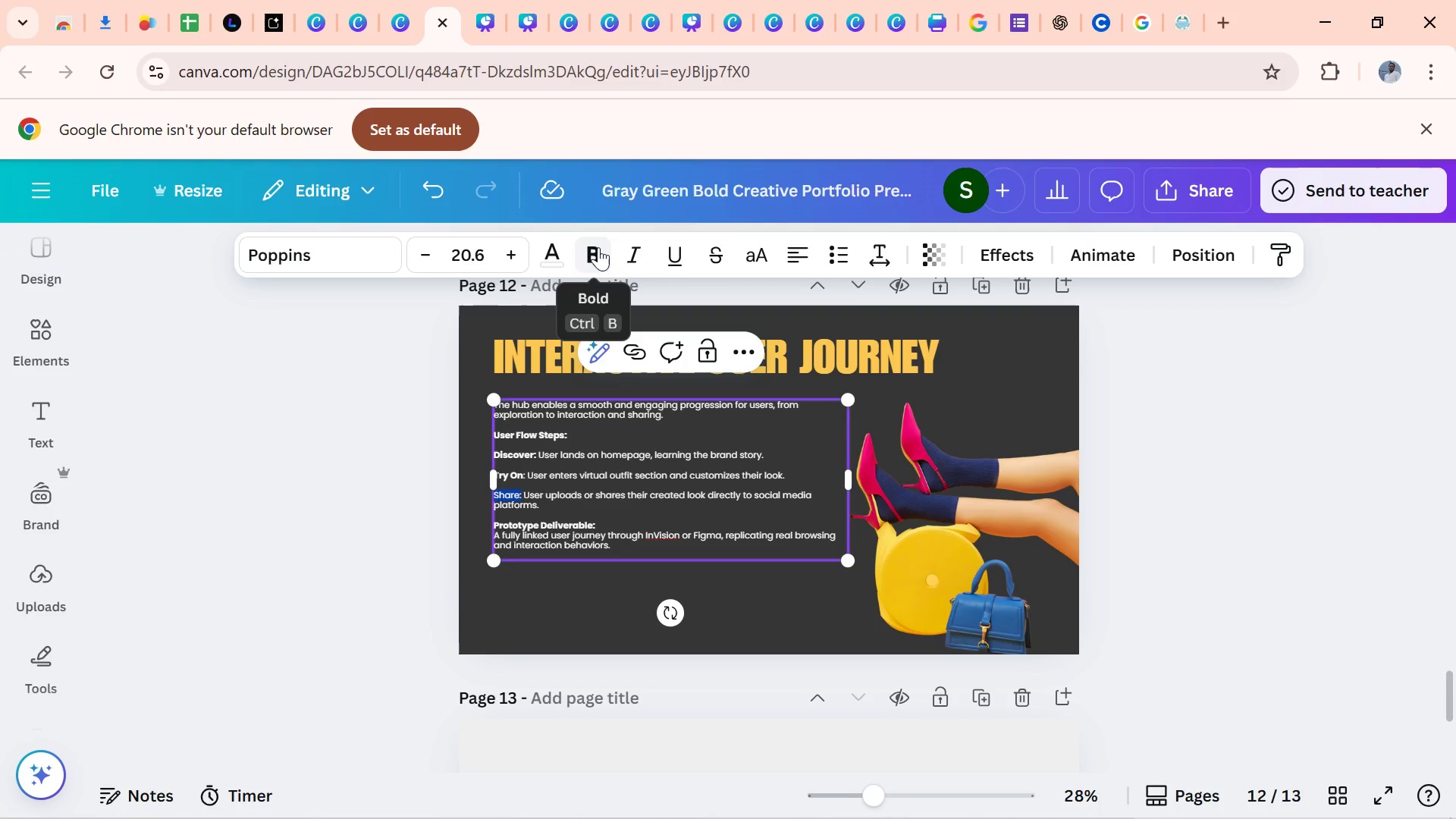 
left_click([598, 247])
 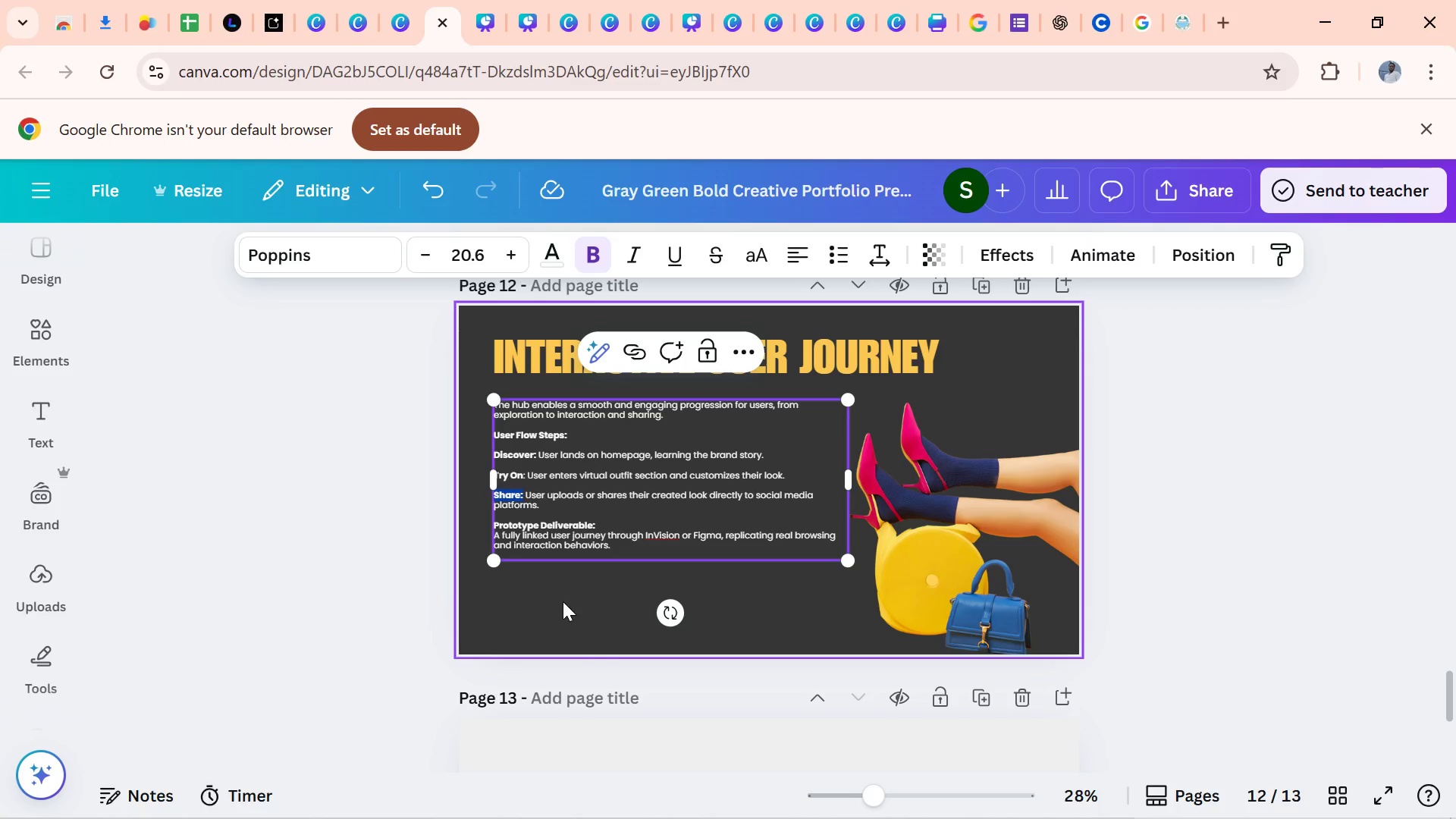 
left_click([563, 601])
 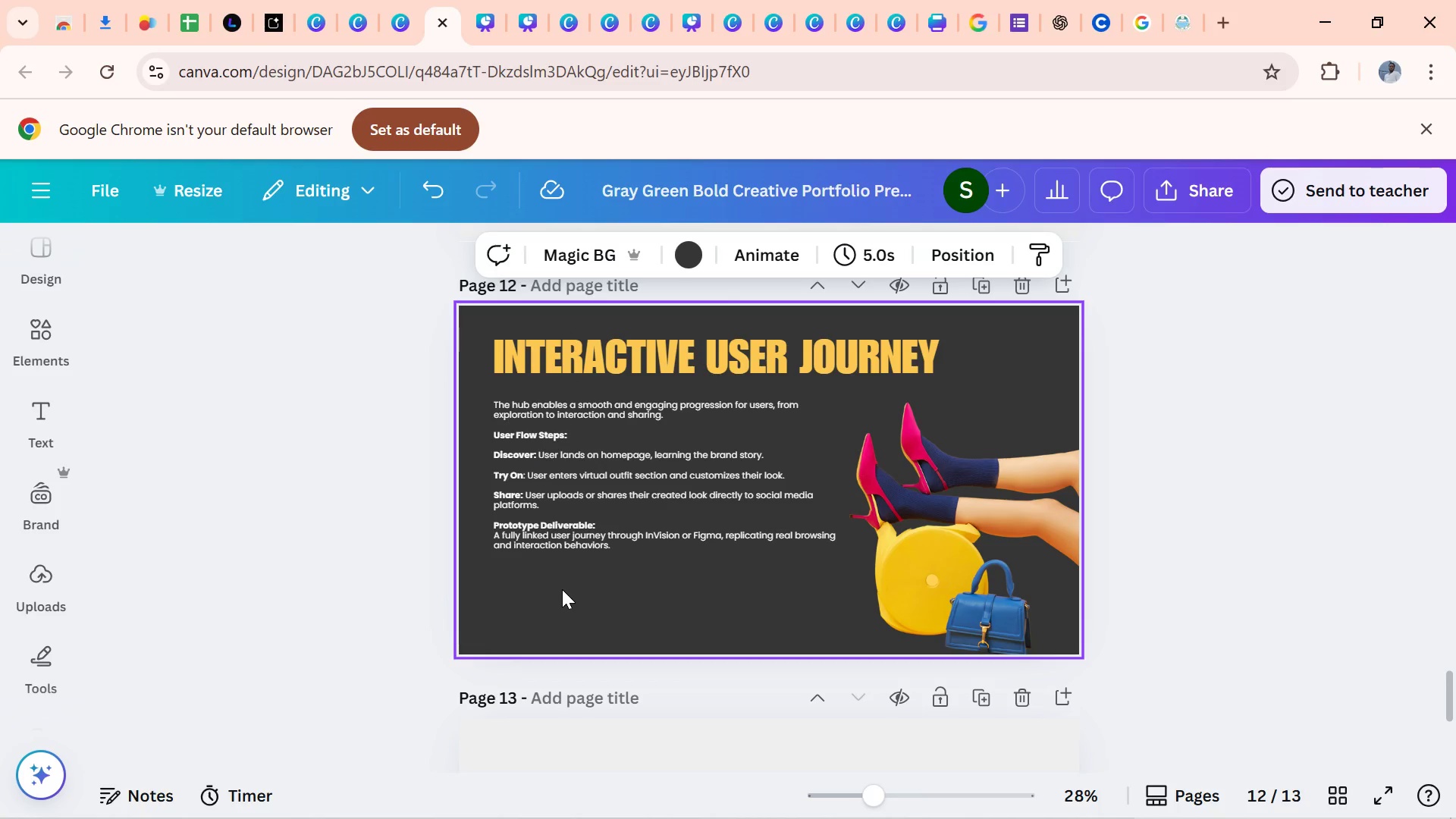 
left_click([562, 589])
 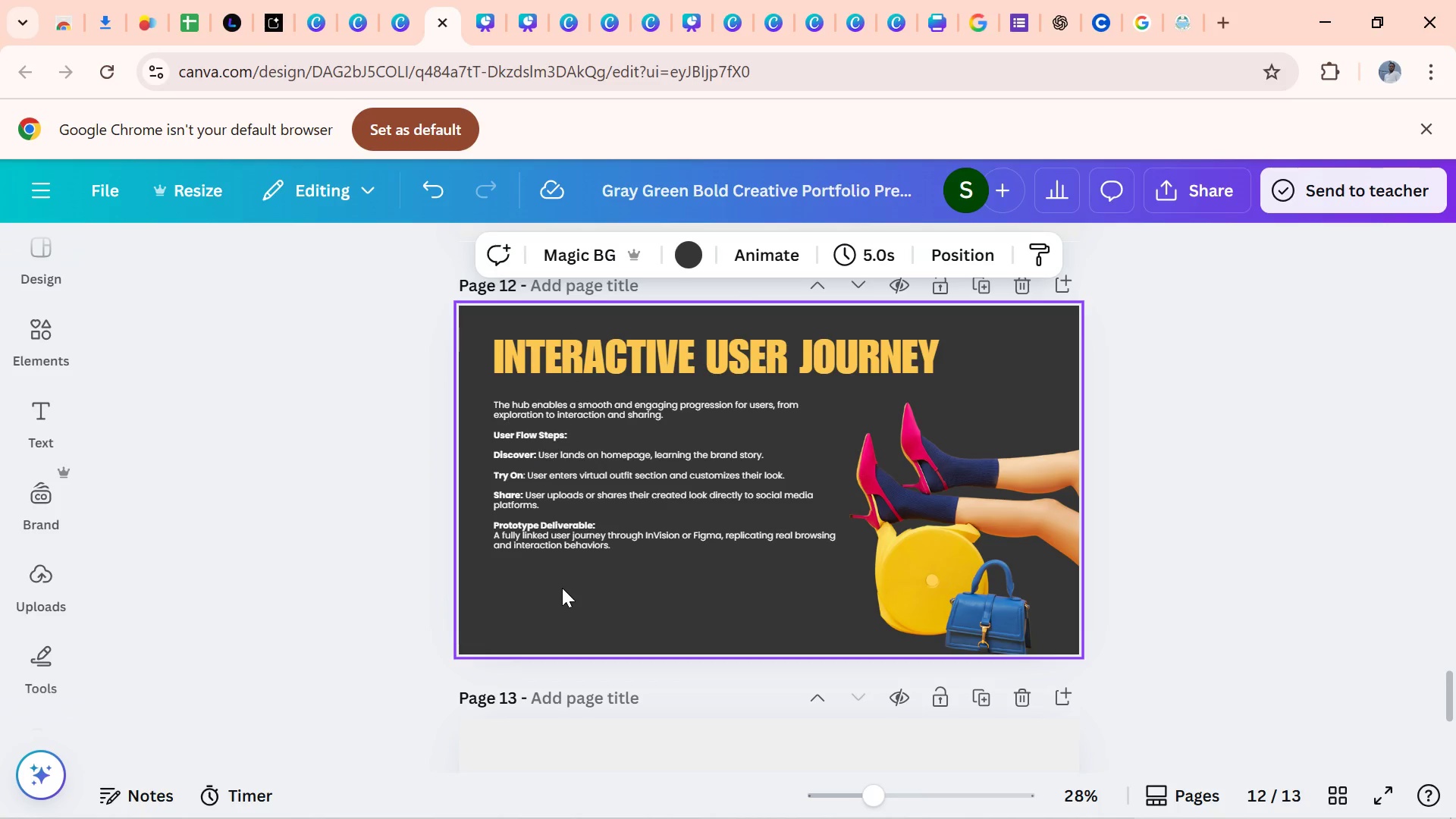 
wait(35.79)
 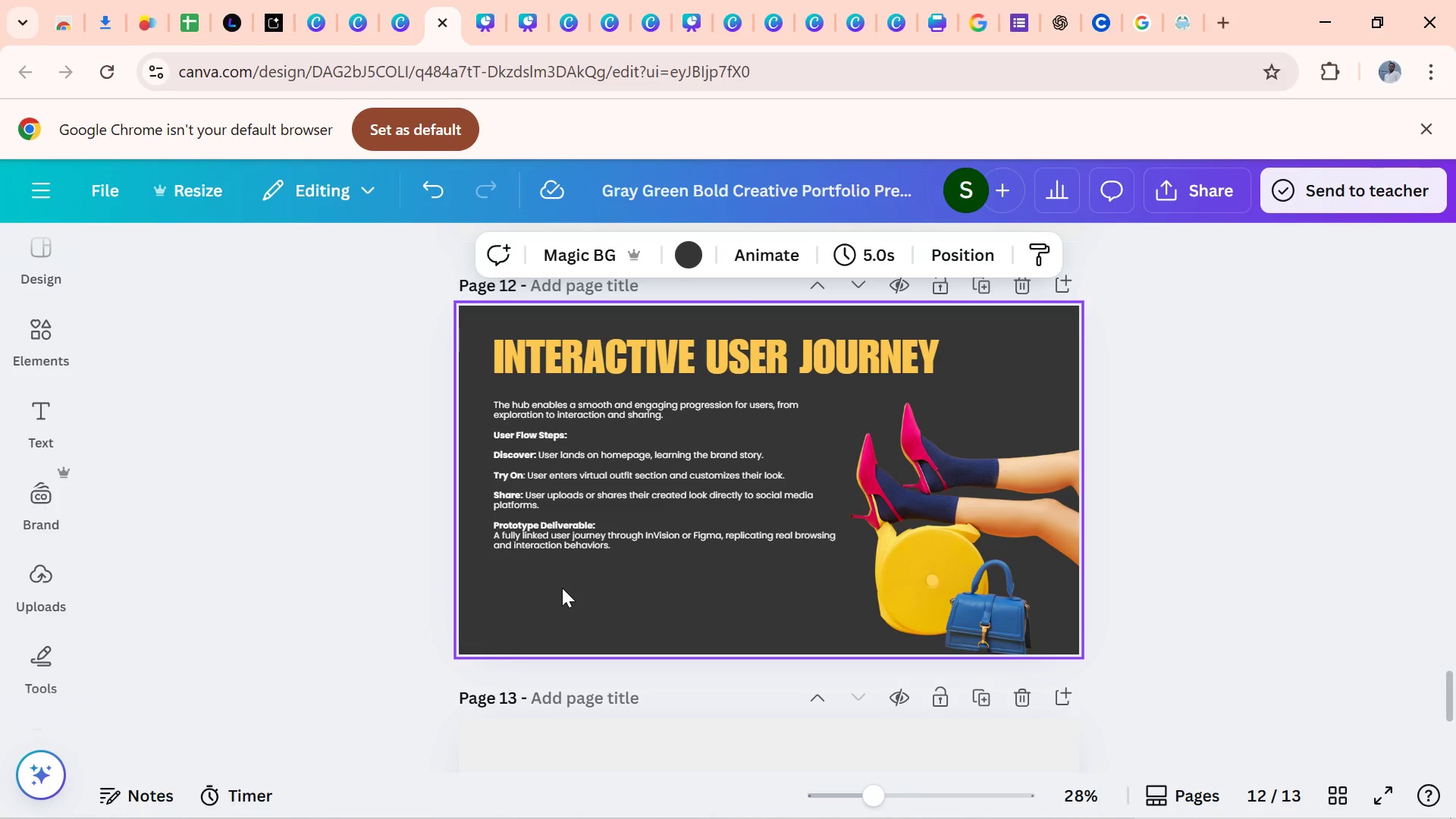 
left_click_drag(start_coordinate=[1452, 712], to_coordinate=[1455, 748])
 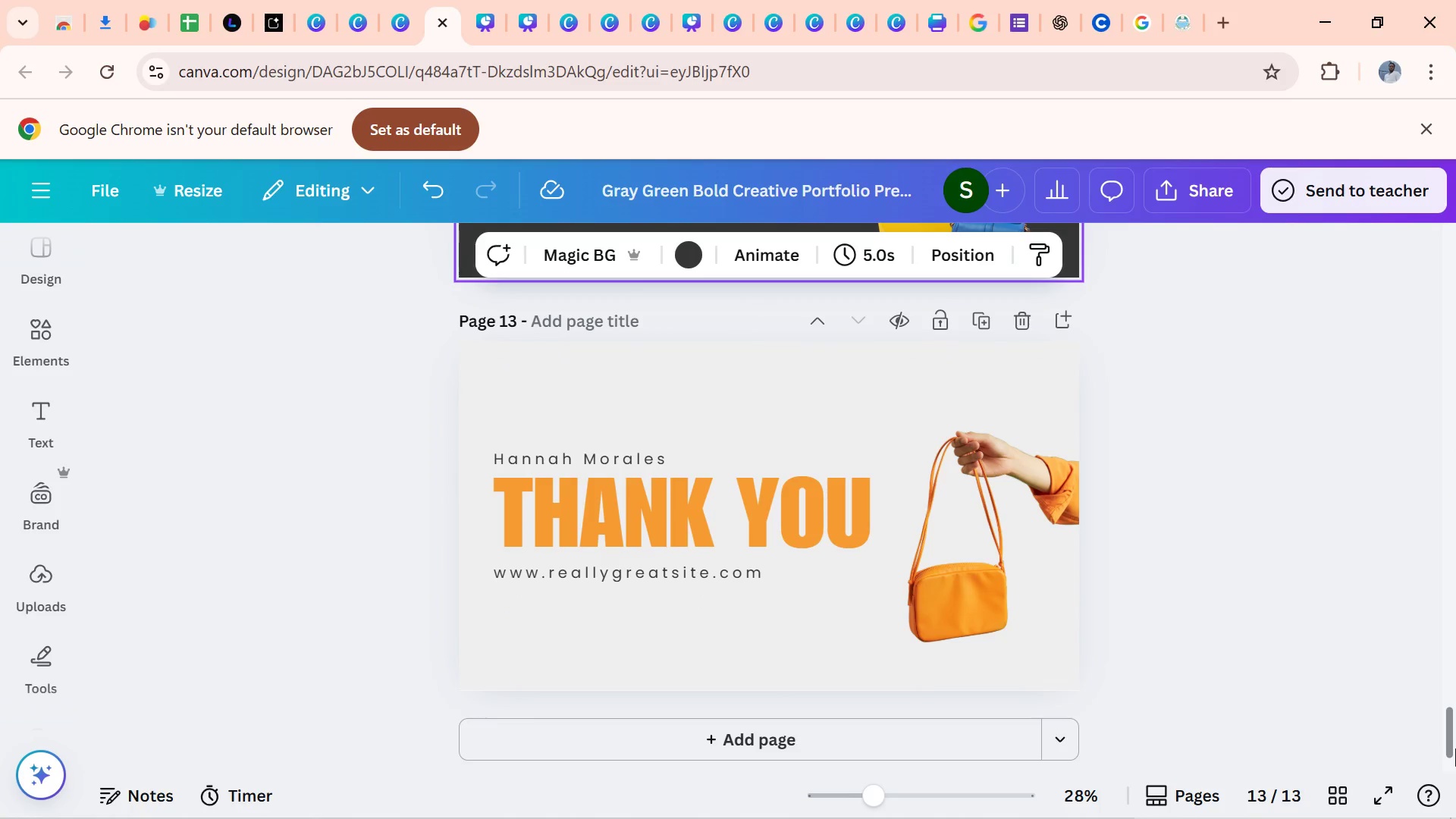 
wait(15.88)
 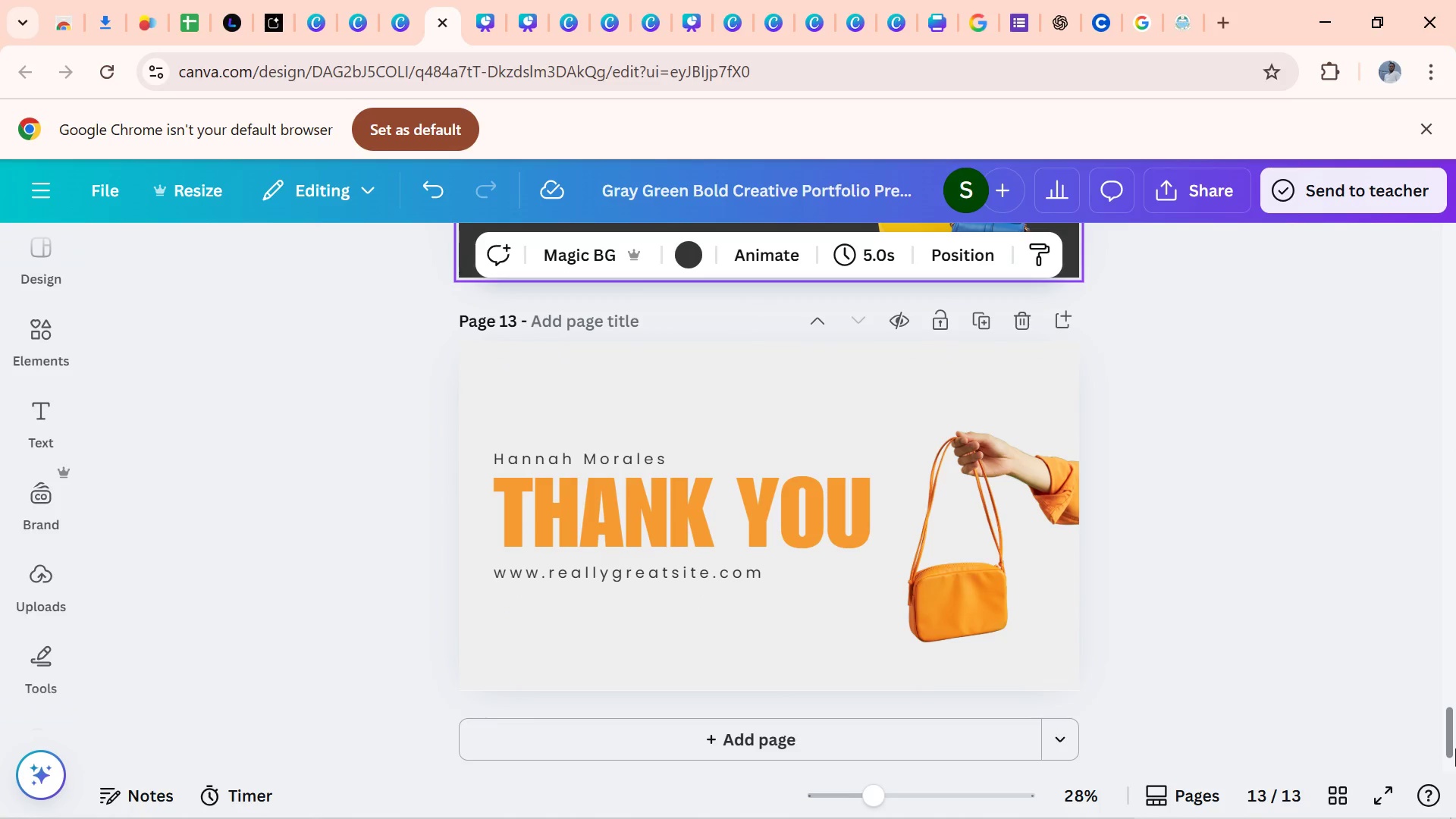 
left_click([667, 795])
 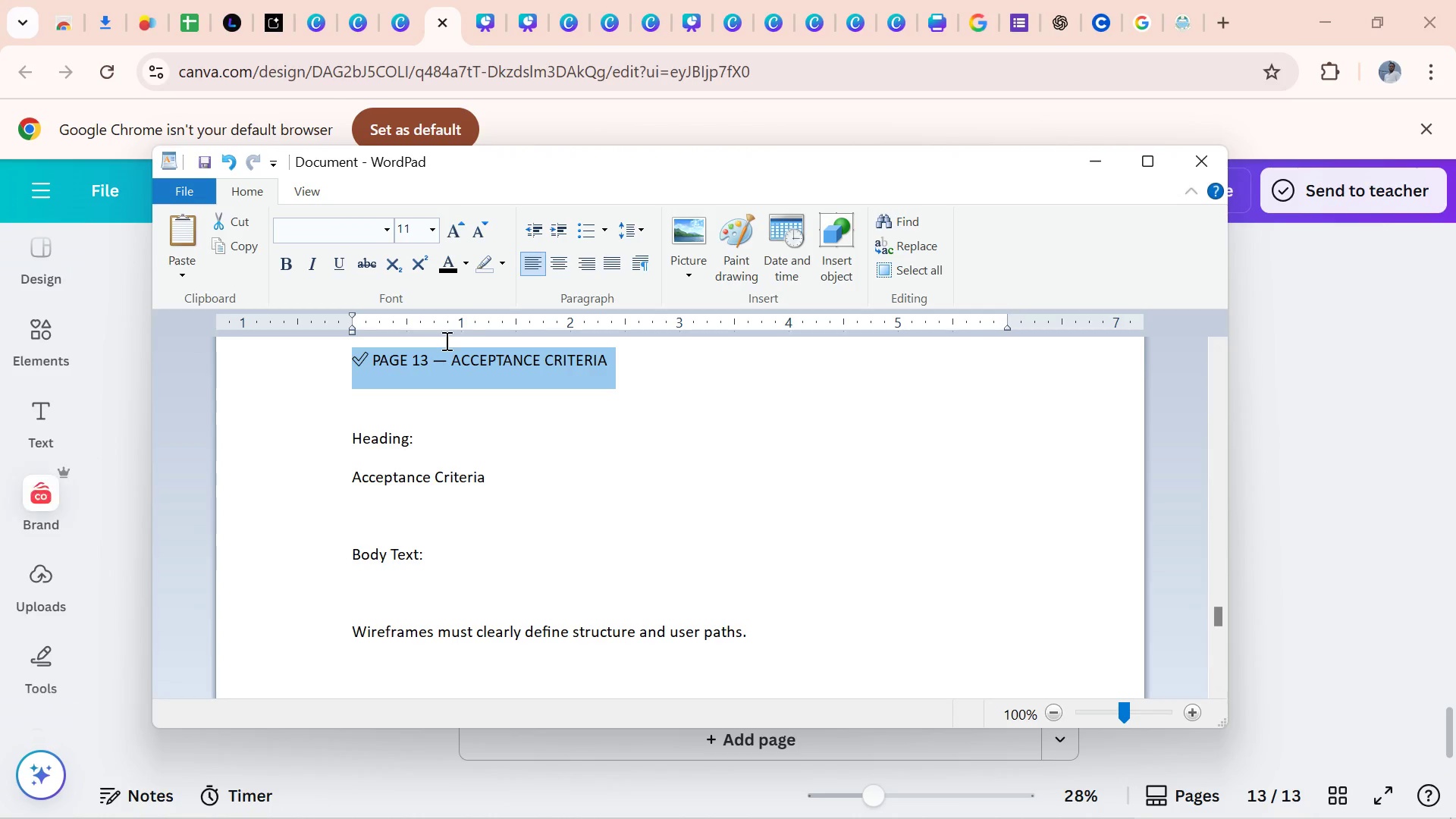 
left_click([660, 369])
 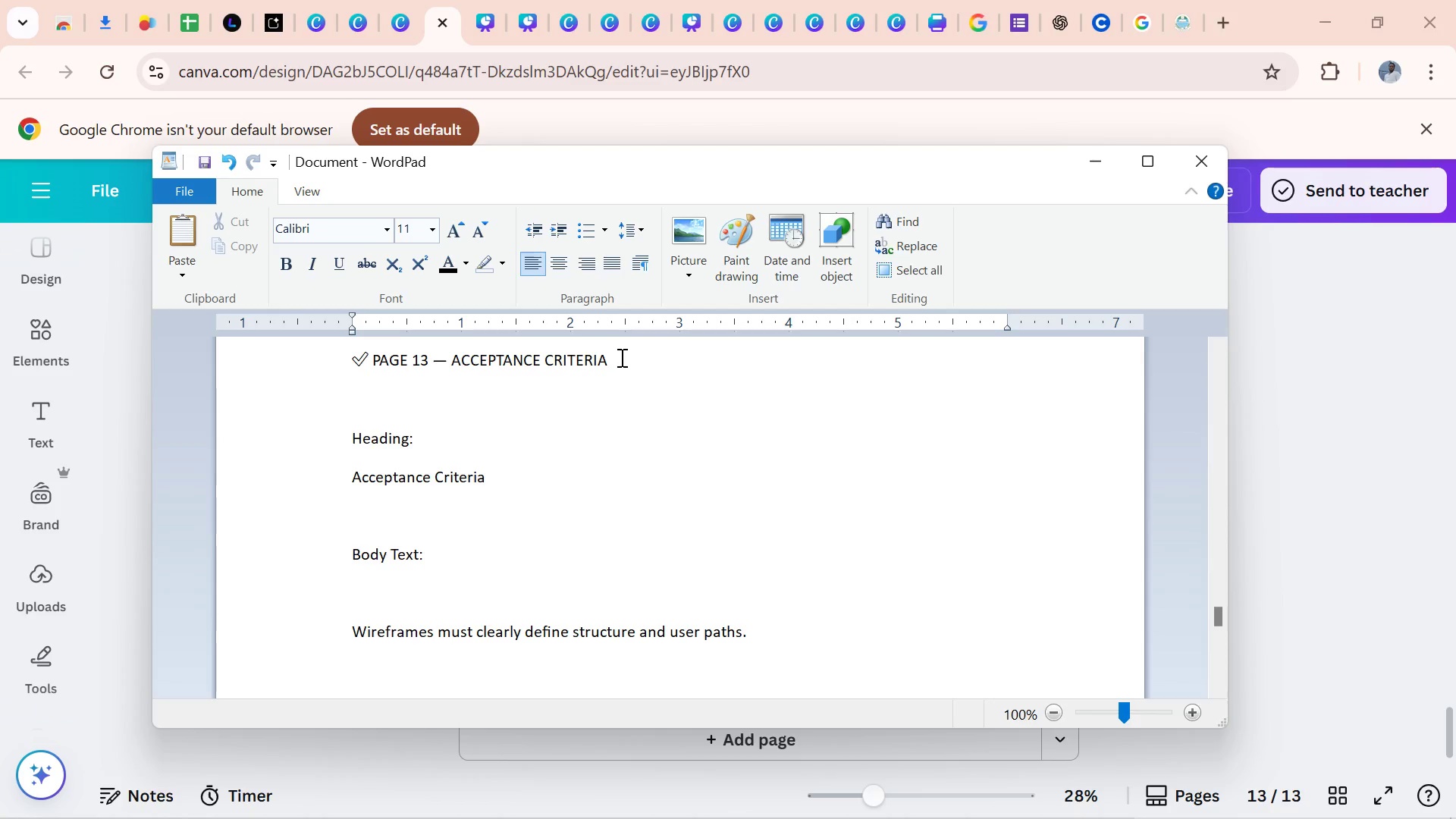 
left_click_drag(start_coordinate=[614, 357], to_coordinate=[451, 360])
 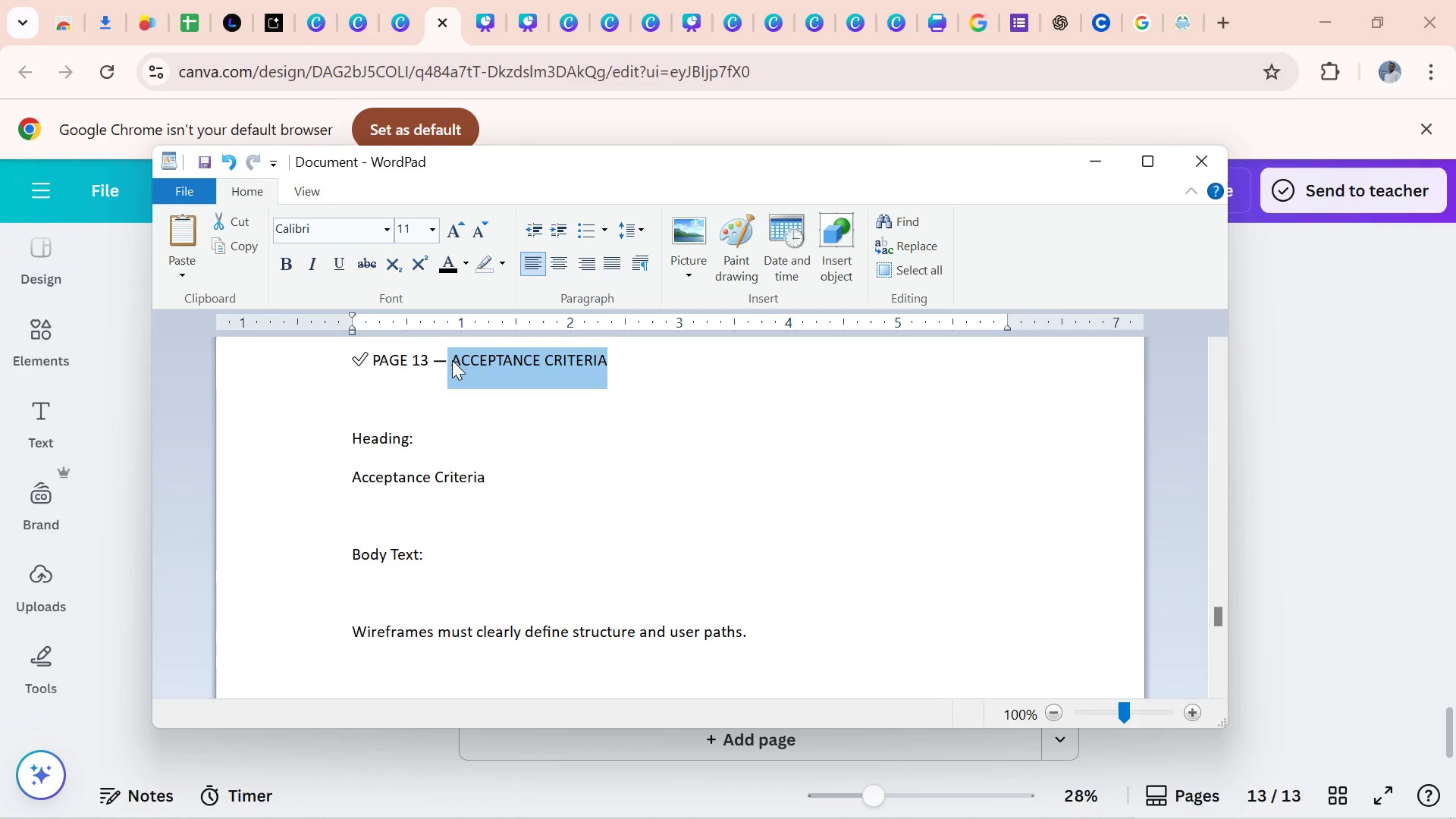 
key(Control+C)
 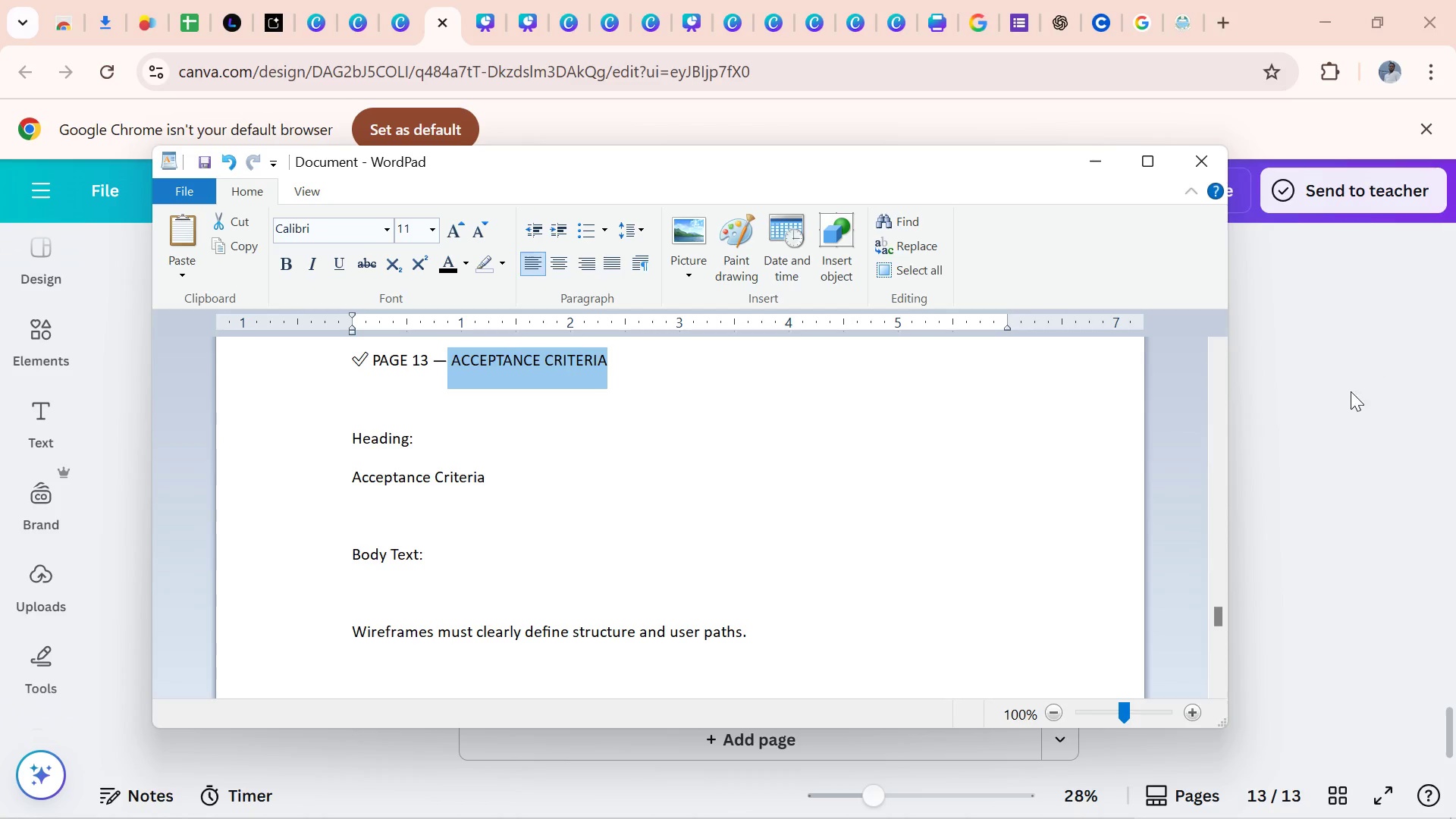 
left_click([1339, 408])
 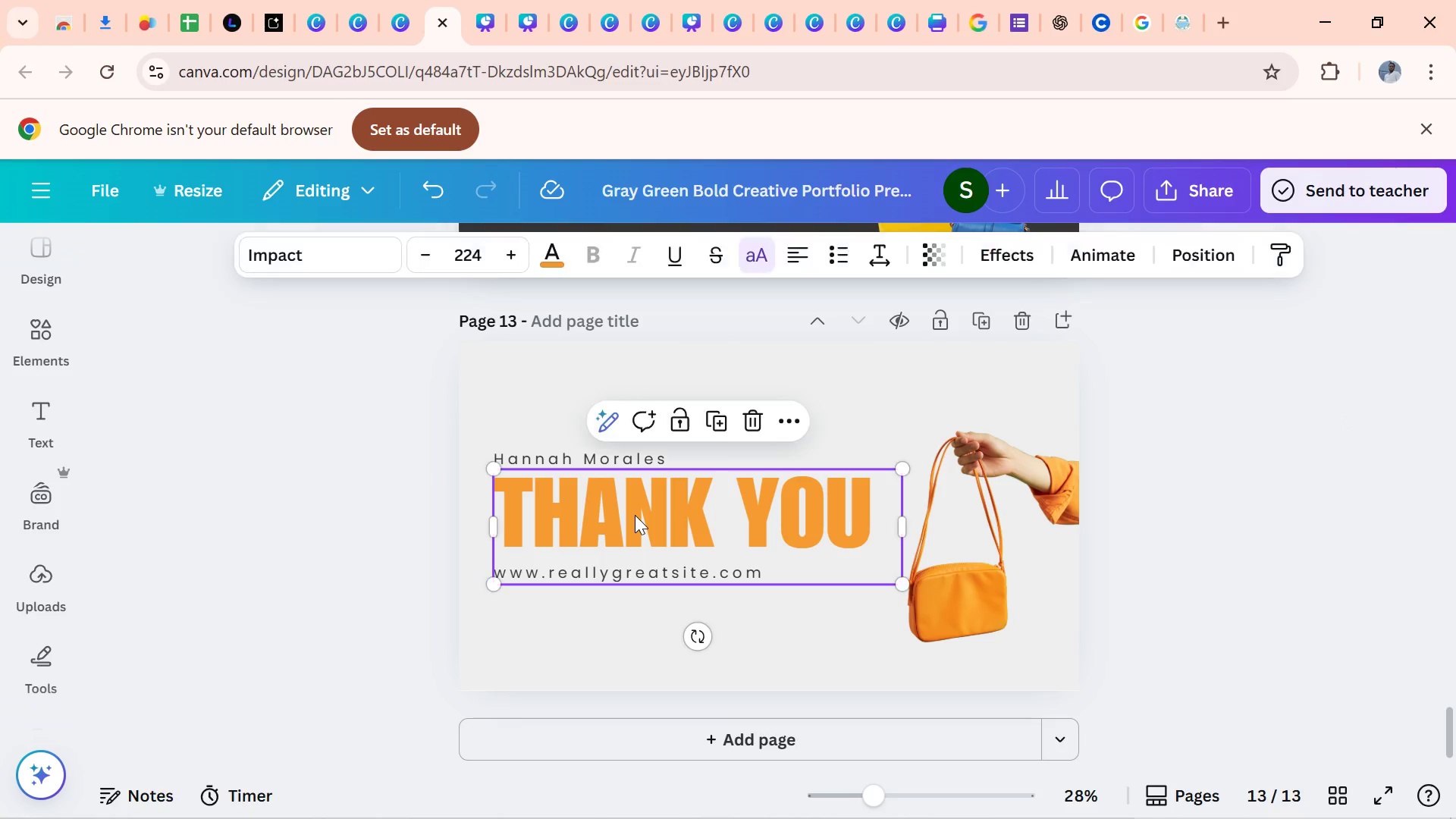 
double_click([635, 515])
 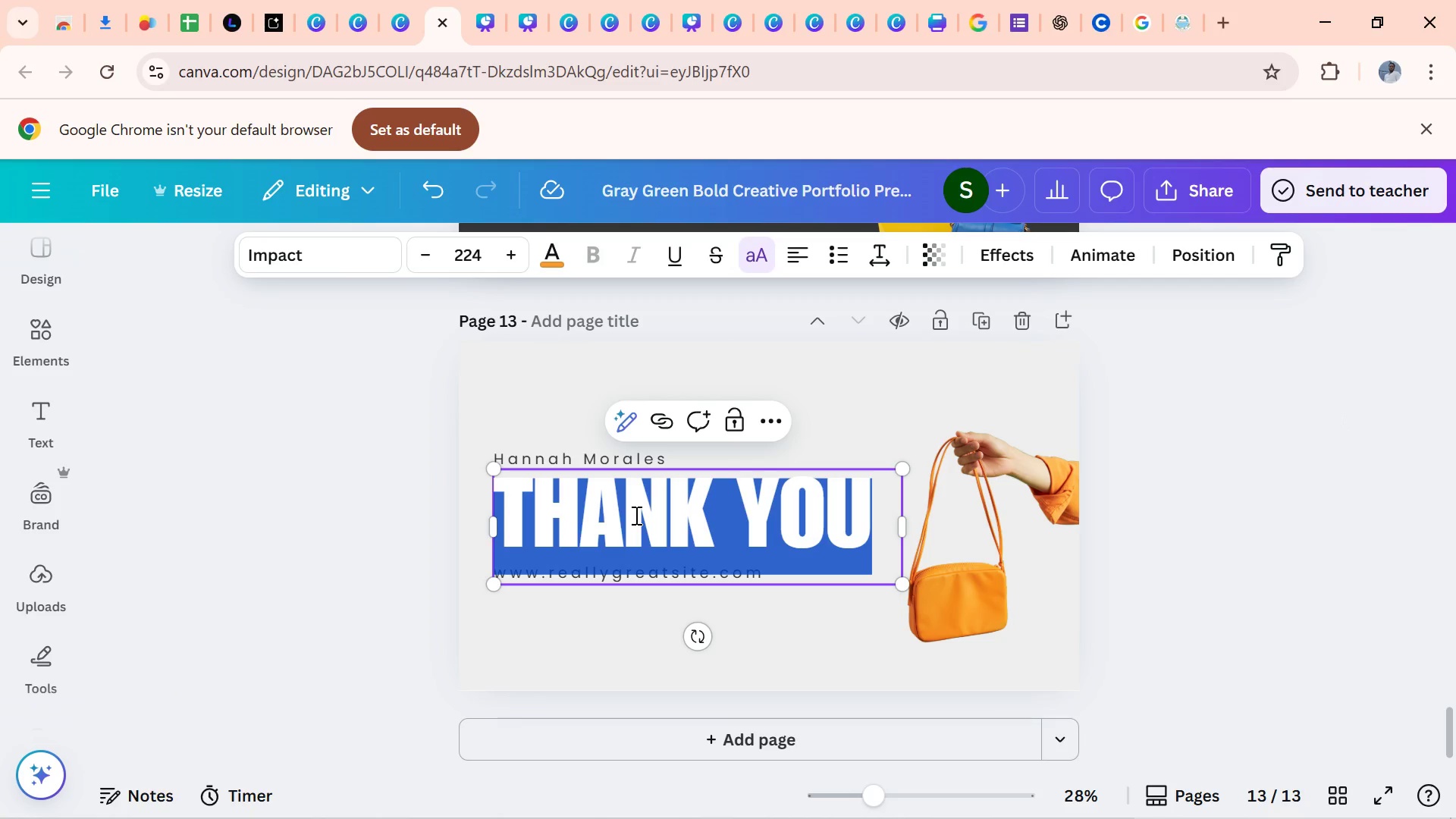 
key(Control+V)
 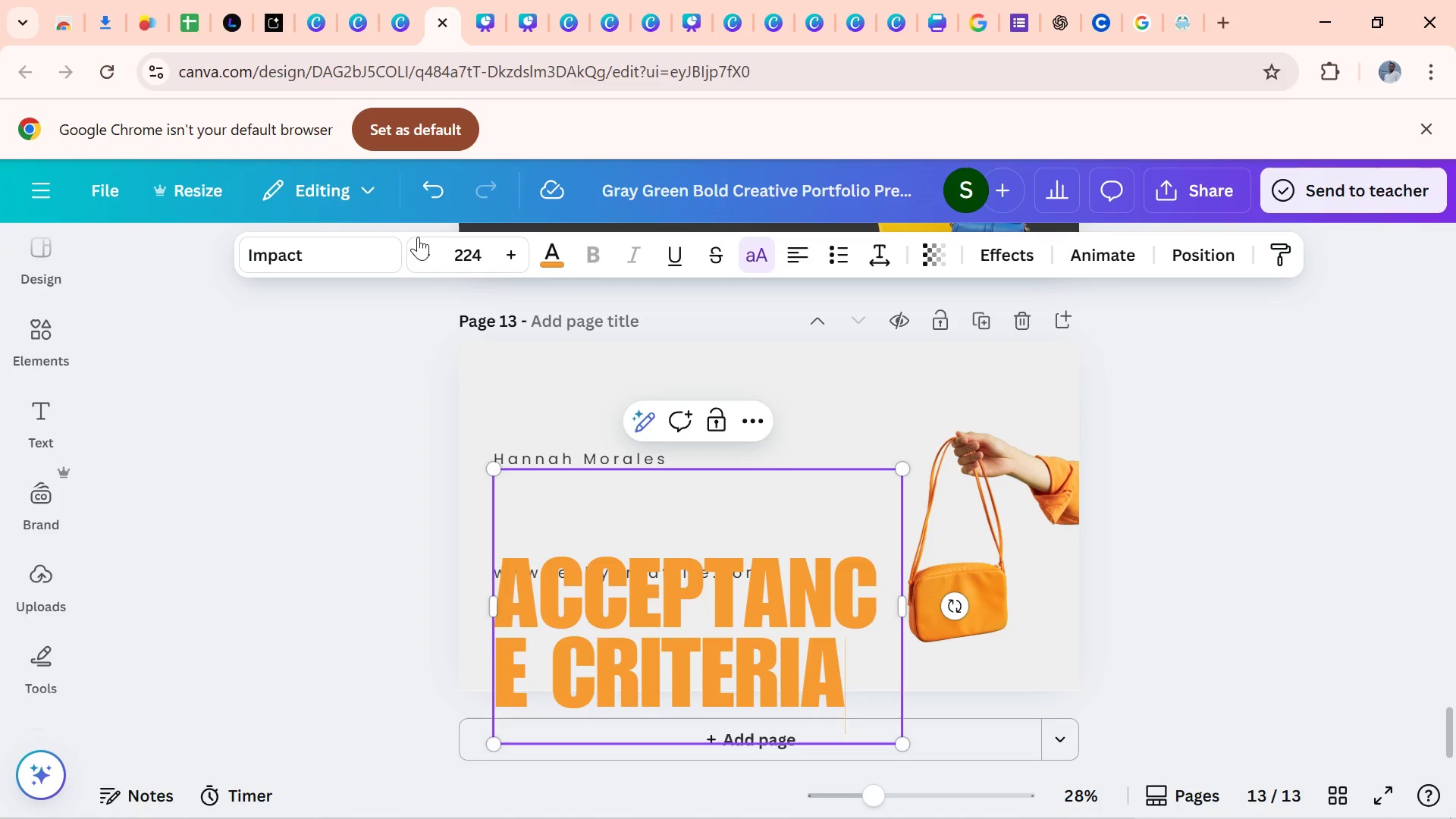 
double_click([422, 271])
 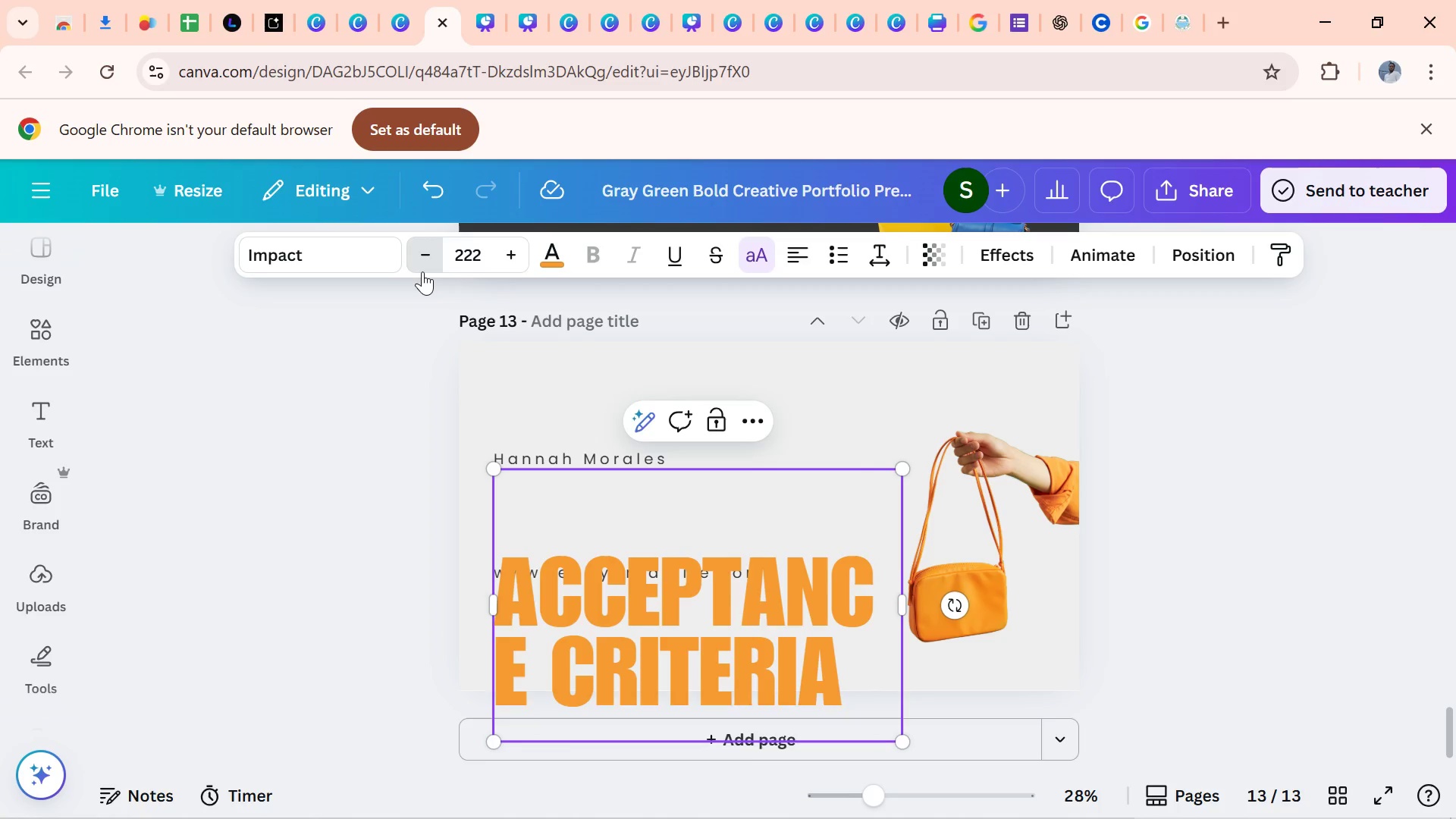 
triple_click([422, 271])
 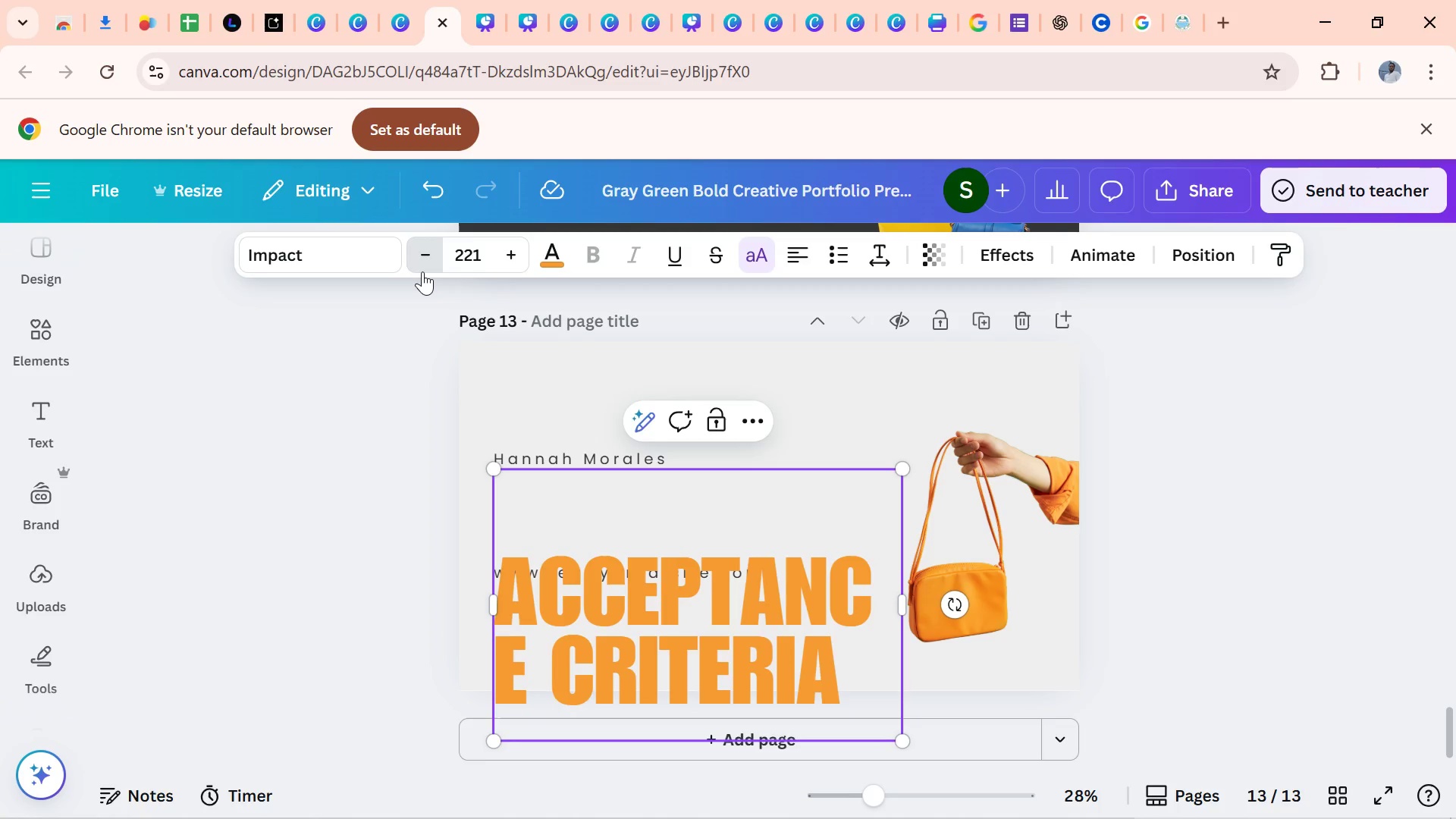 
triple_click([422, 271])
 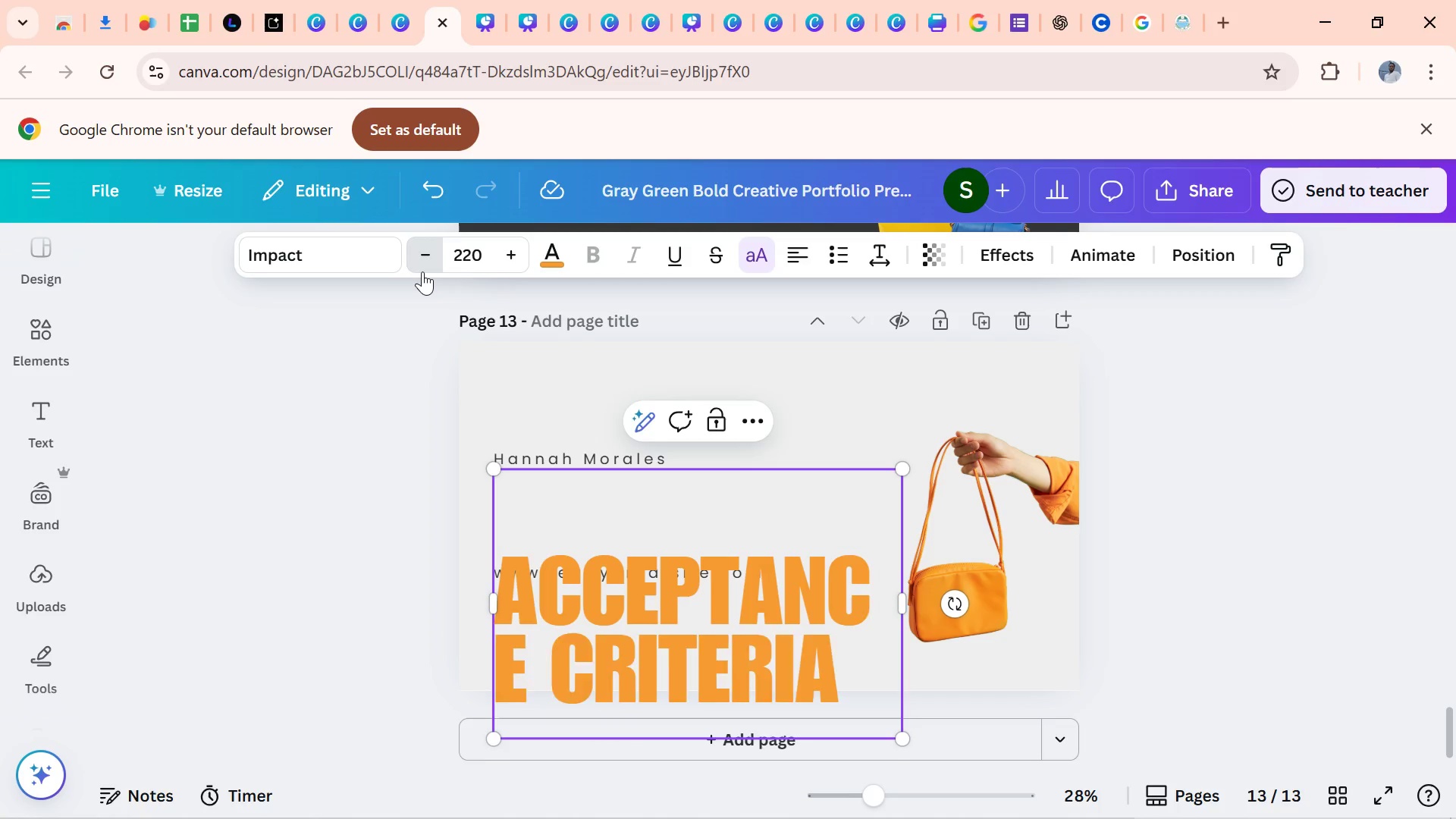 
triple_click([422, 271])
 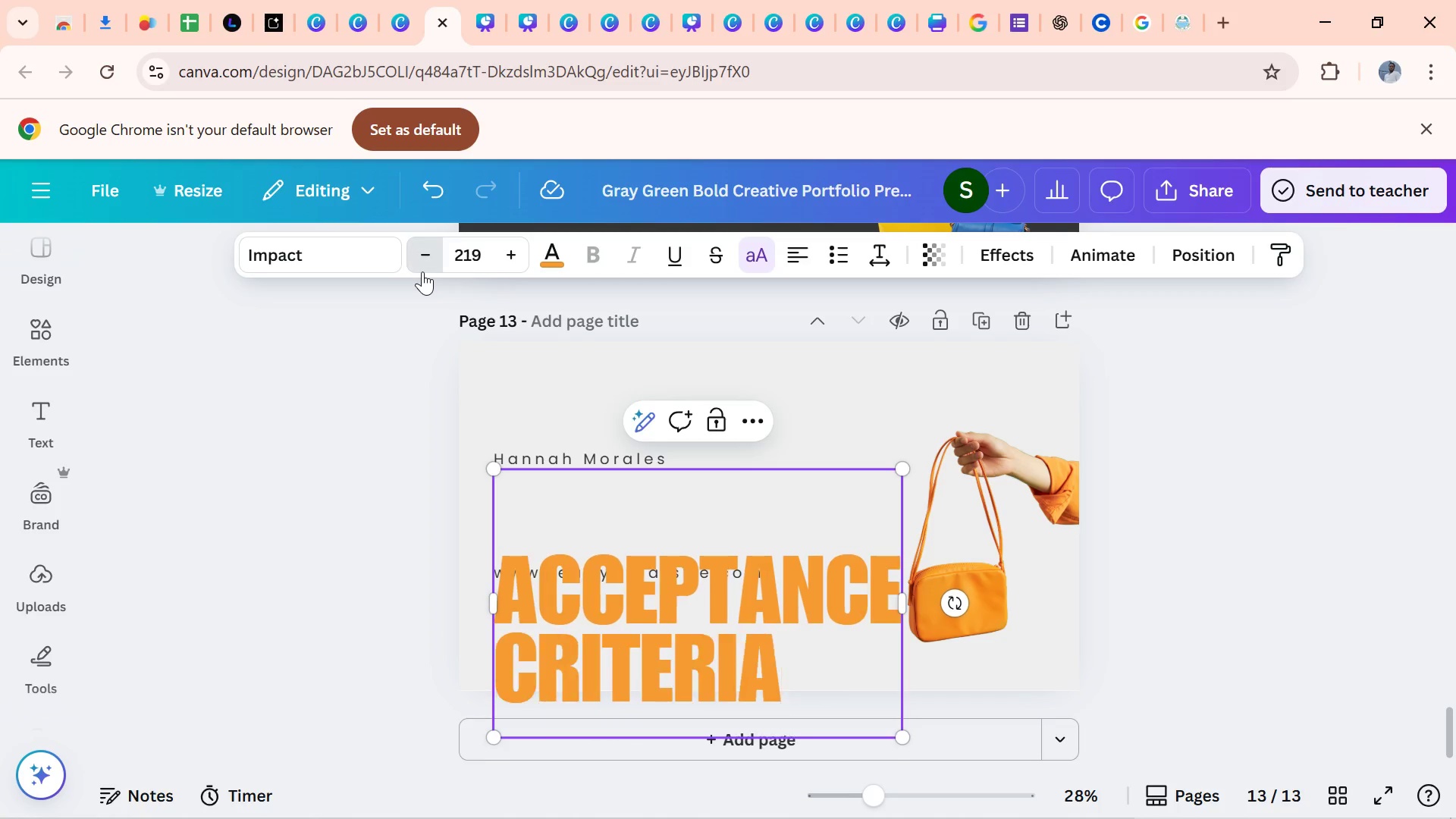 
triple_click([422, 271])
 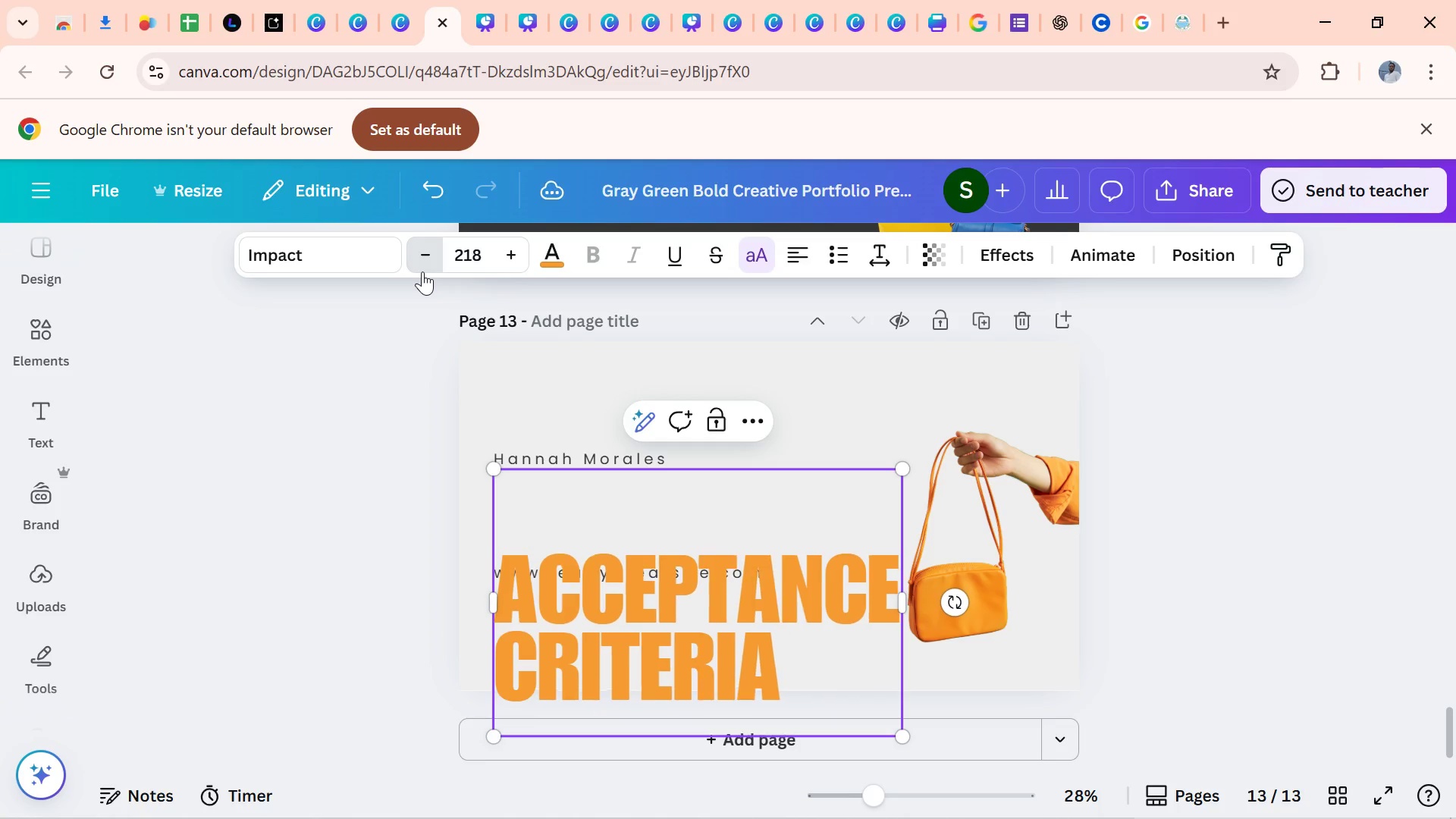 
triple_click([422, 271])
 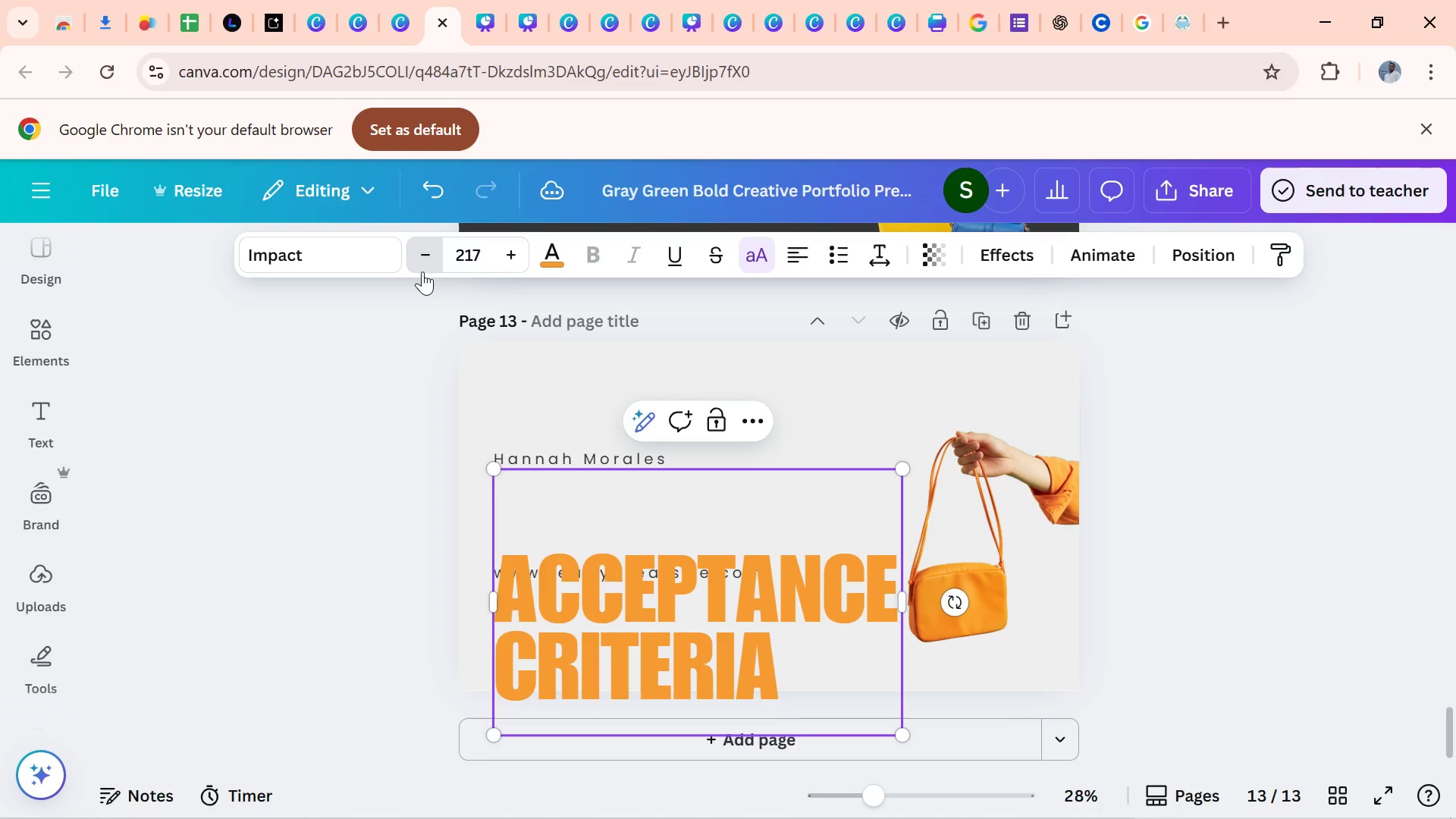 
triple_click([422, 271])
 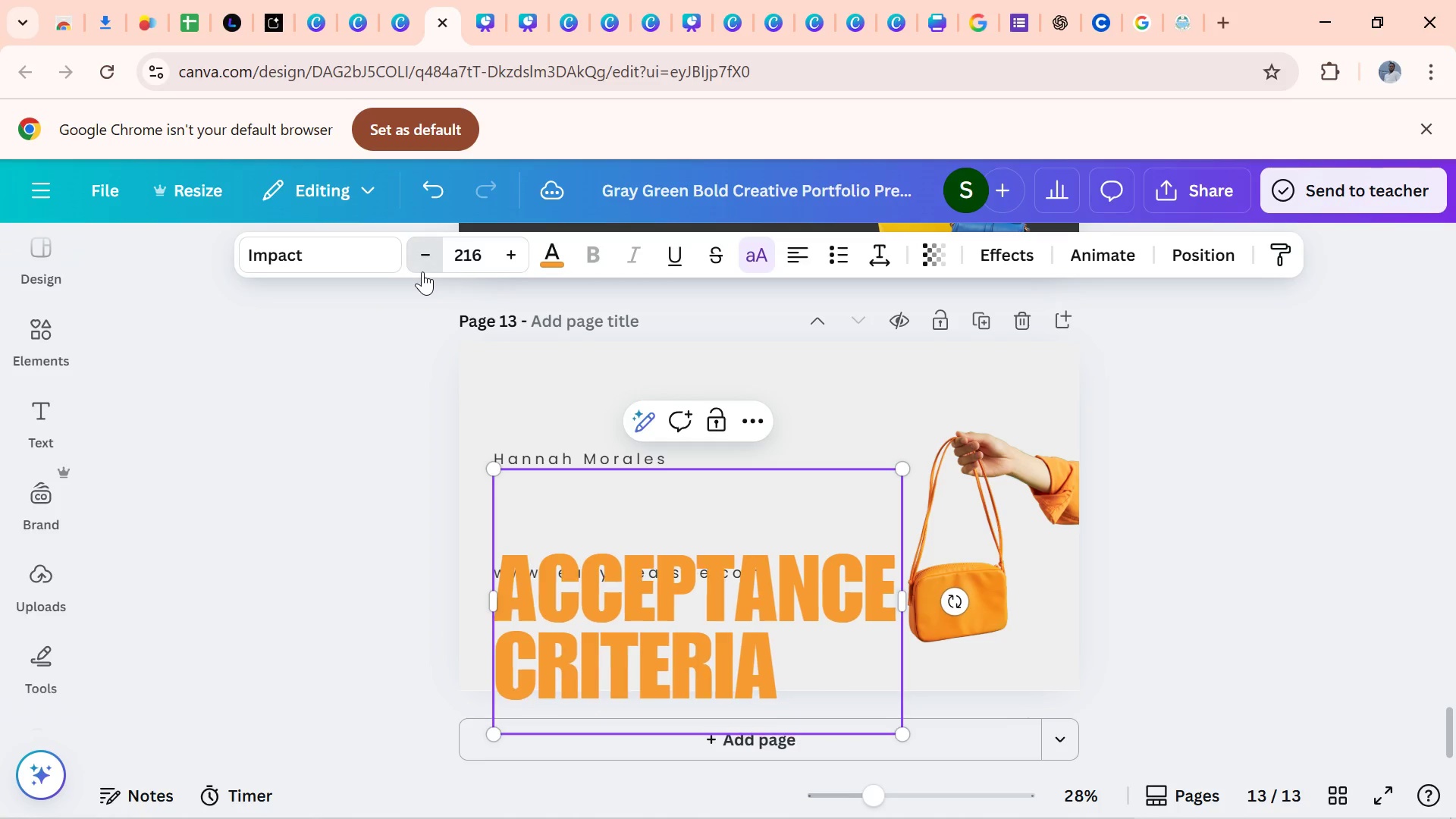 
triple_click([422, 271])
 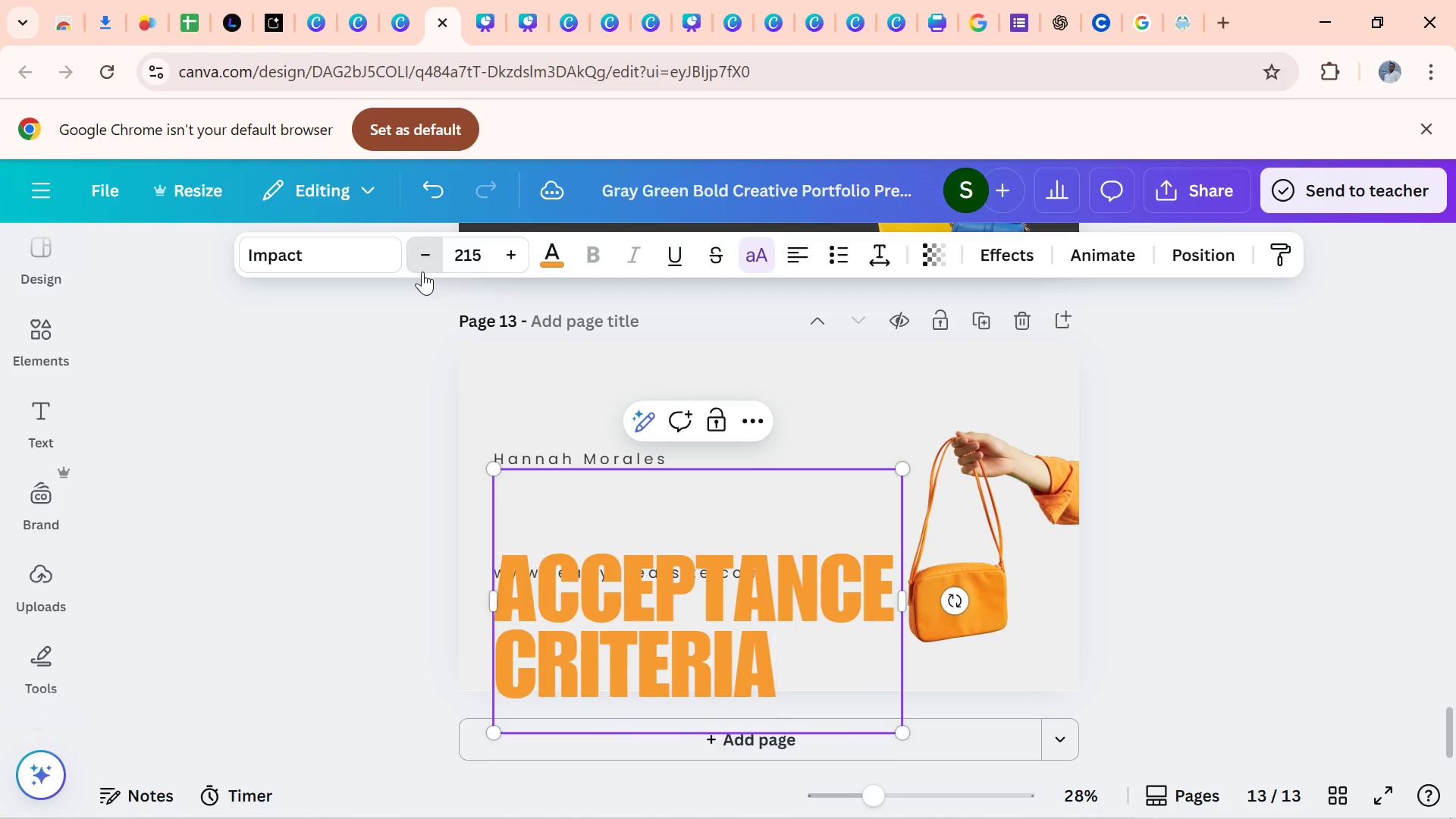 
triple_click([422, 271])
 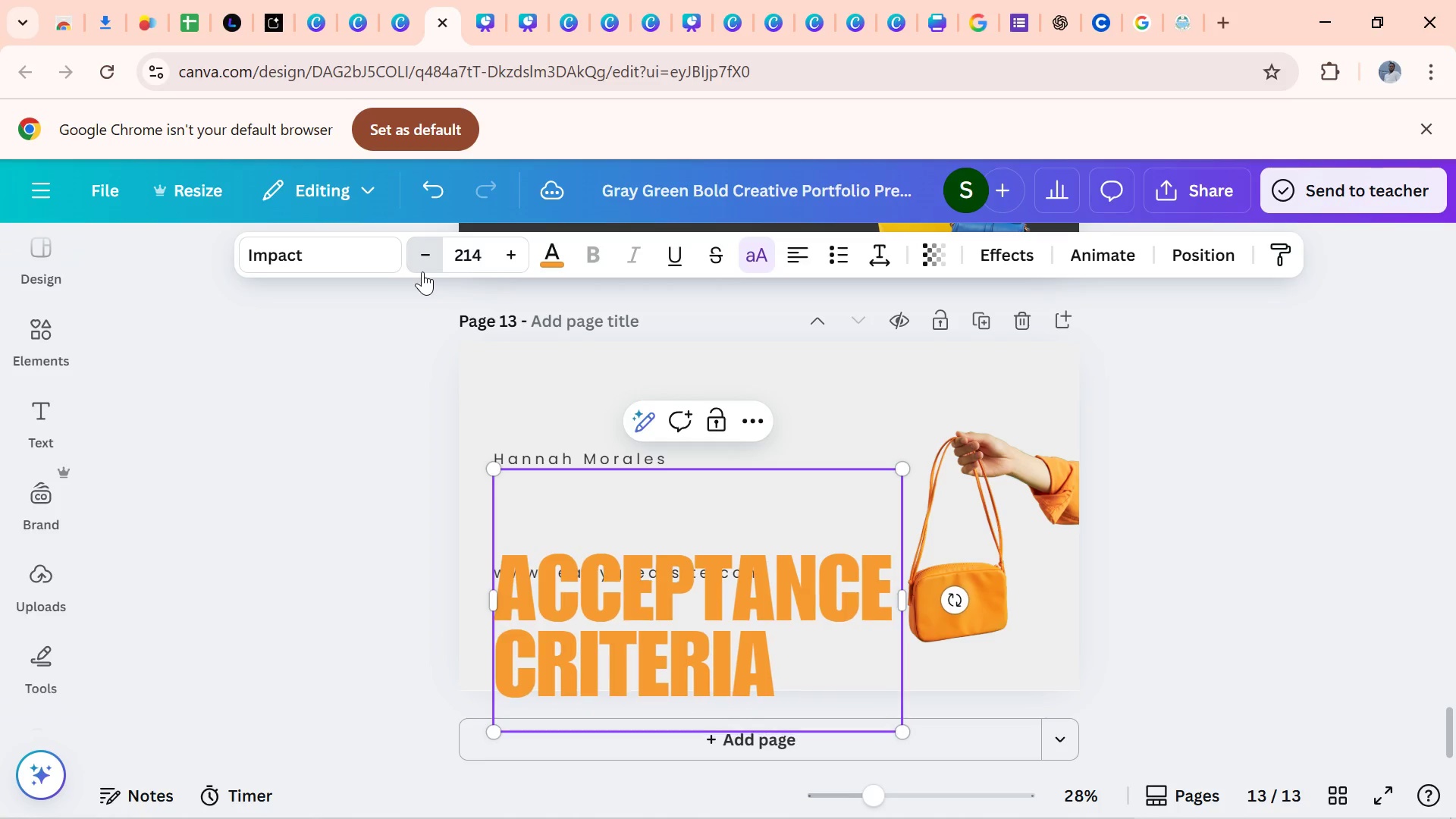 
triple_click([422, 271])
 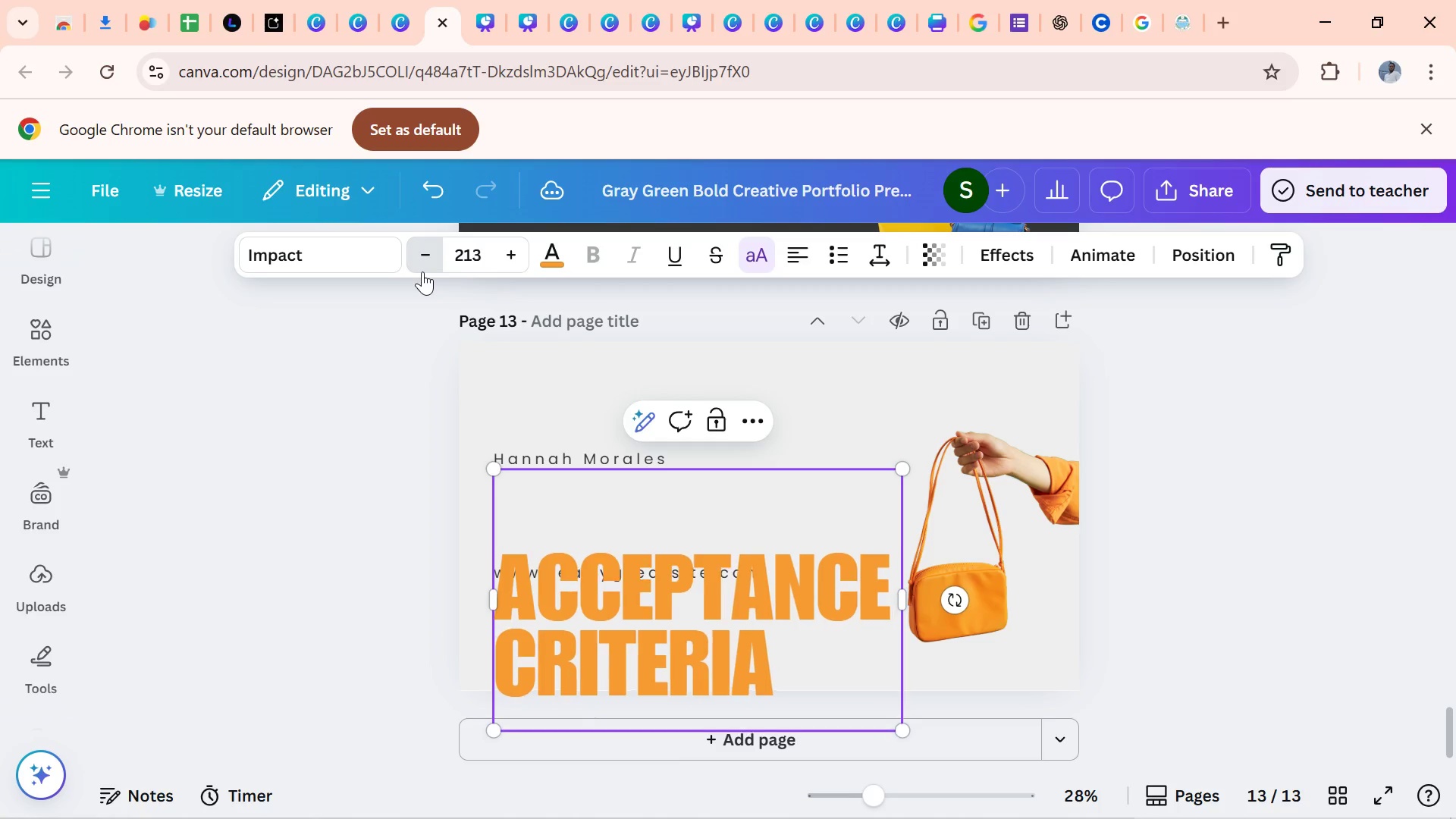 
triple_click([422, 271])
 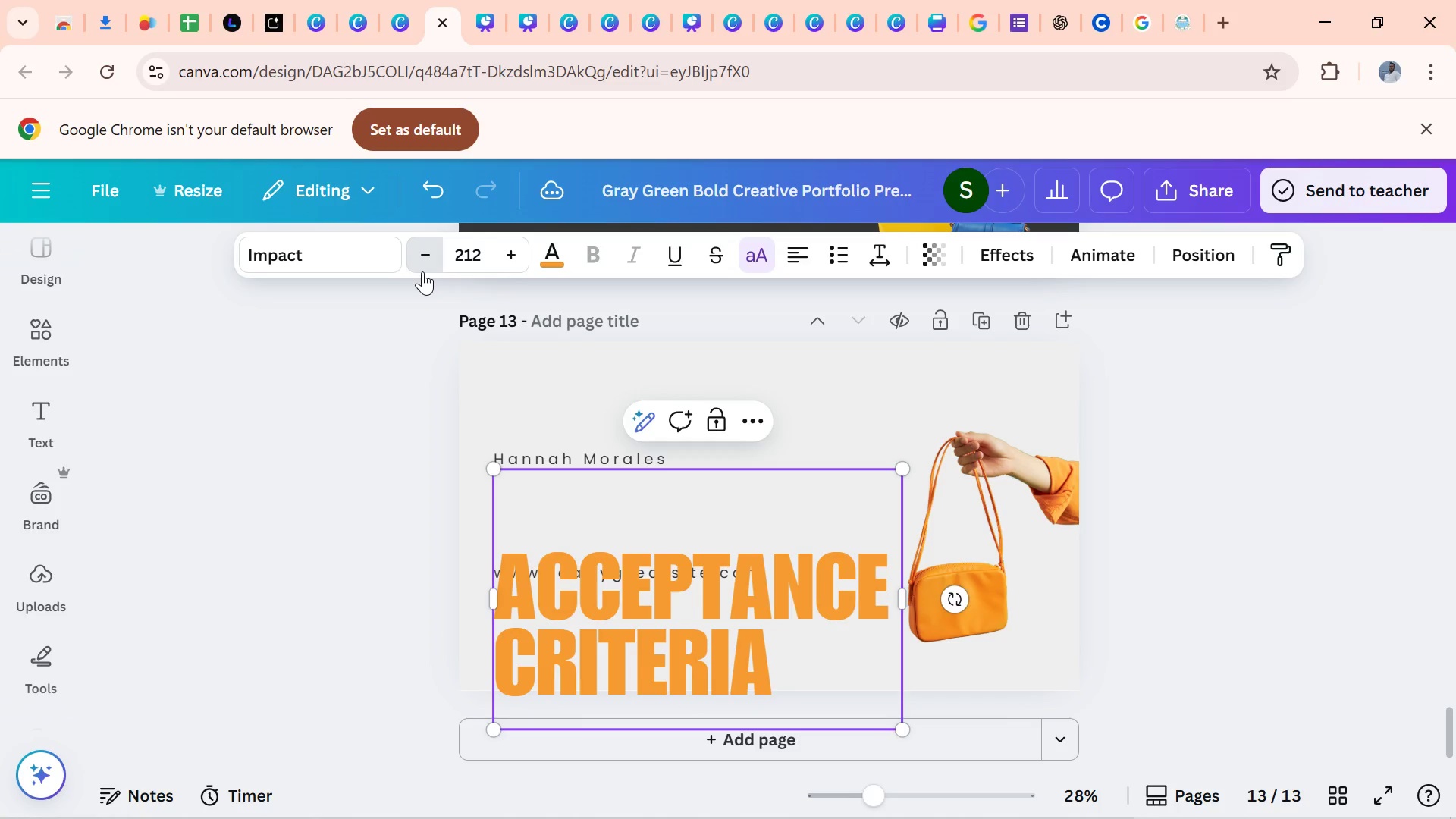 
triple_click([422, 271])
 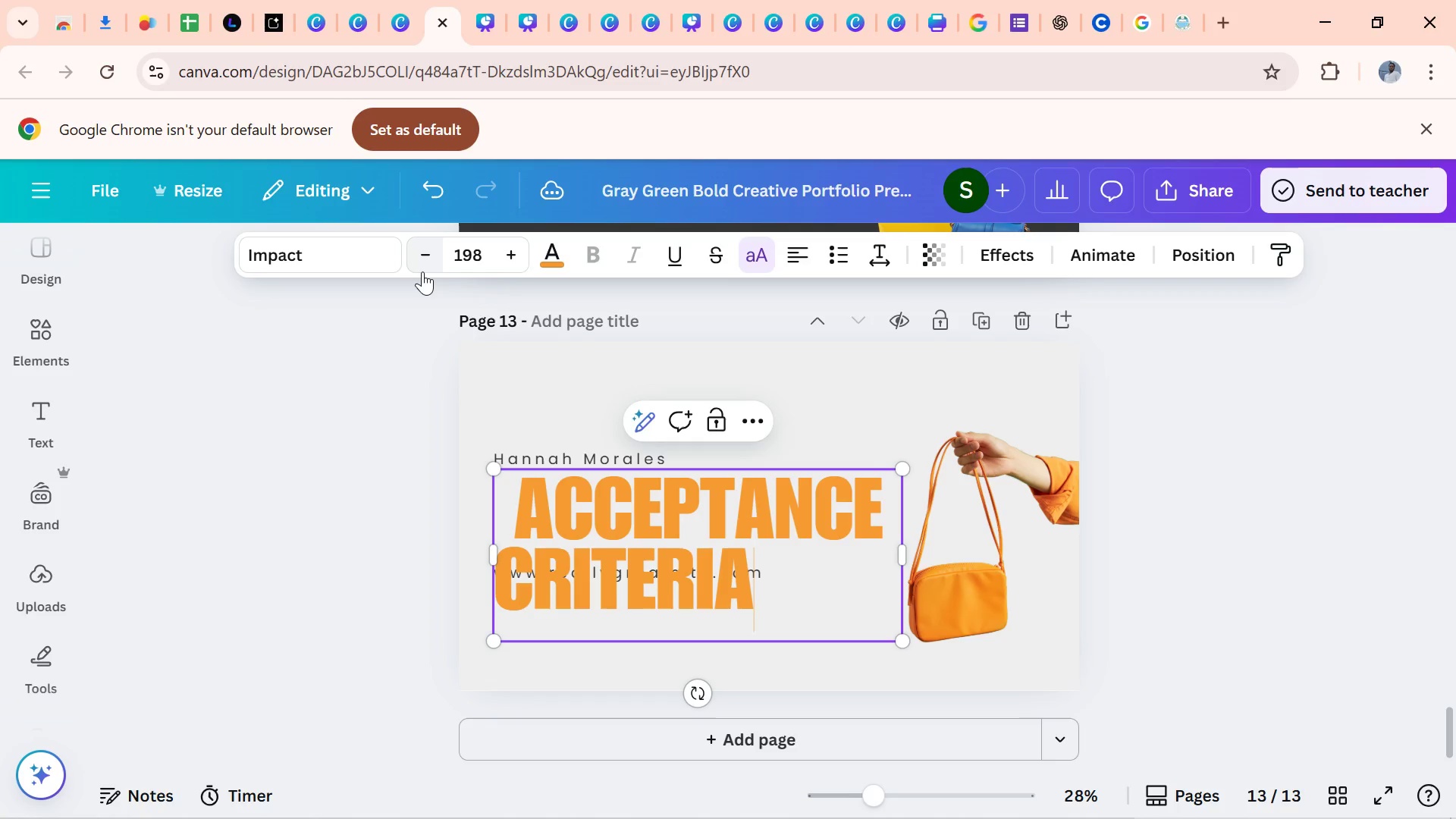 
triple_click([422, 271])
 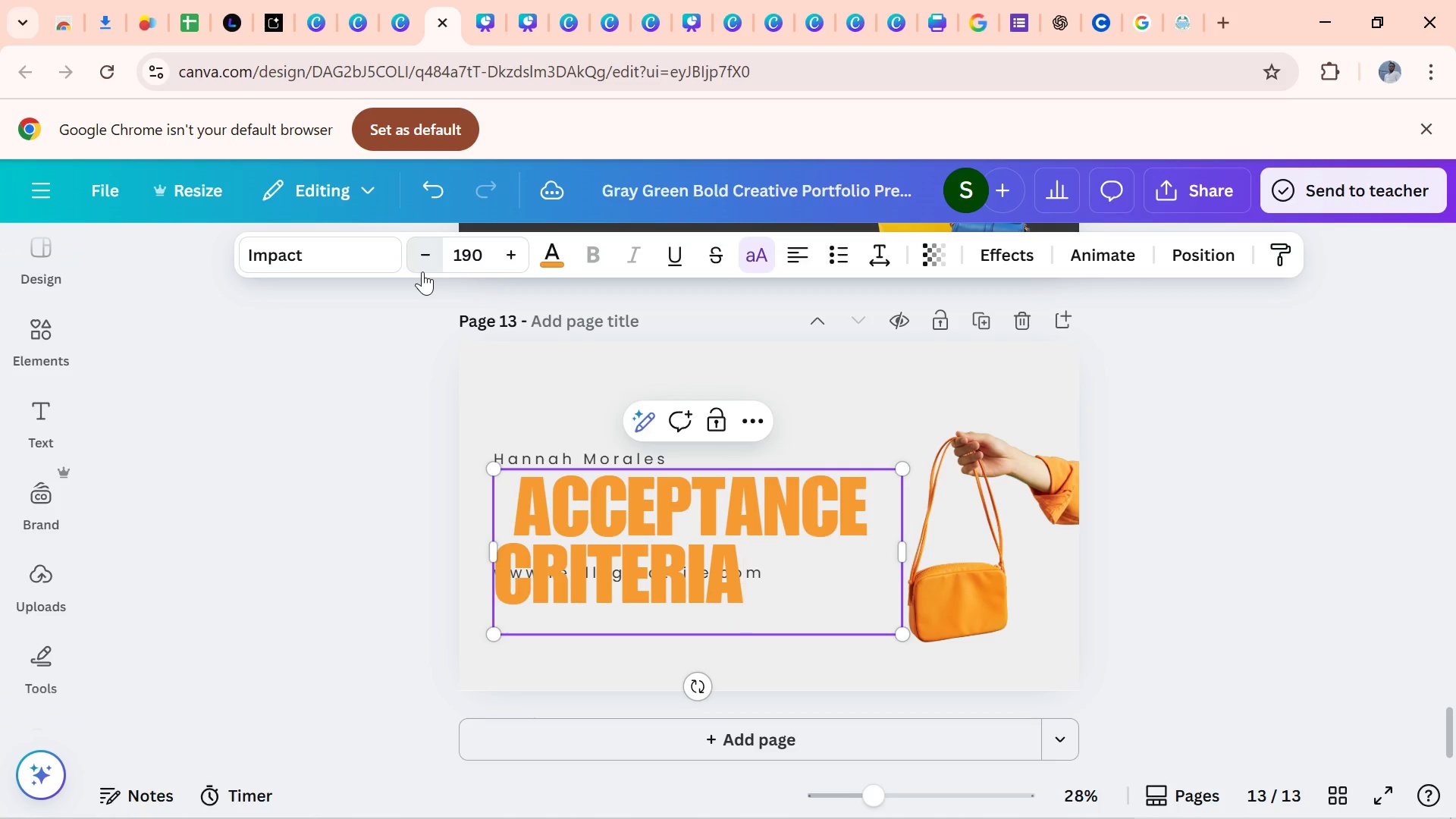 
double_click([422, 271])
 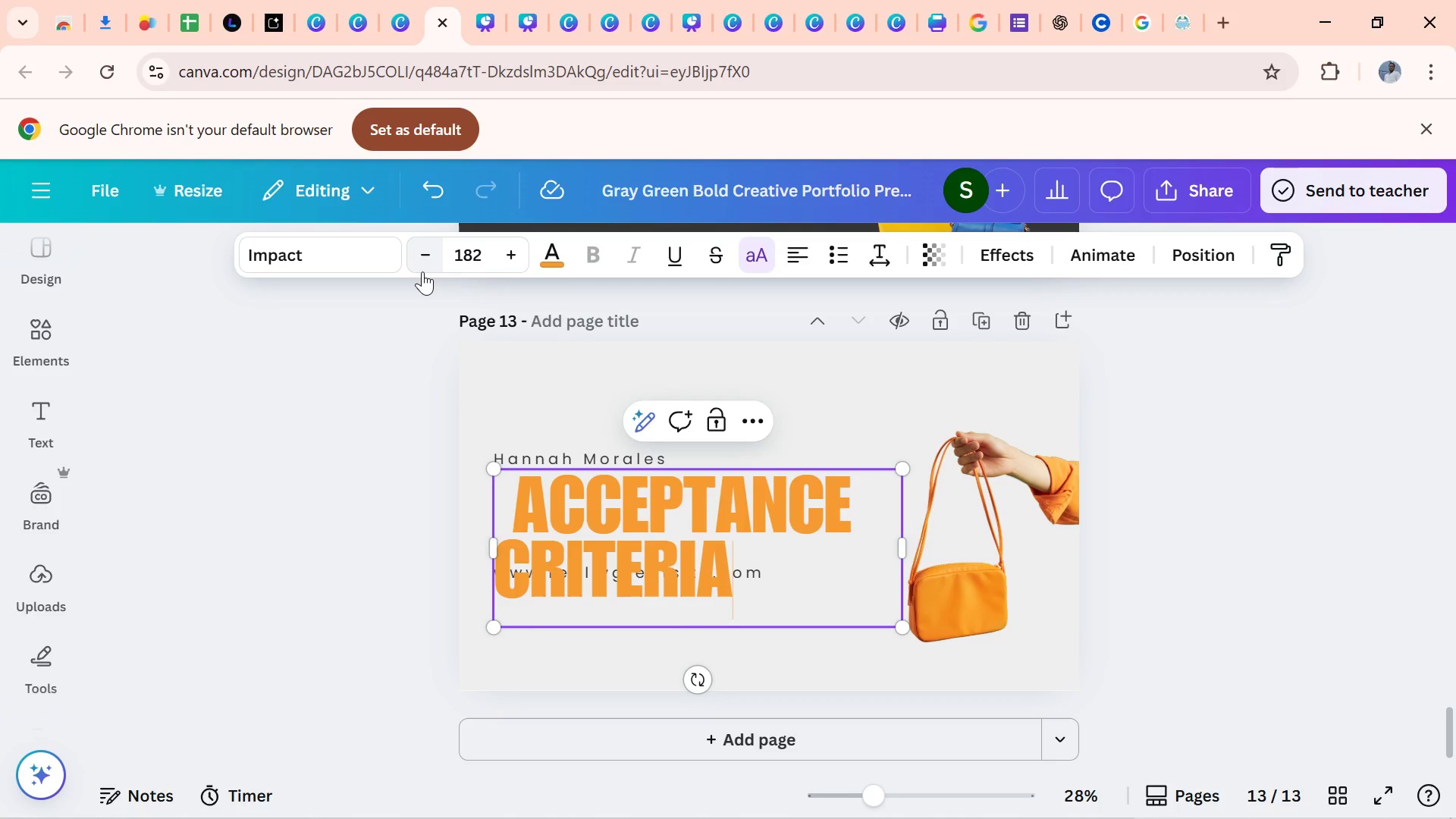 
triple_click([422, 271])
 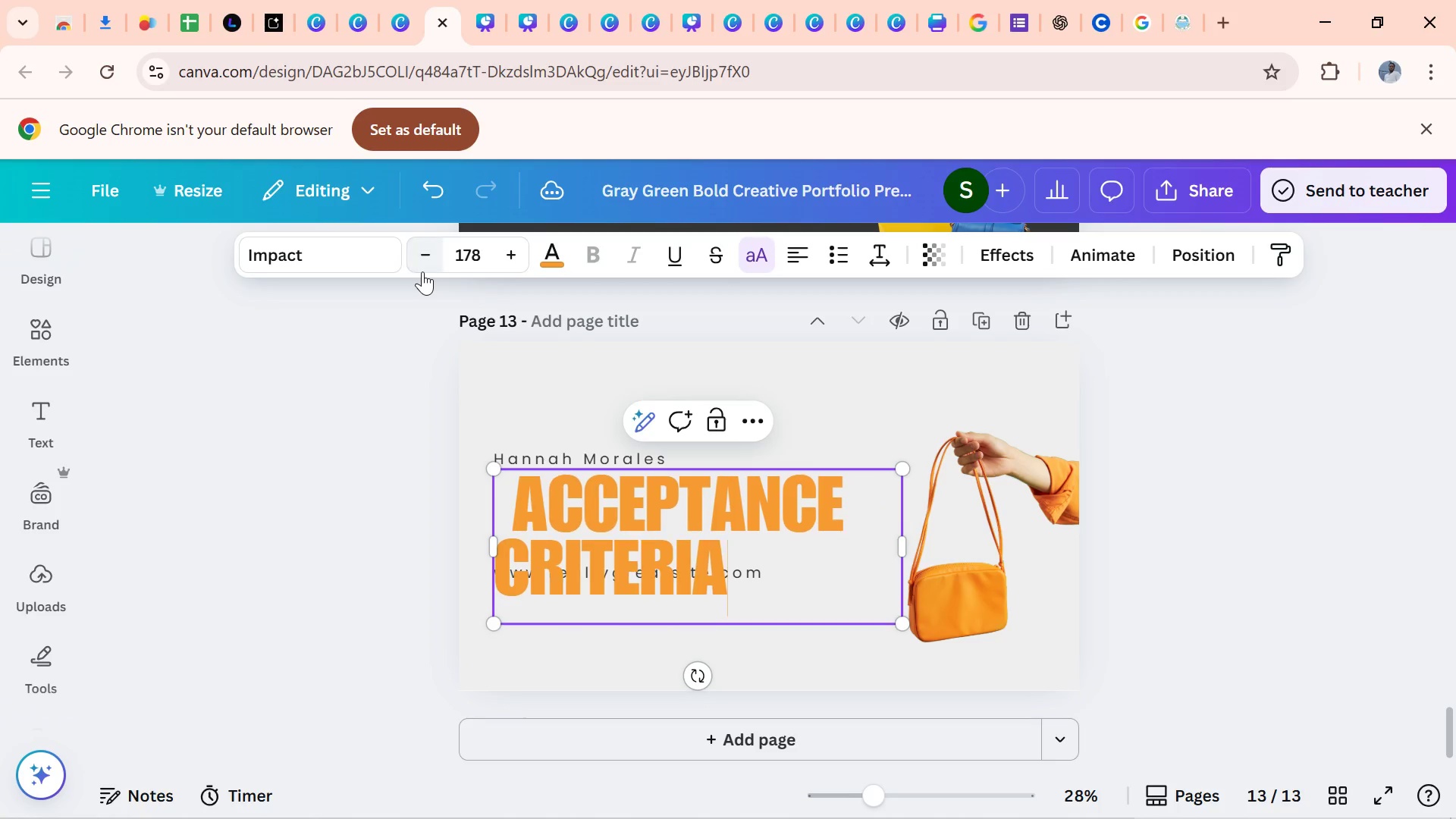 
double_click([422, 271])
 